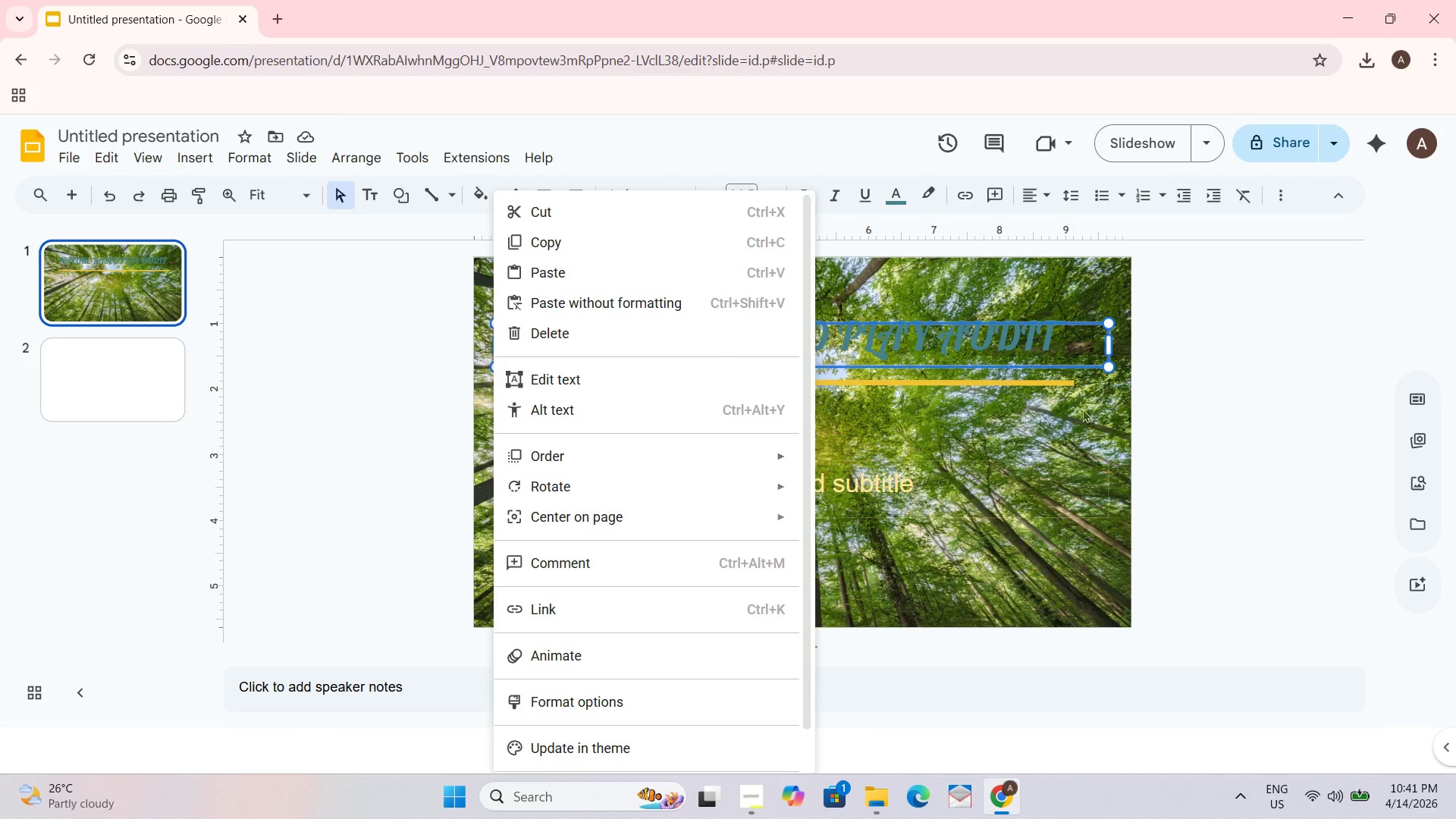 
left_click_drag(start_coordinate=[1004, 506], to_coordinate=[1009, 507])
 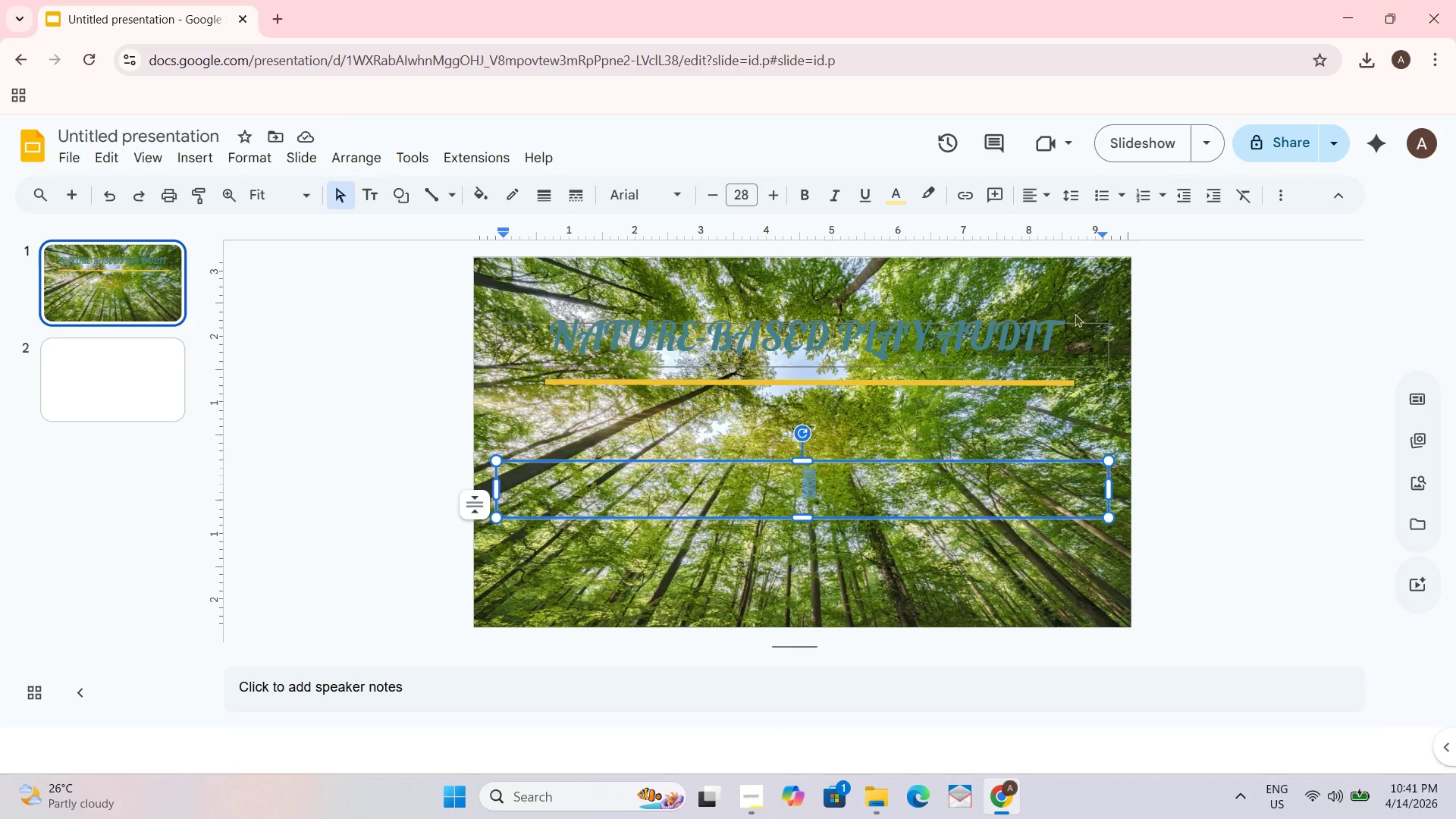 
right_click([1103, 287])
 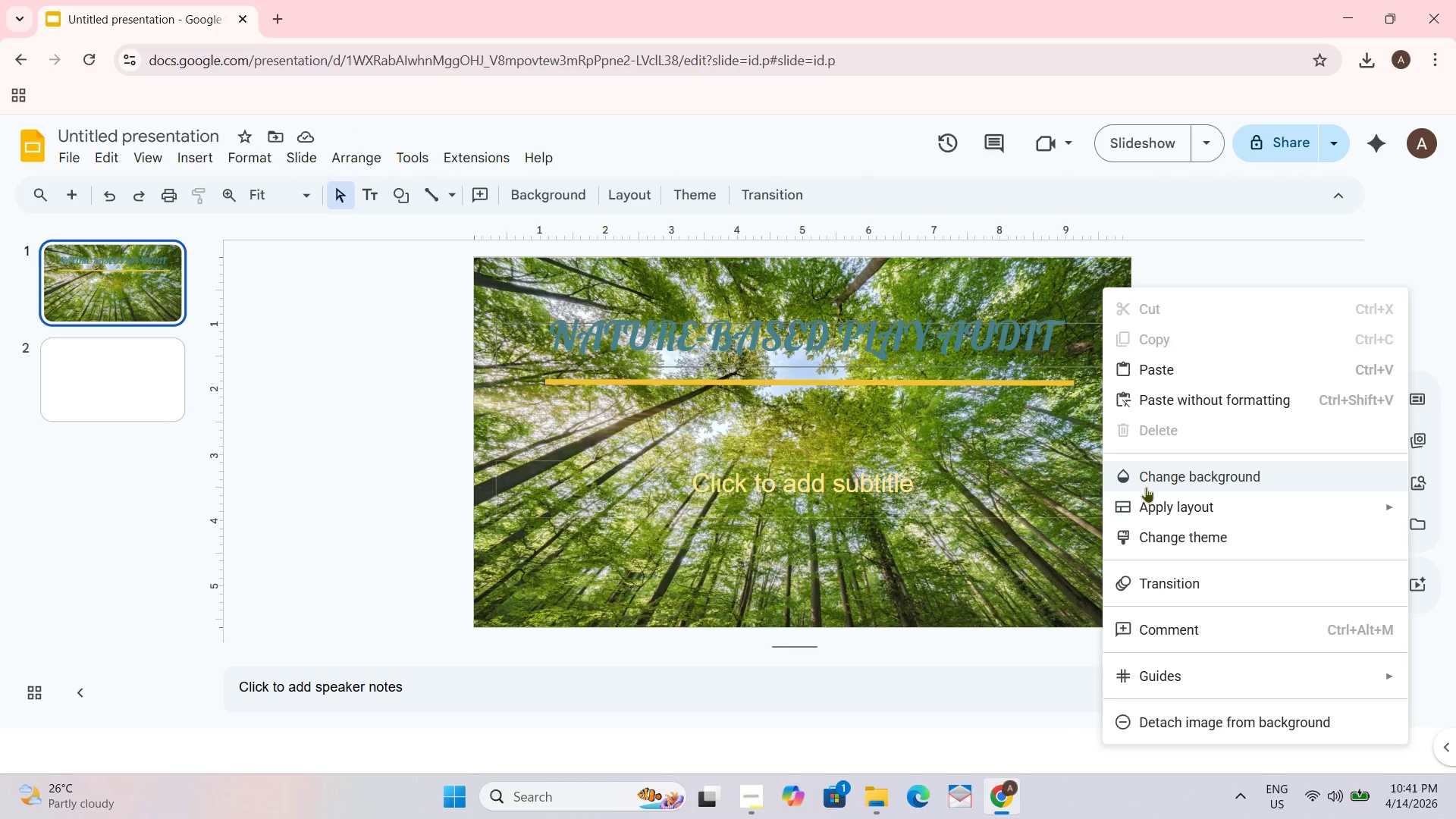 
left_click([1146, 484])
 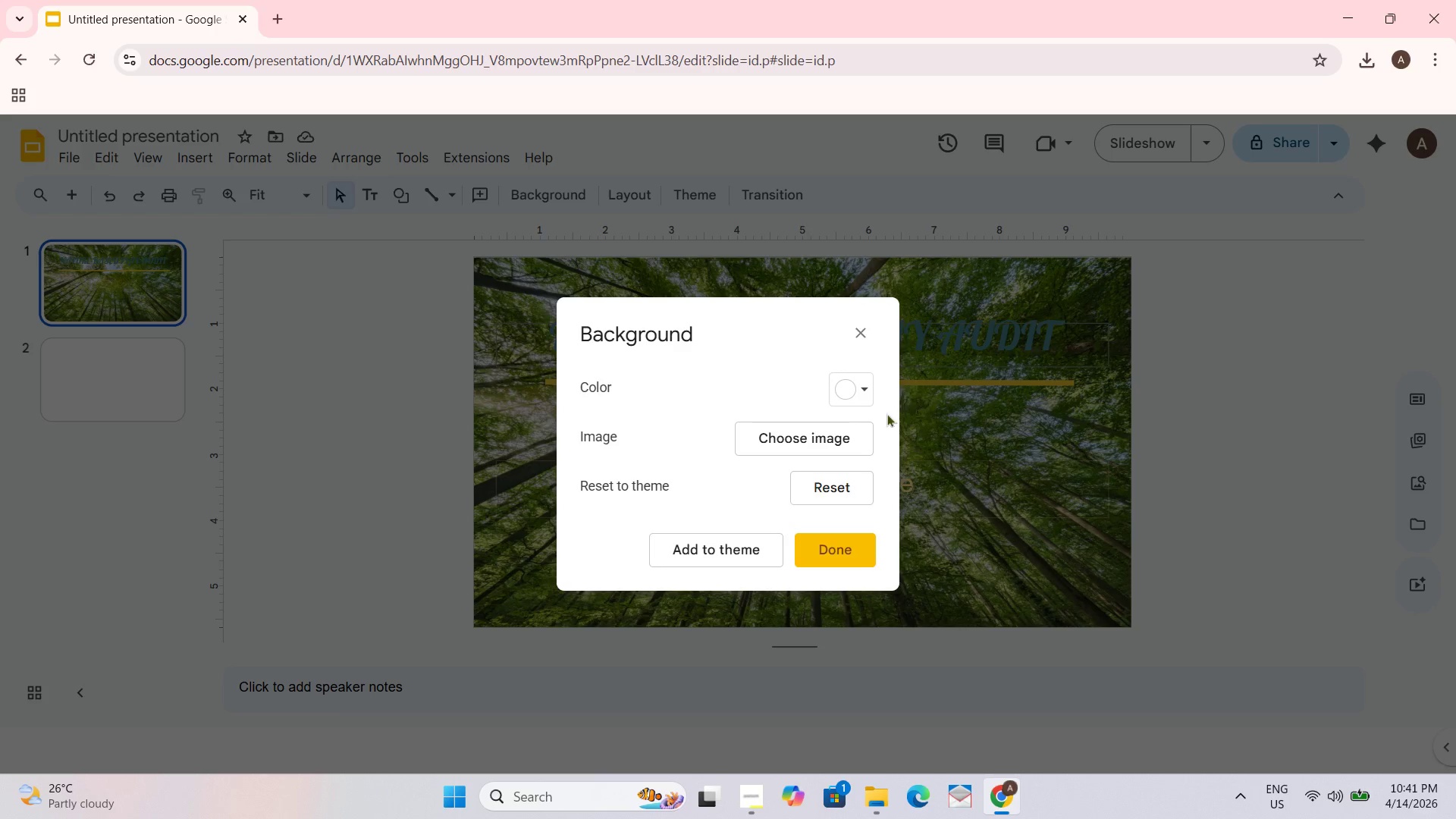 
left_click([846, 438])
 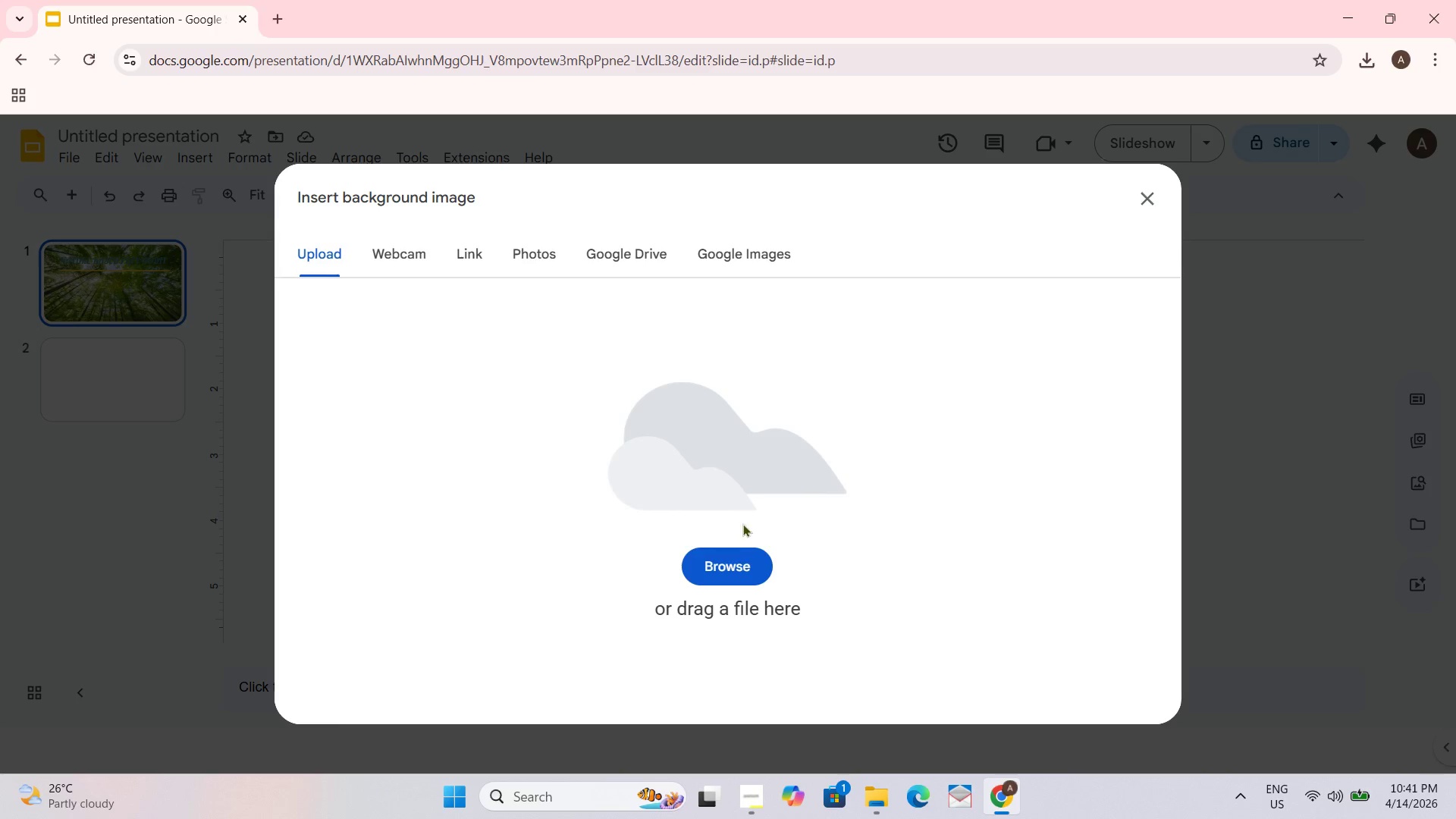 
left_click([728, 576])
 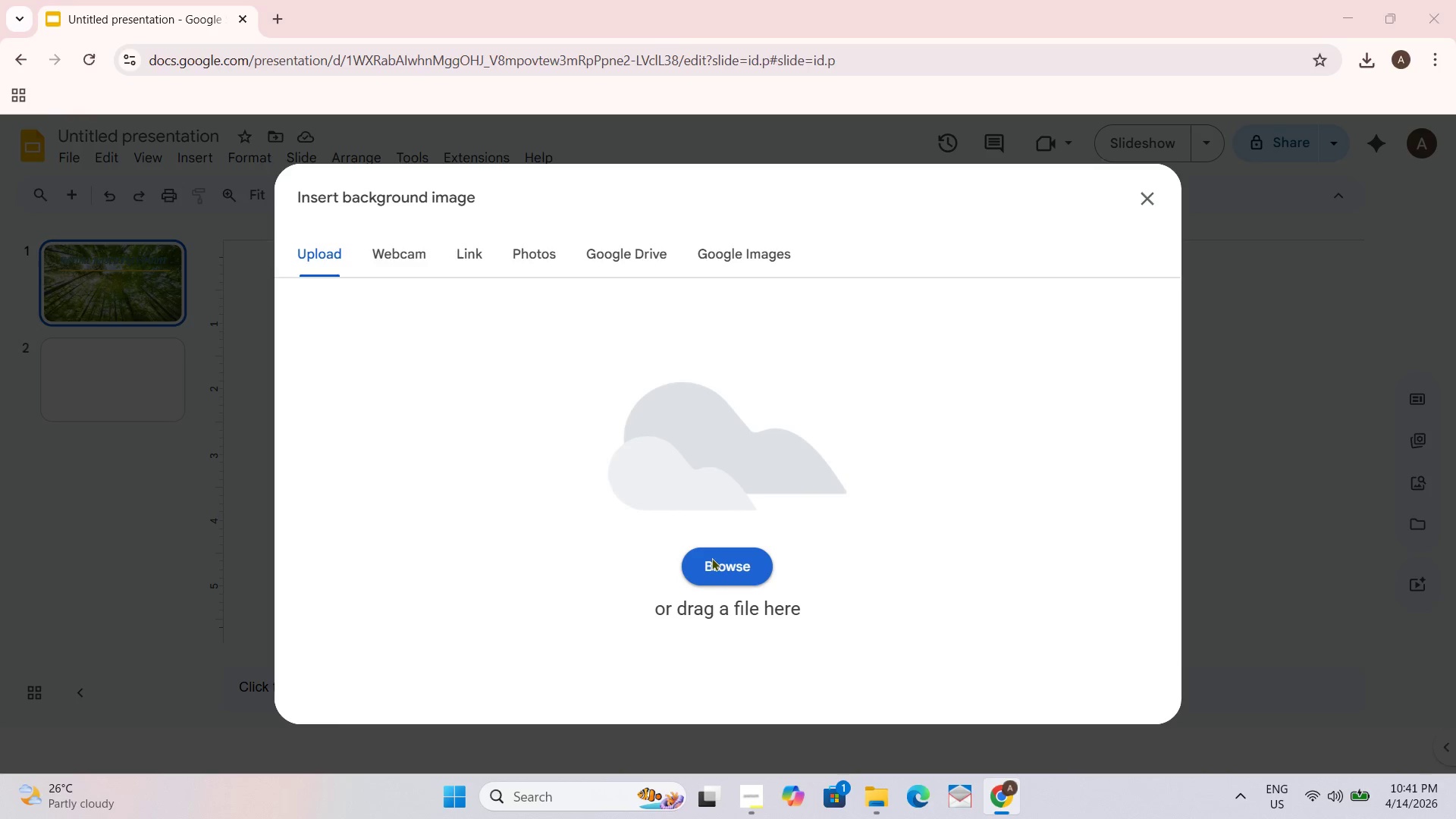 
left_click([712, 568])
 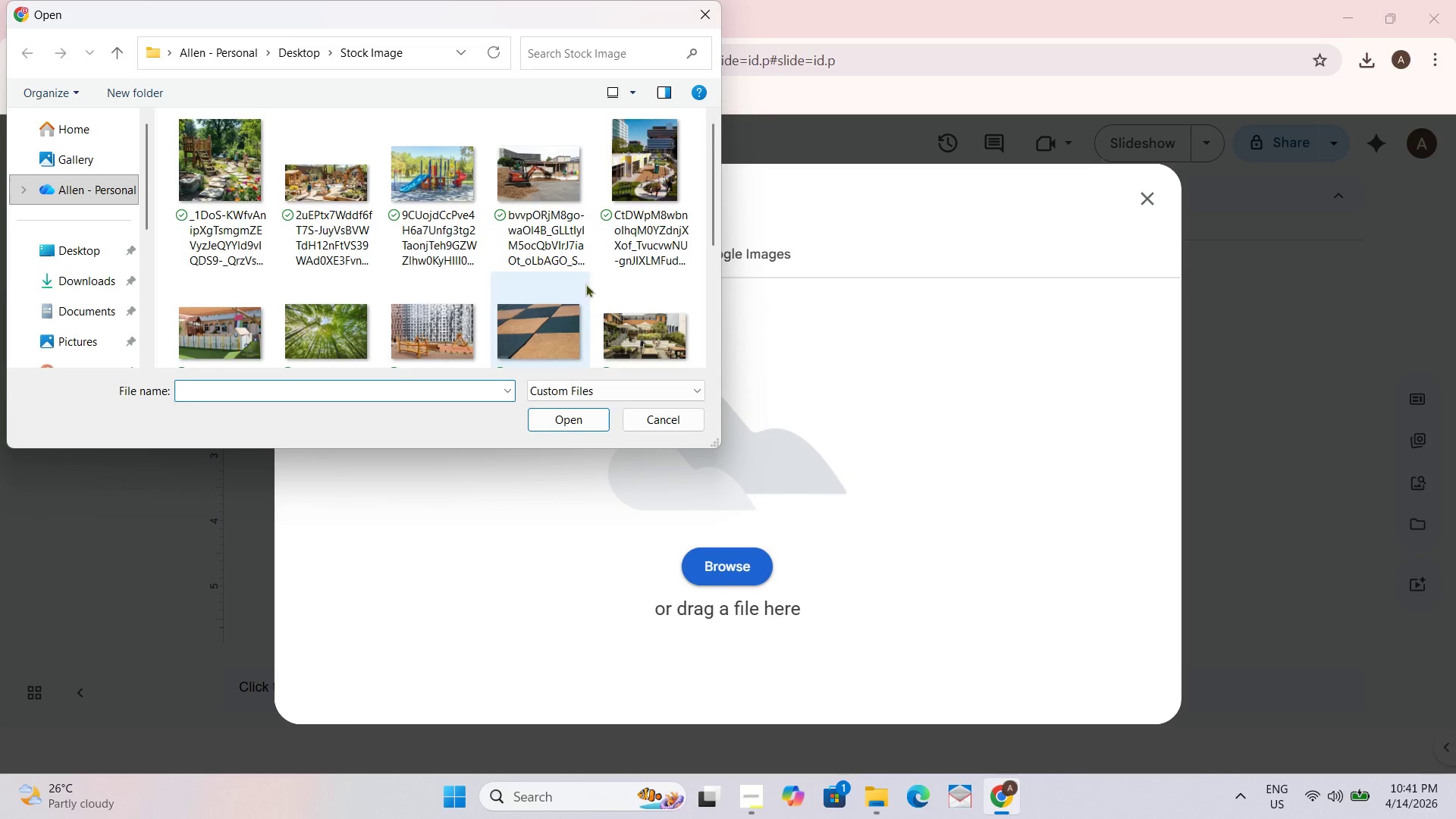 
scroll: coordinate [555, 267], scroll_direction: down, amount: 4.0
 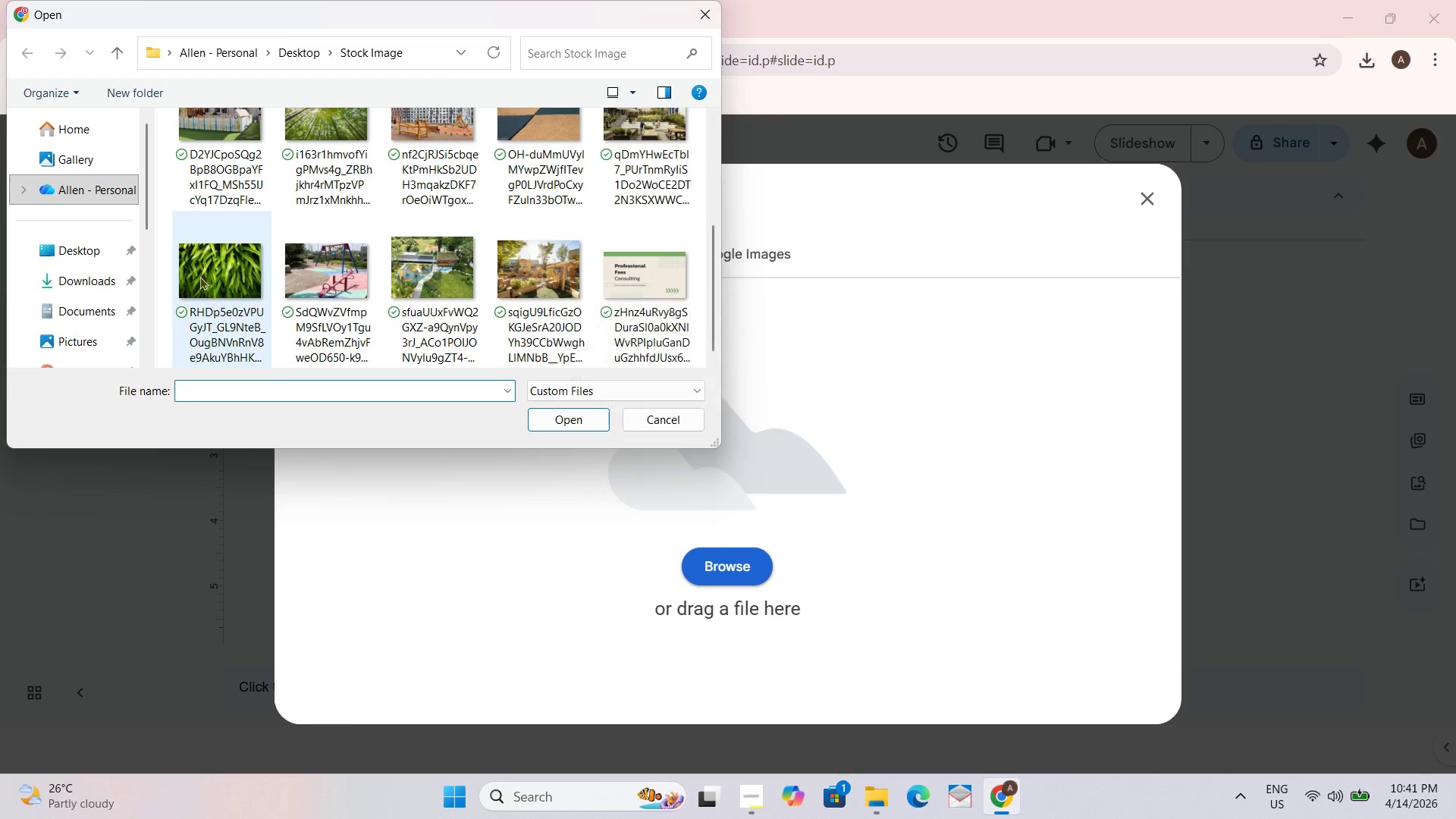 
left_click([199, 276])
 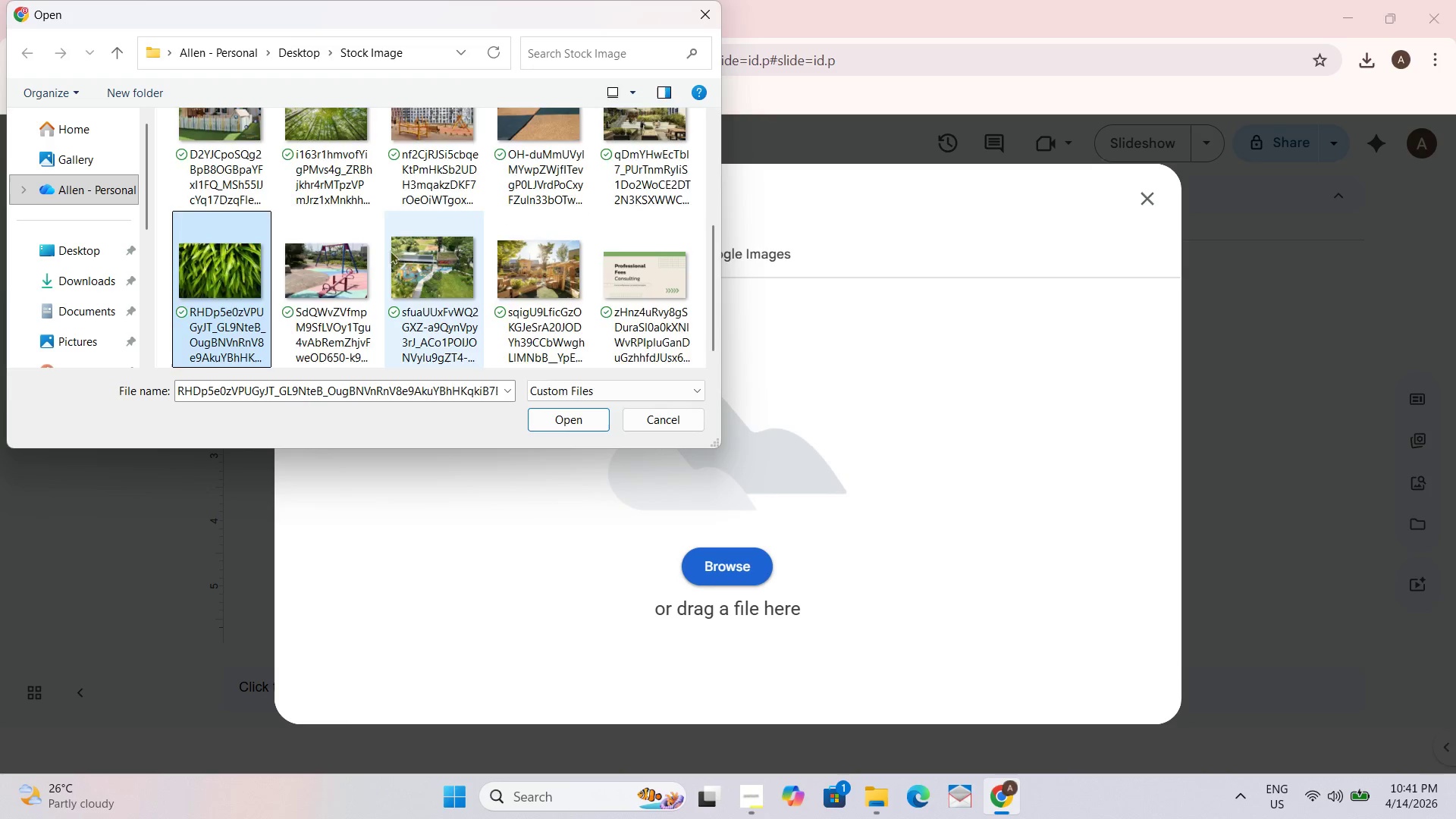 
scroll: coordinate [393, 250], scroll_direction: none, amount: 0.0
 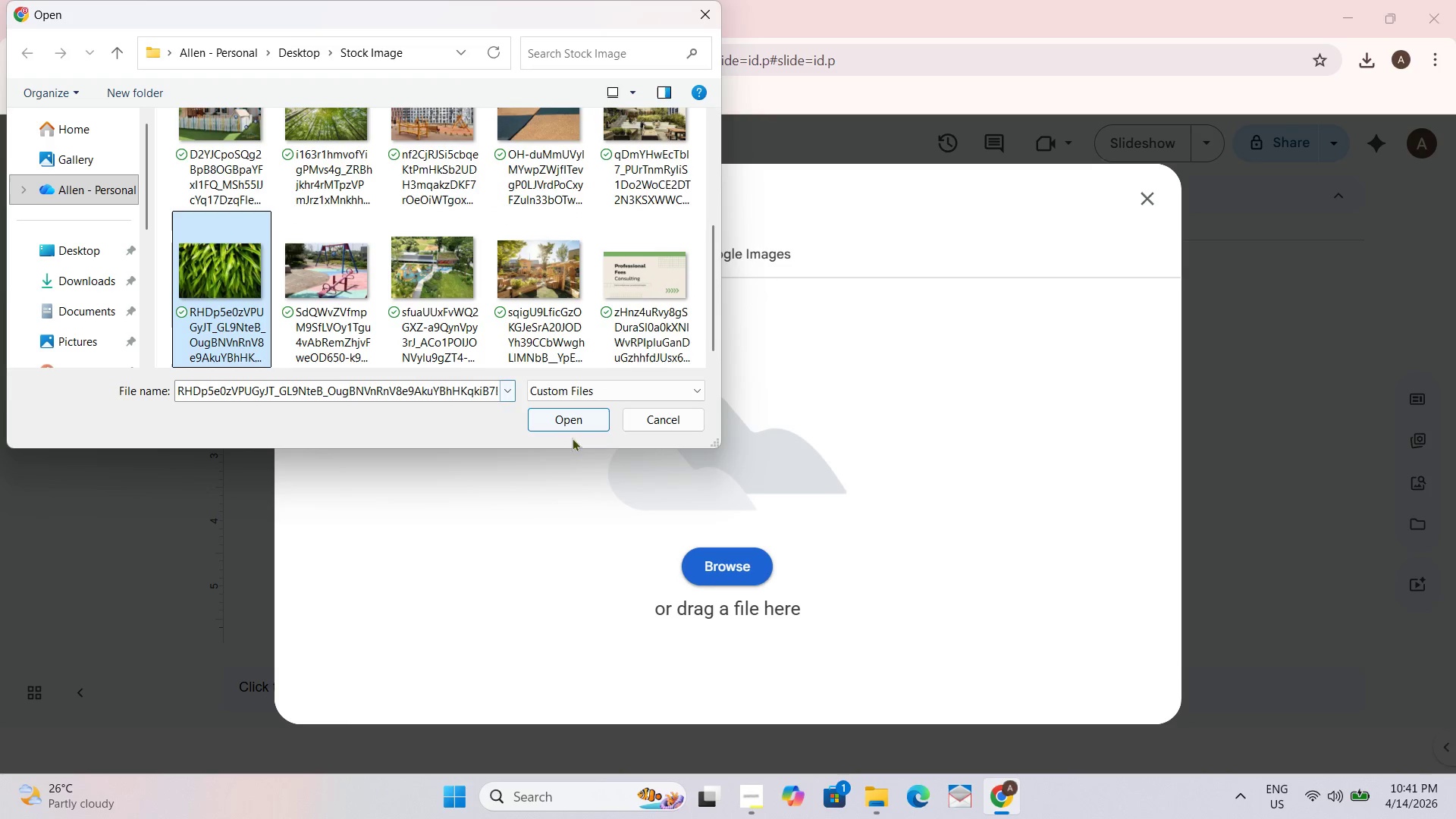 
left_click([563, 422])
 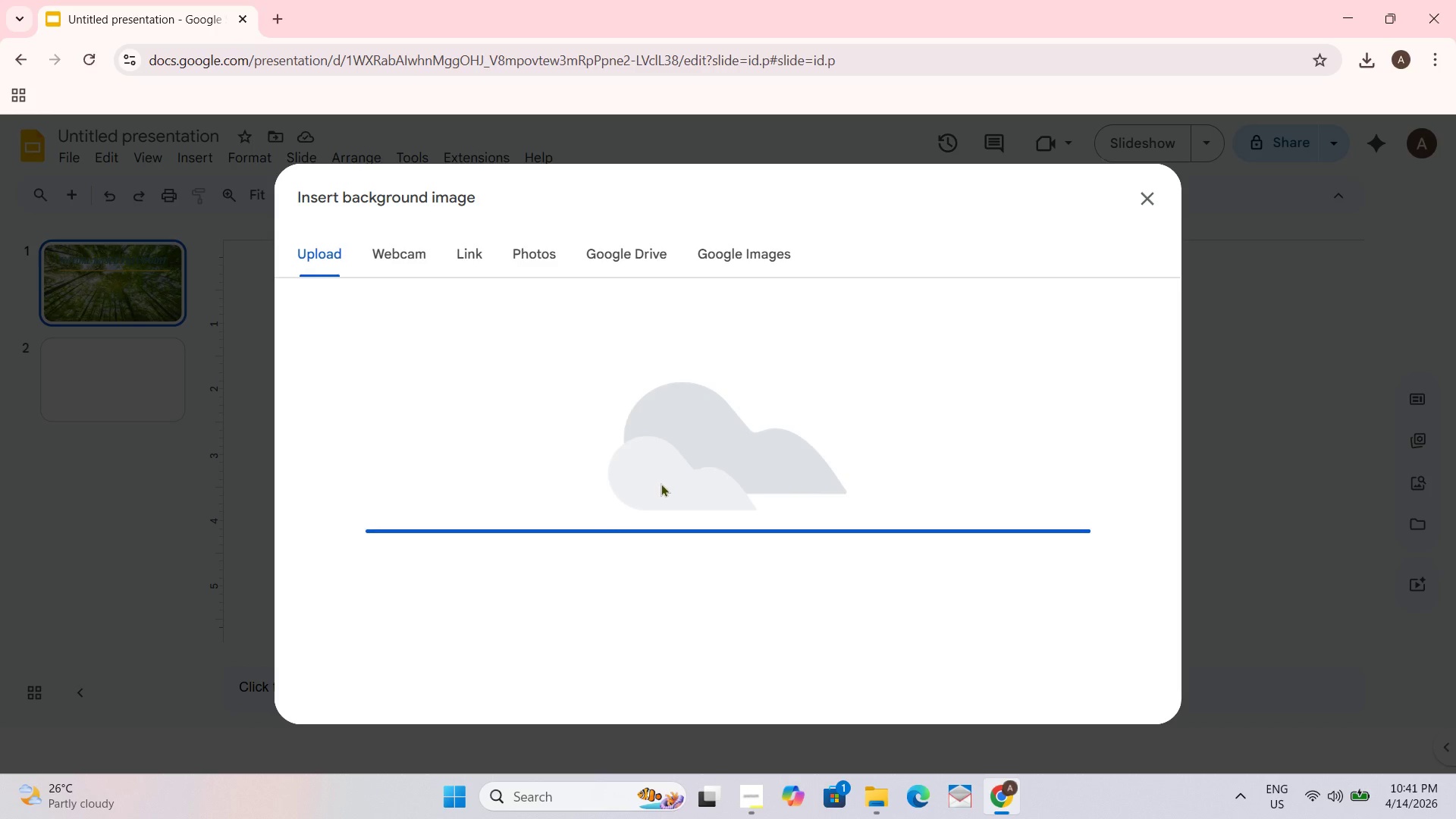 
wait(8.2)
 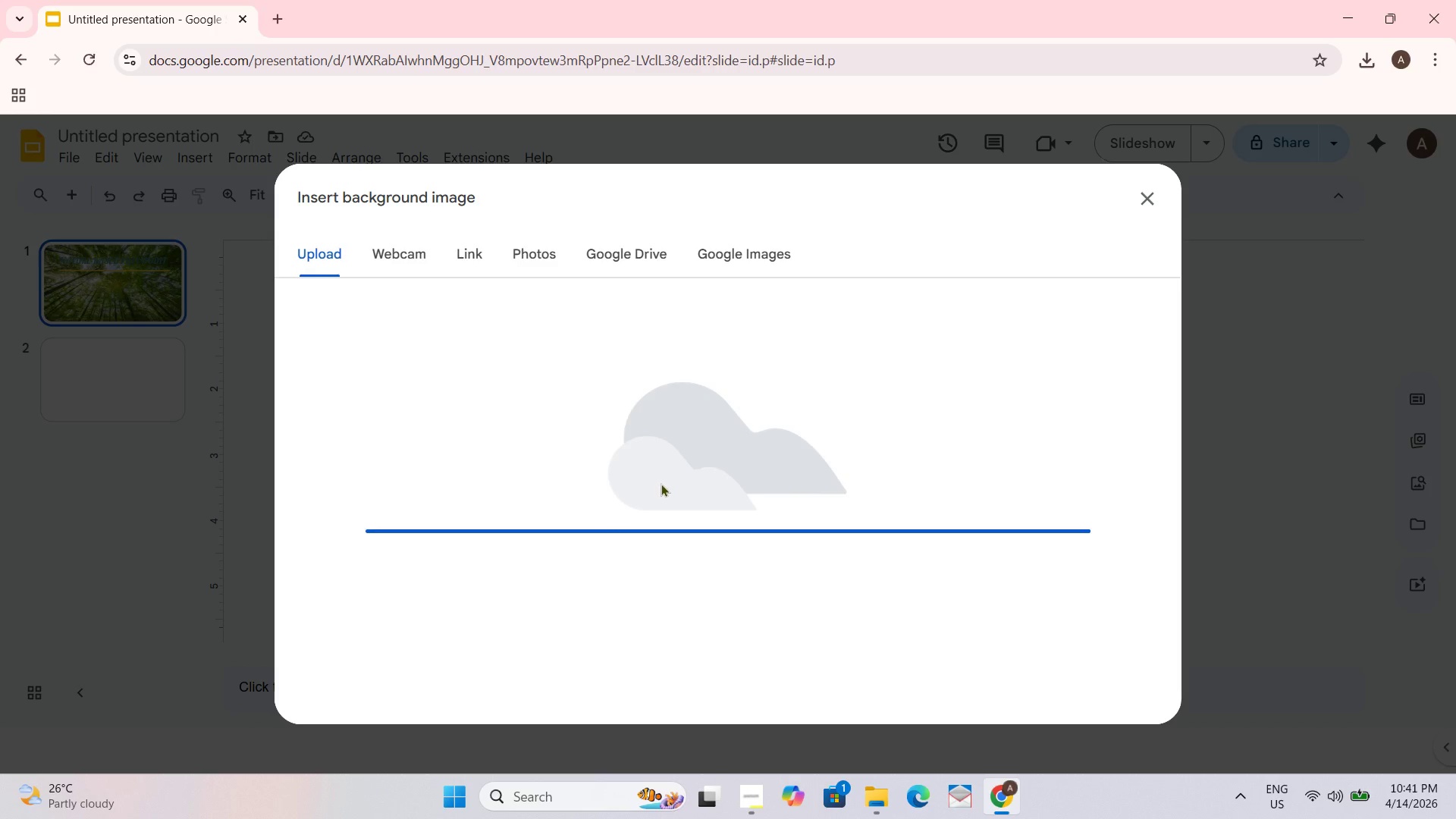 
left_click_drag(start_coordinate=[799, 348], to_coordinate=[799, 352])
 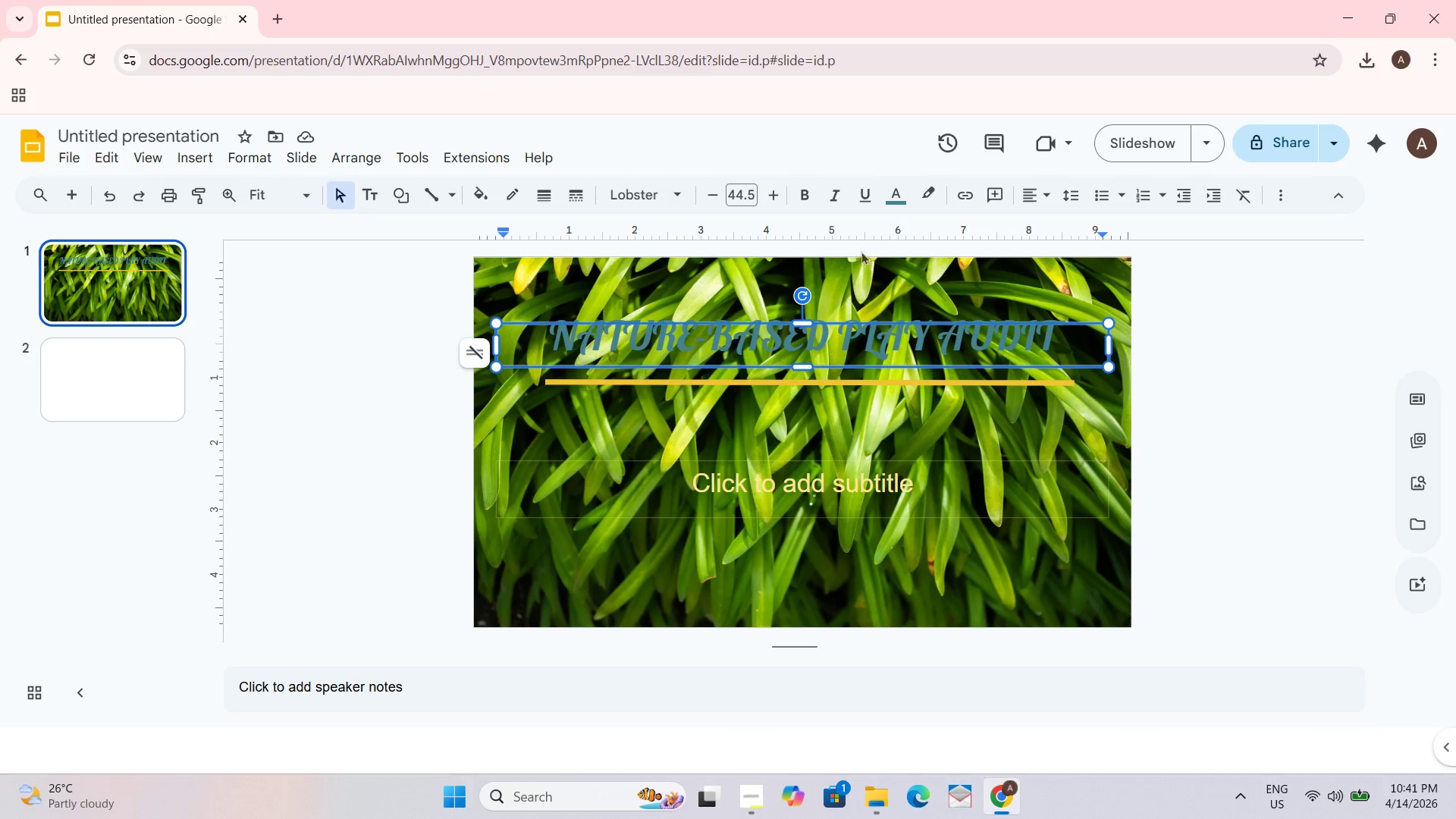 
key(Control+A)
 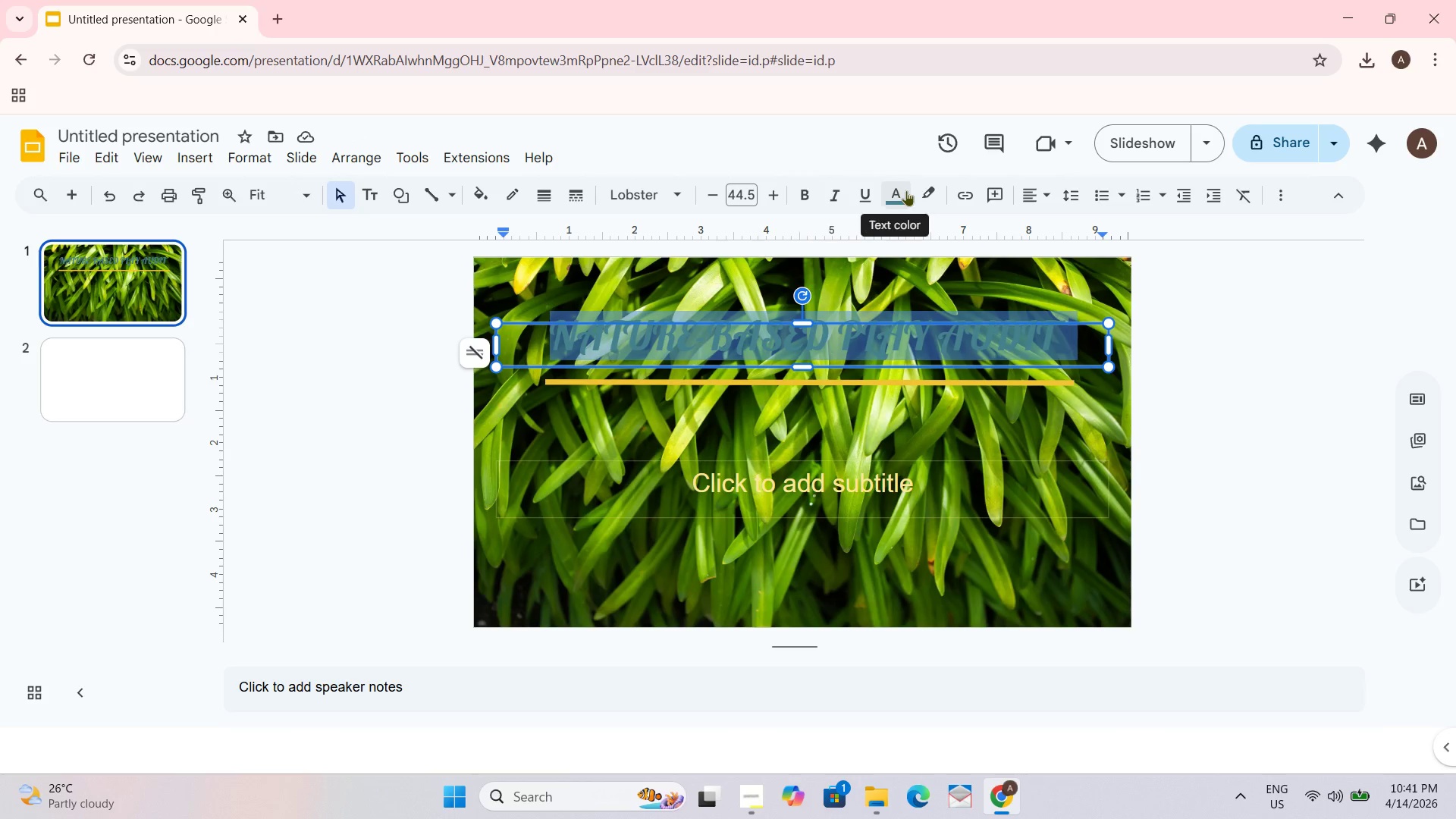 
left_click([899, 193])
 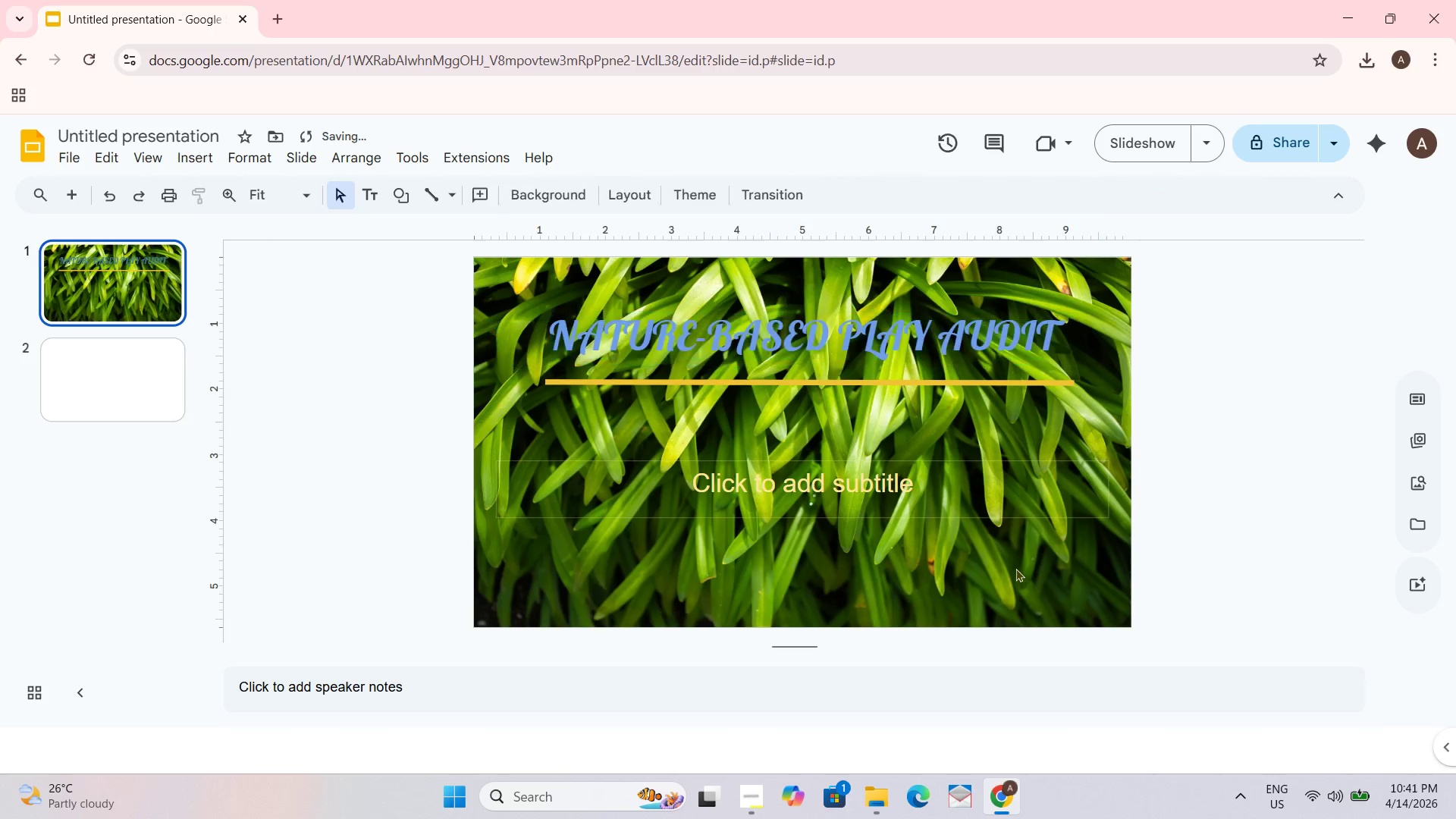 
key(Control+ControlLeft)
 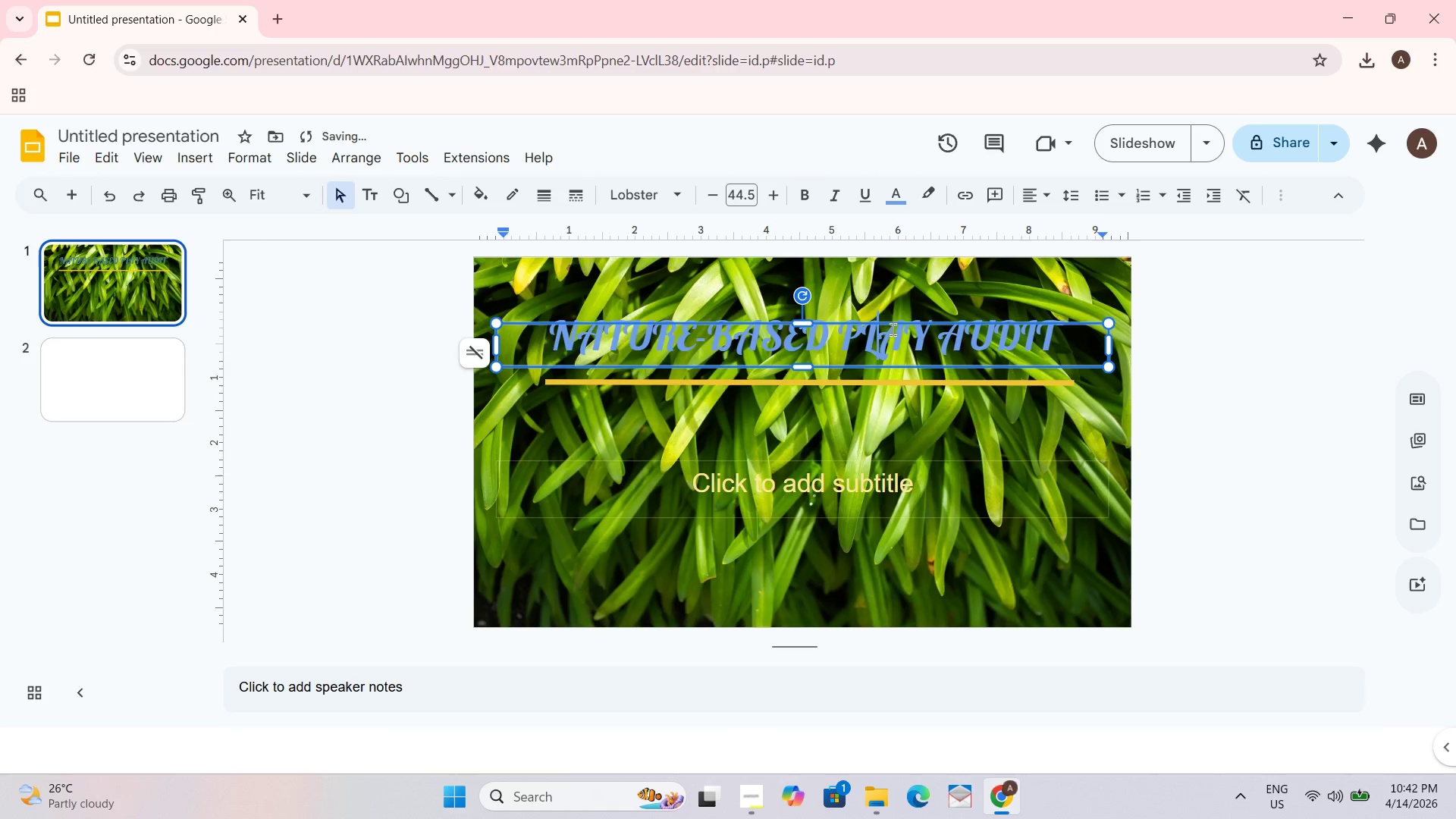 
key(Control+A)
 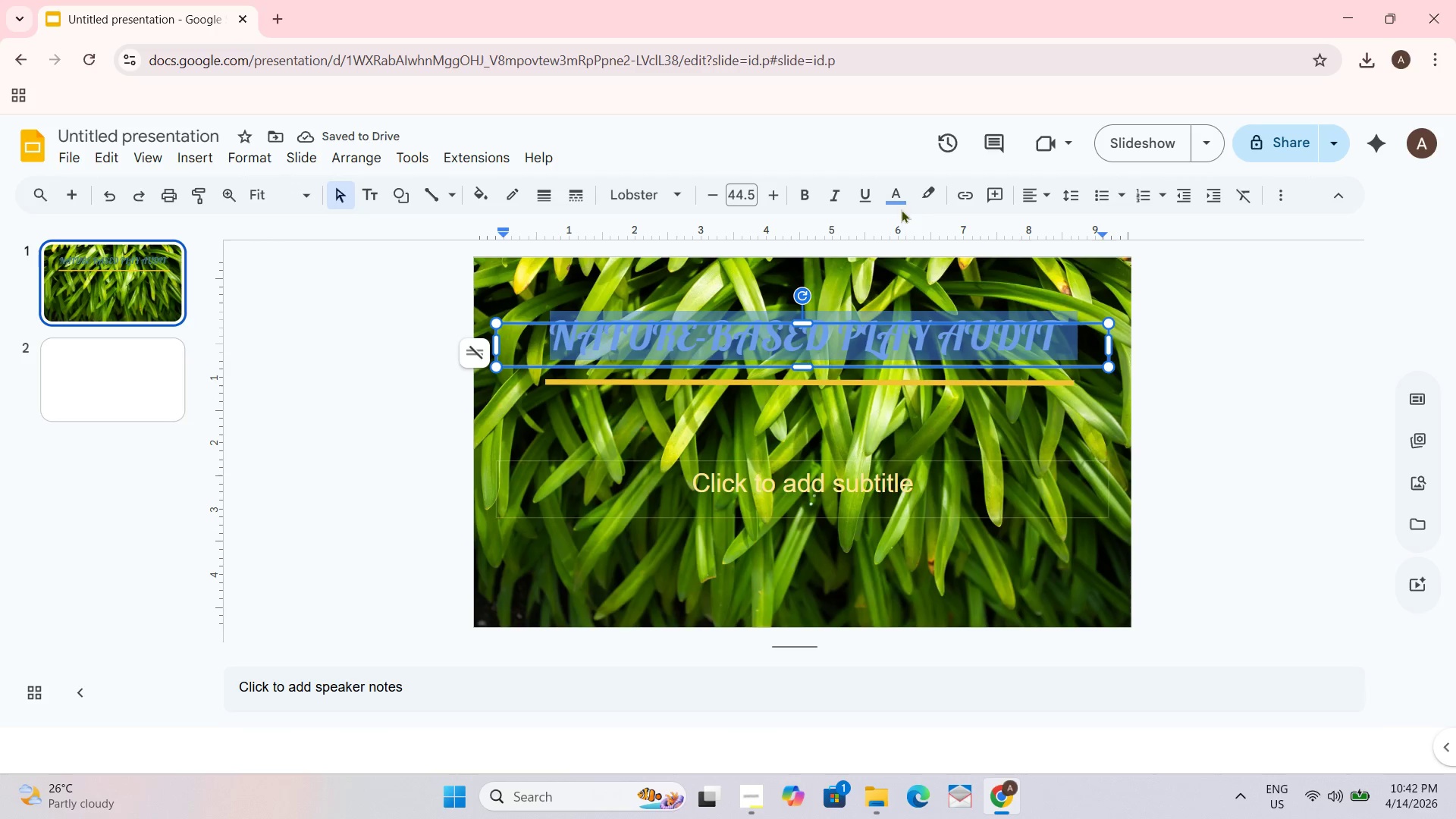 
left_click([899, 207])
 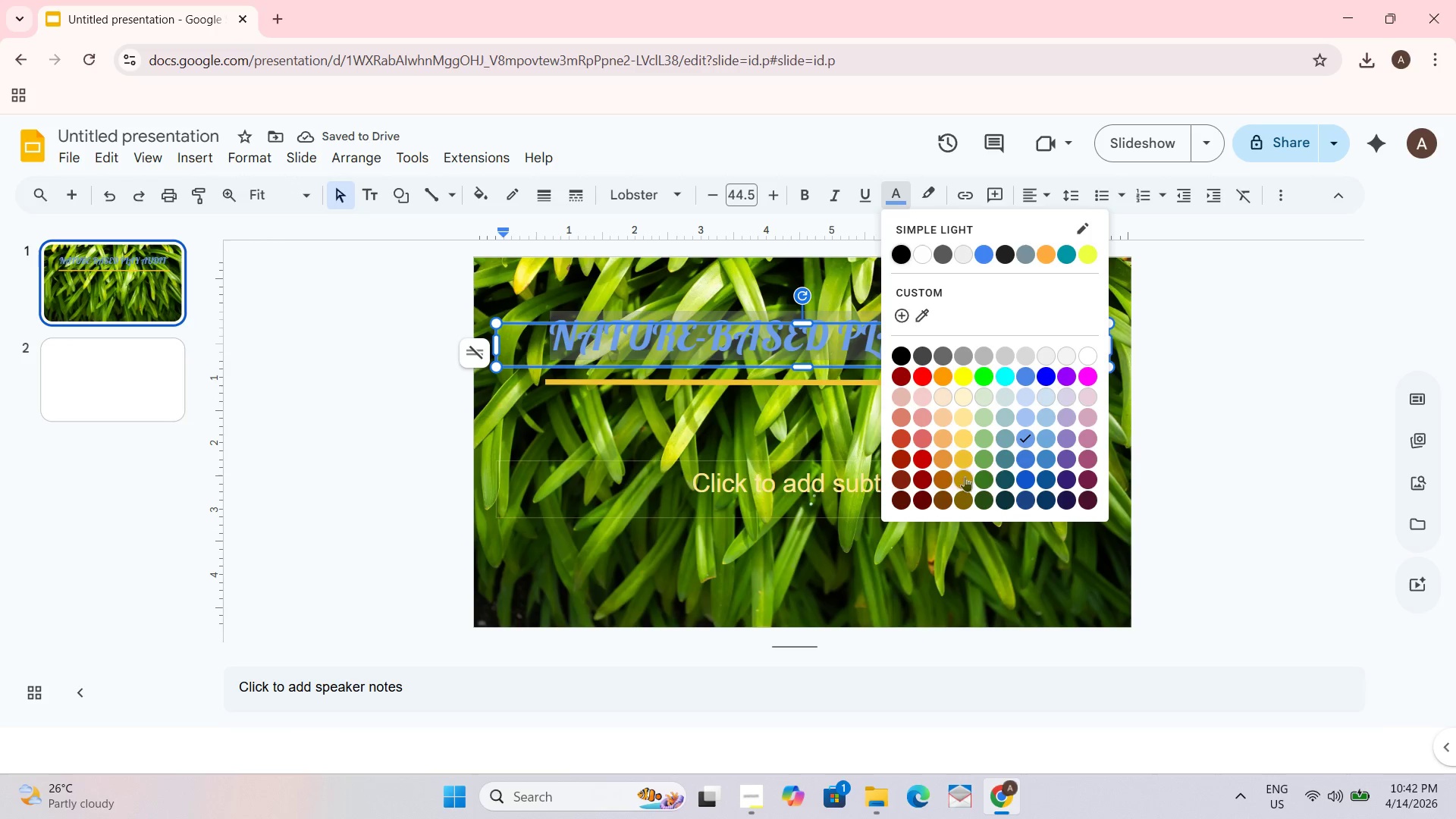 
left_click([965, 453])
 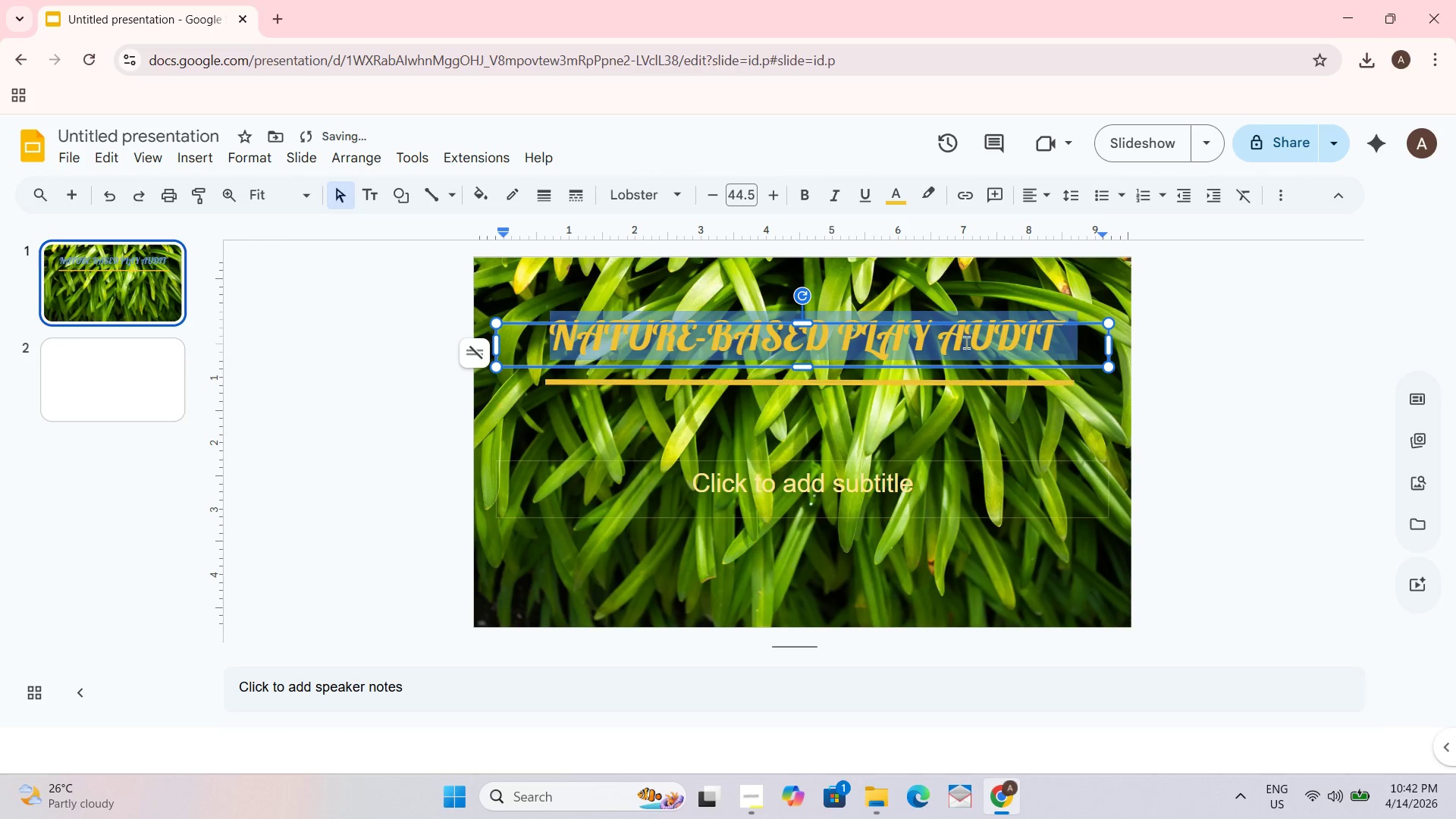 
left_click([1137, 374])
 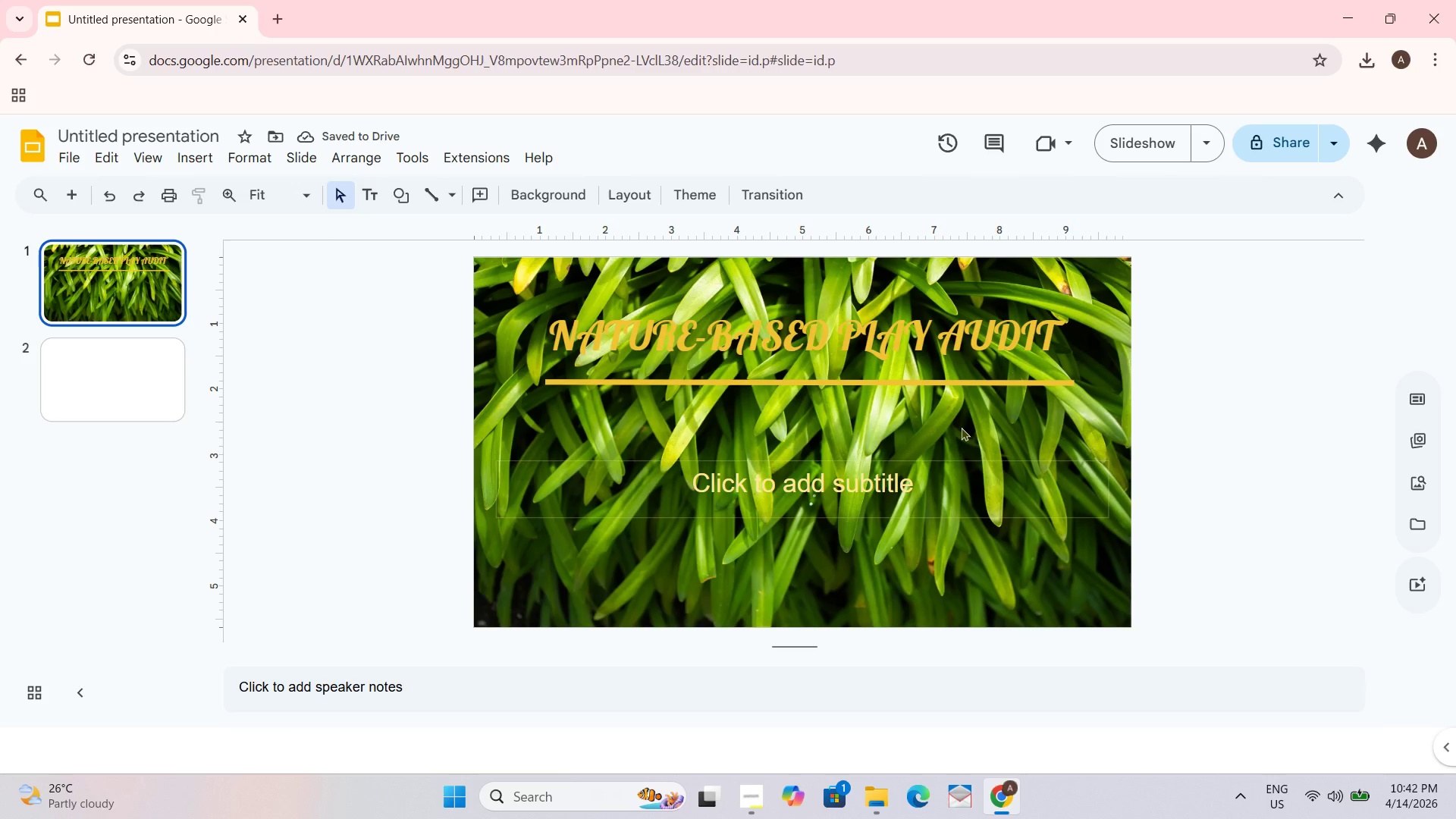 
left_click([960, 320])
 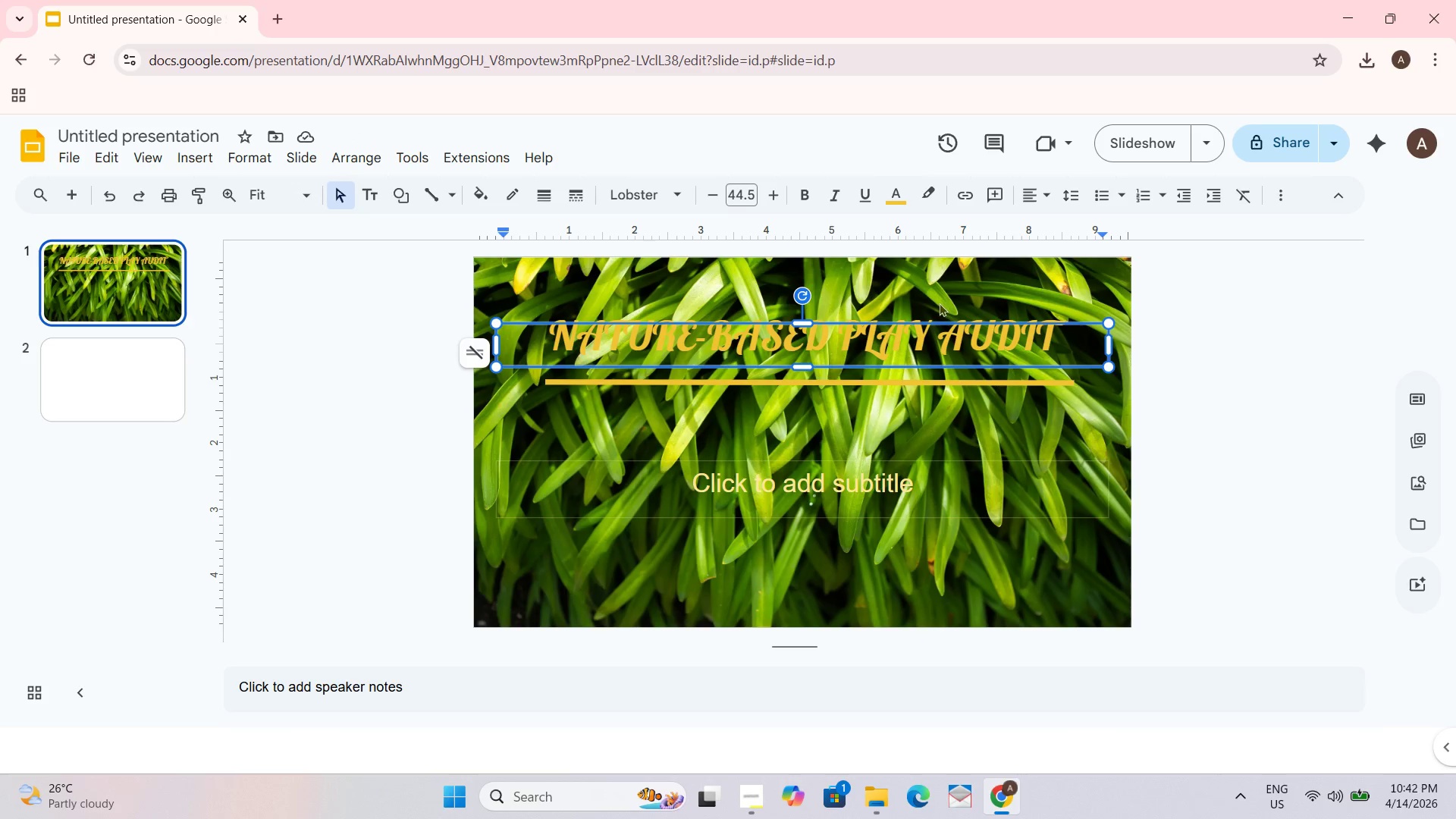 
key(Control+ControlLeft)
 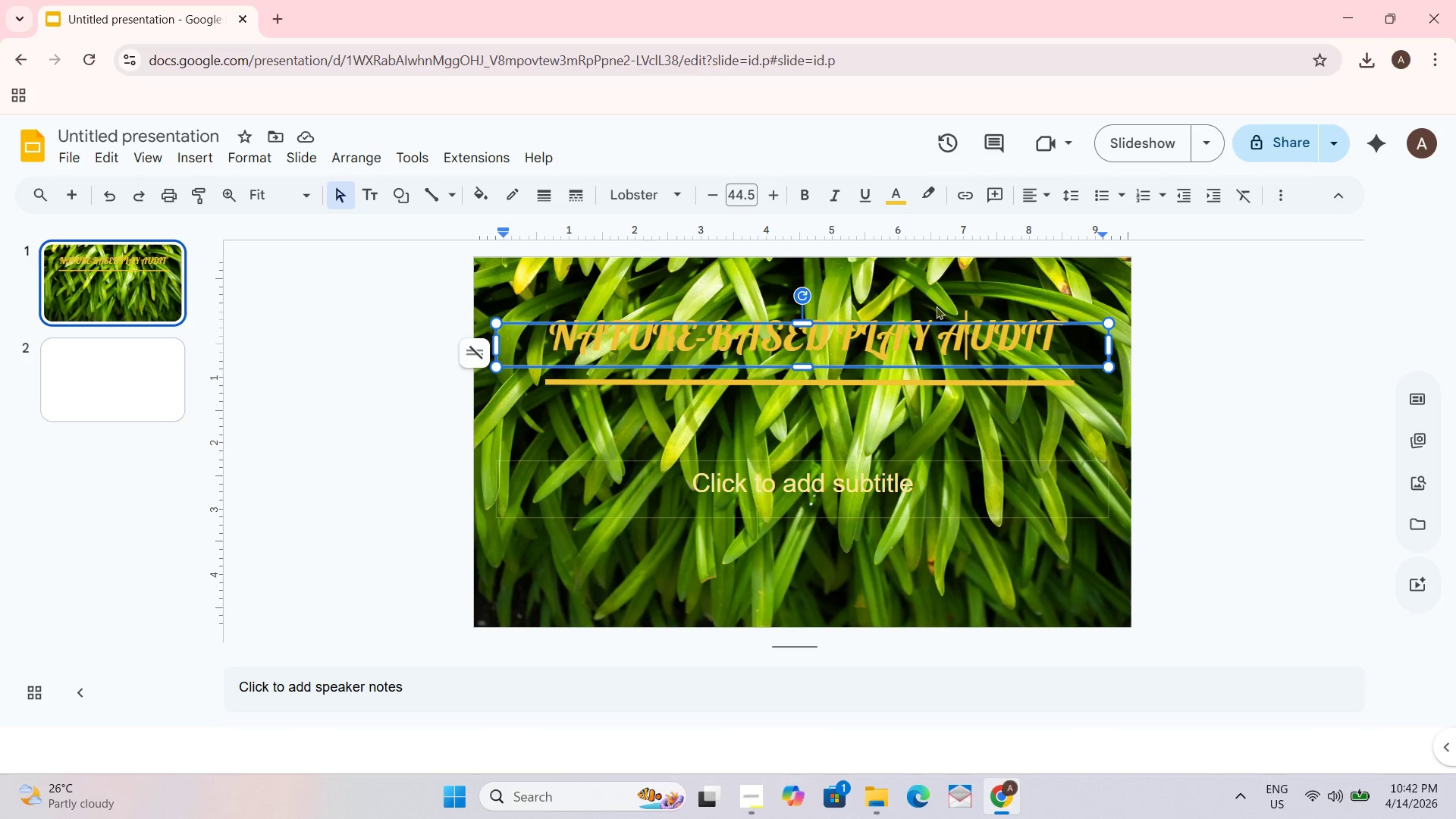 
key(Control+A)
 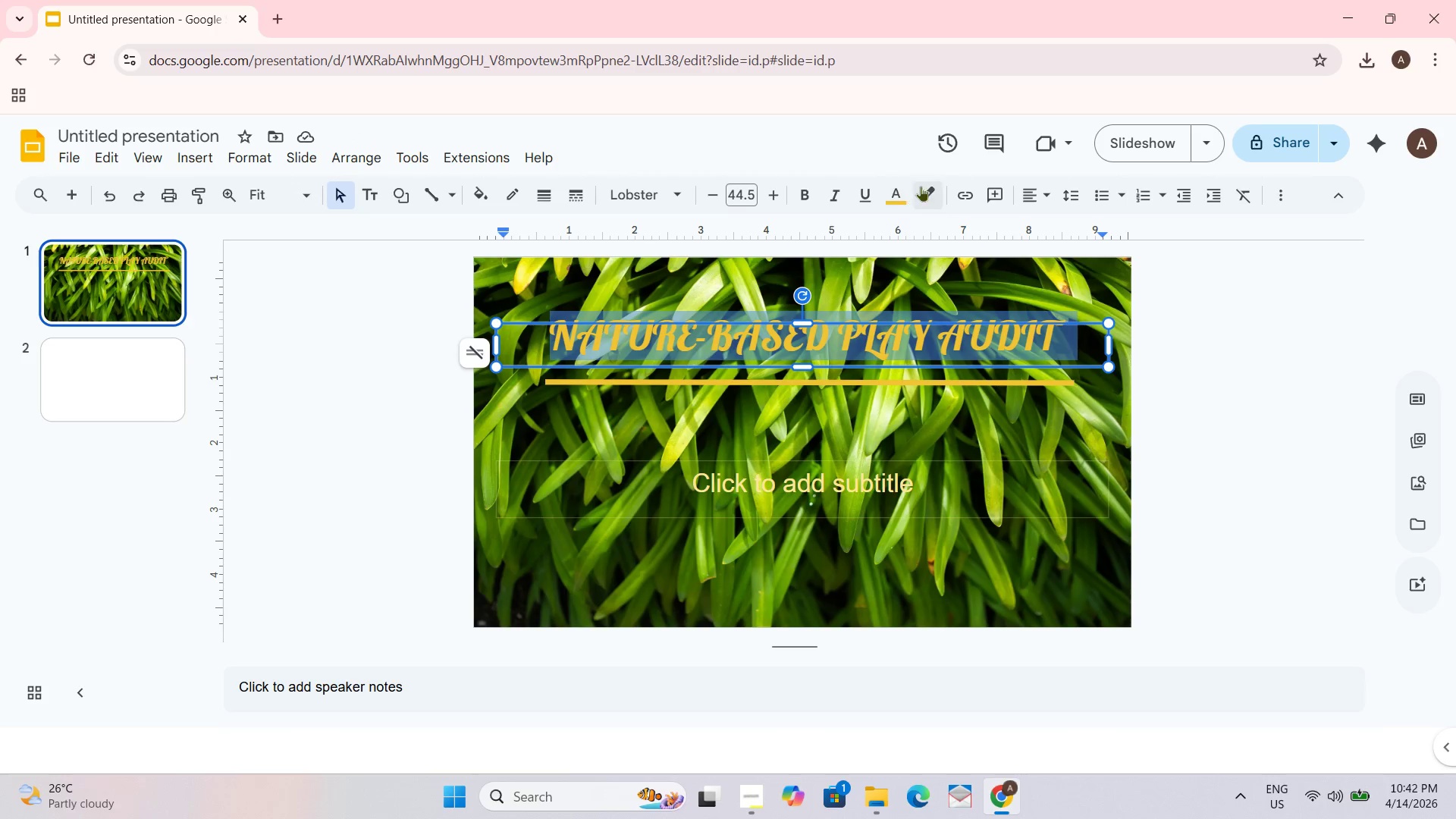 
left_click([898, 190])
 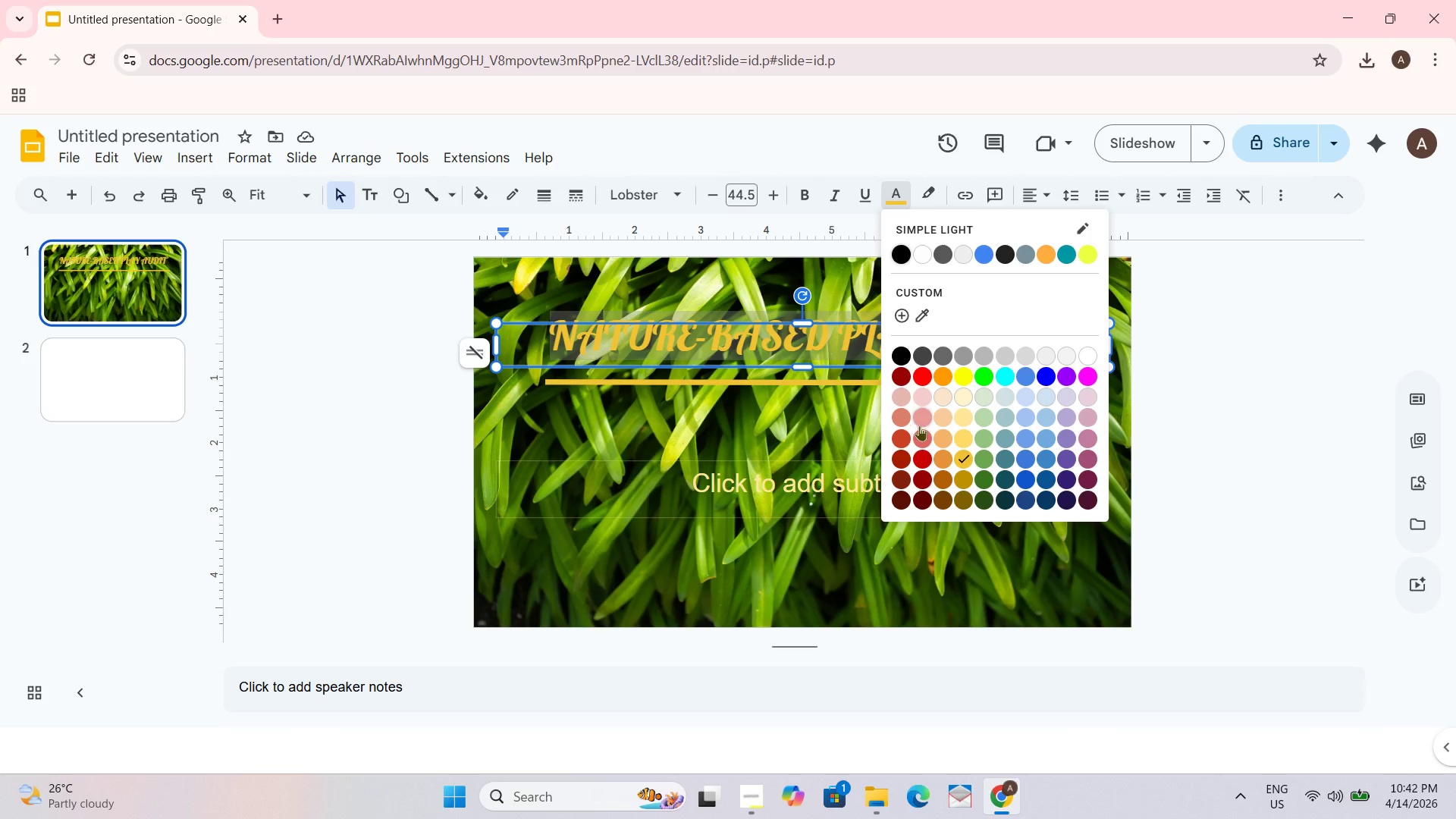 
left_click([922, 431])
 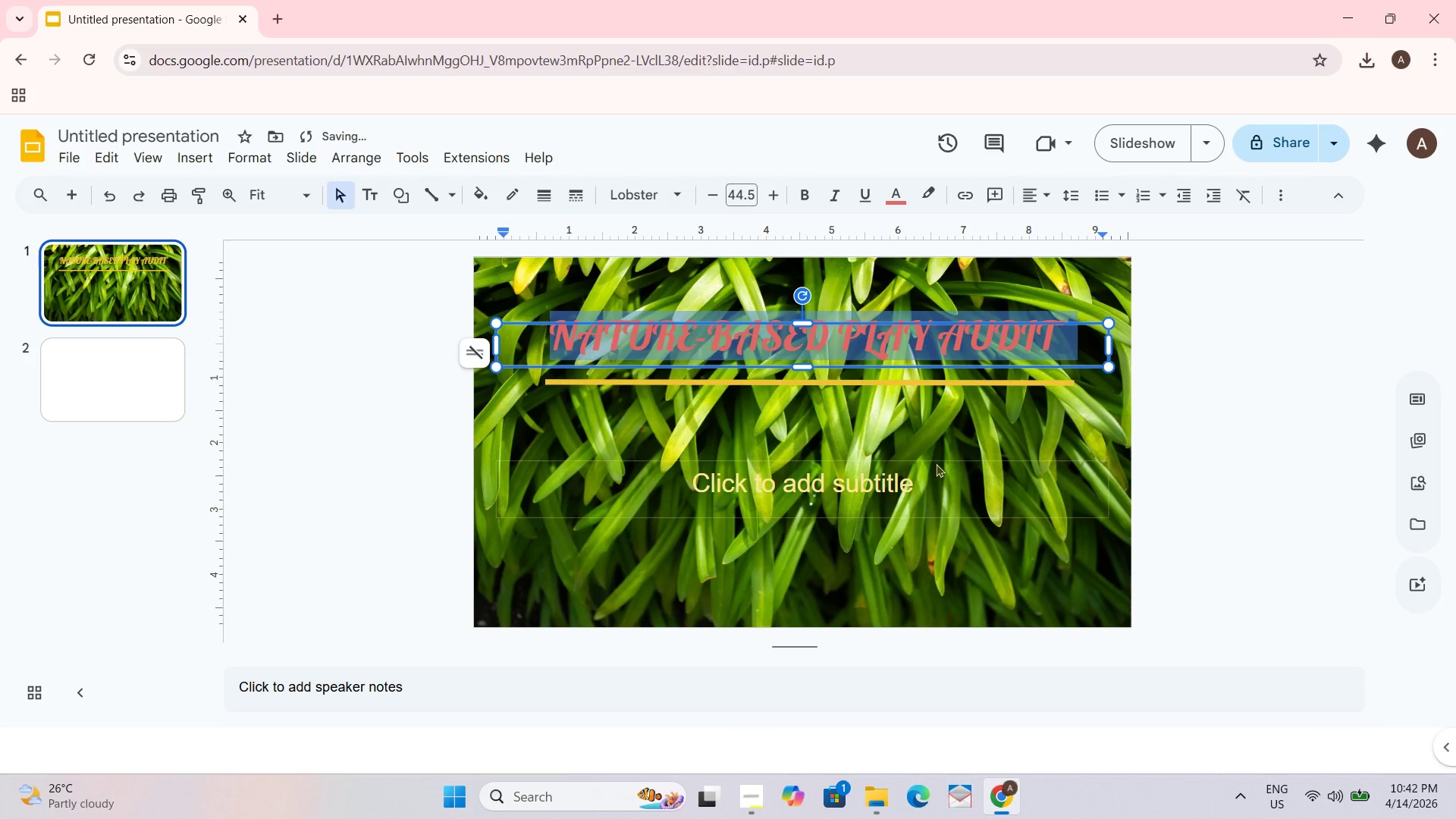 
left_click_drag(start_coordinate=[984, 592], to_coordinate=[986, 598])
 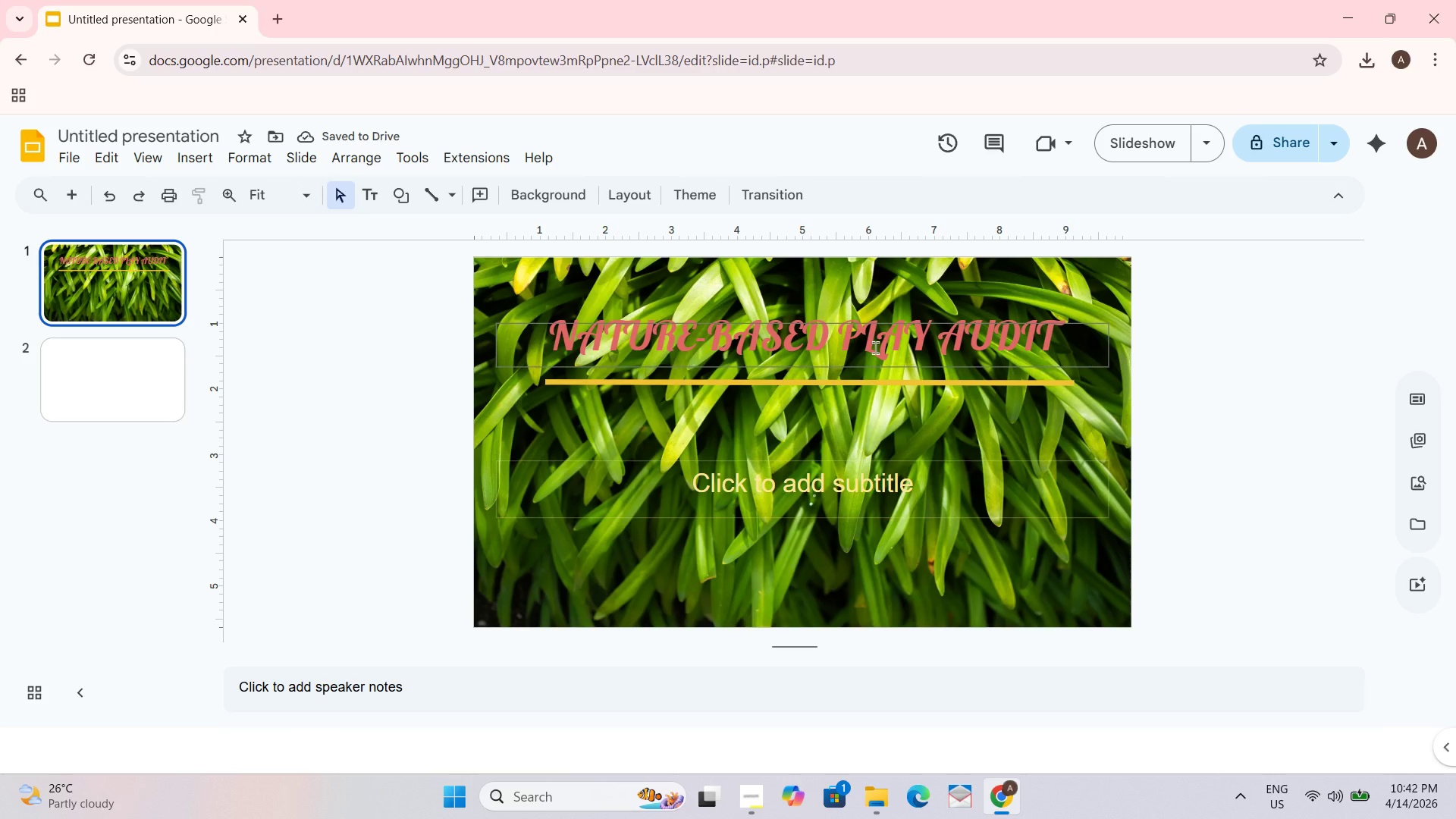 
left_click([875, 347])
 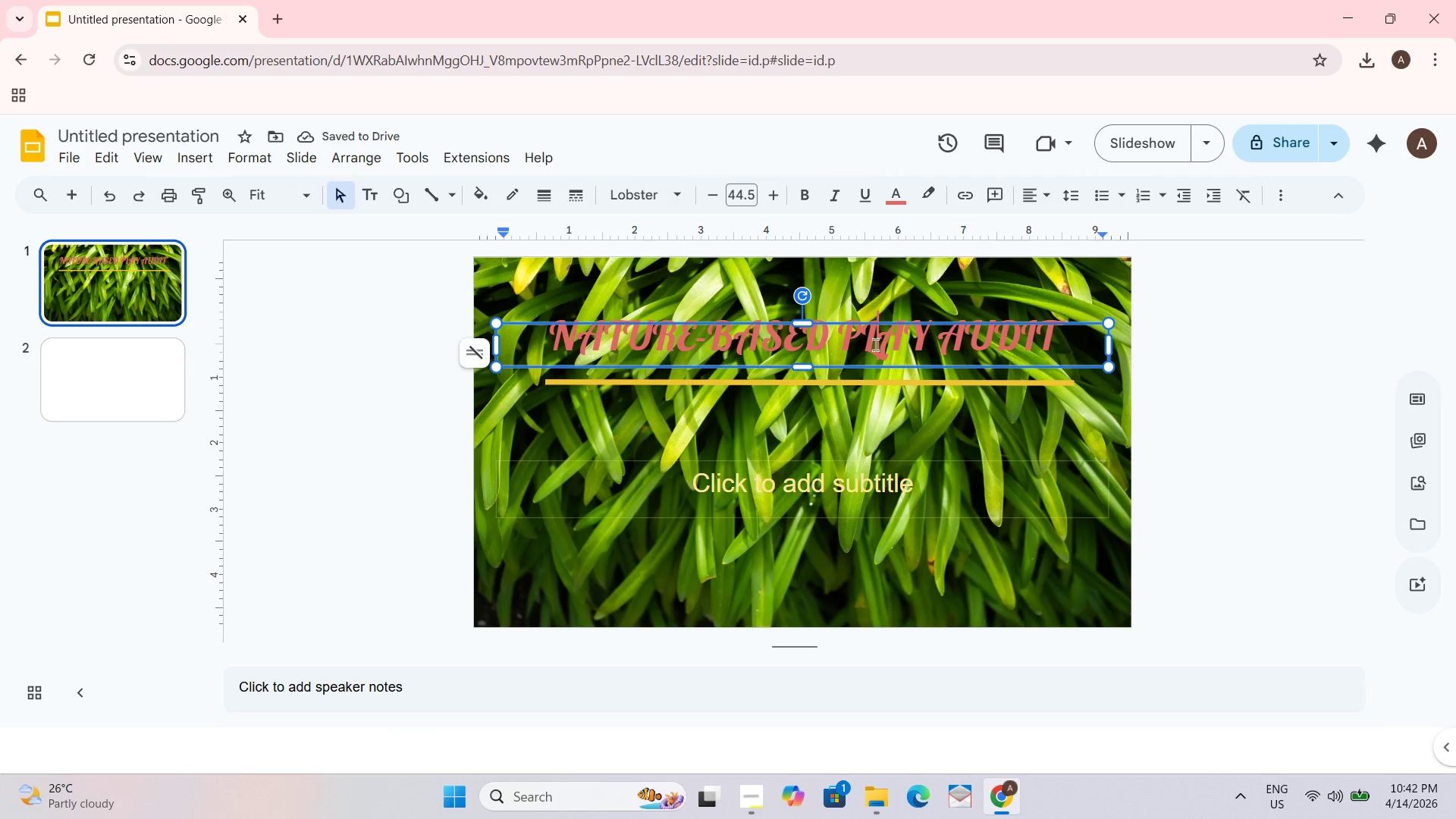 
key(Control+A)
 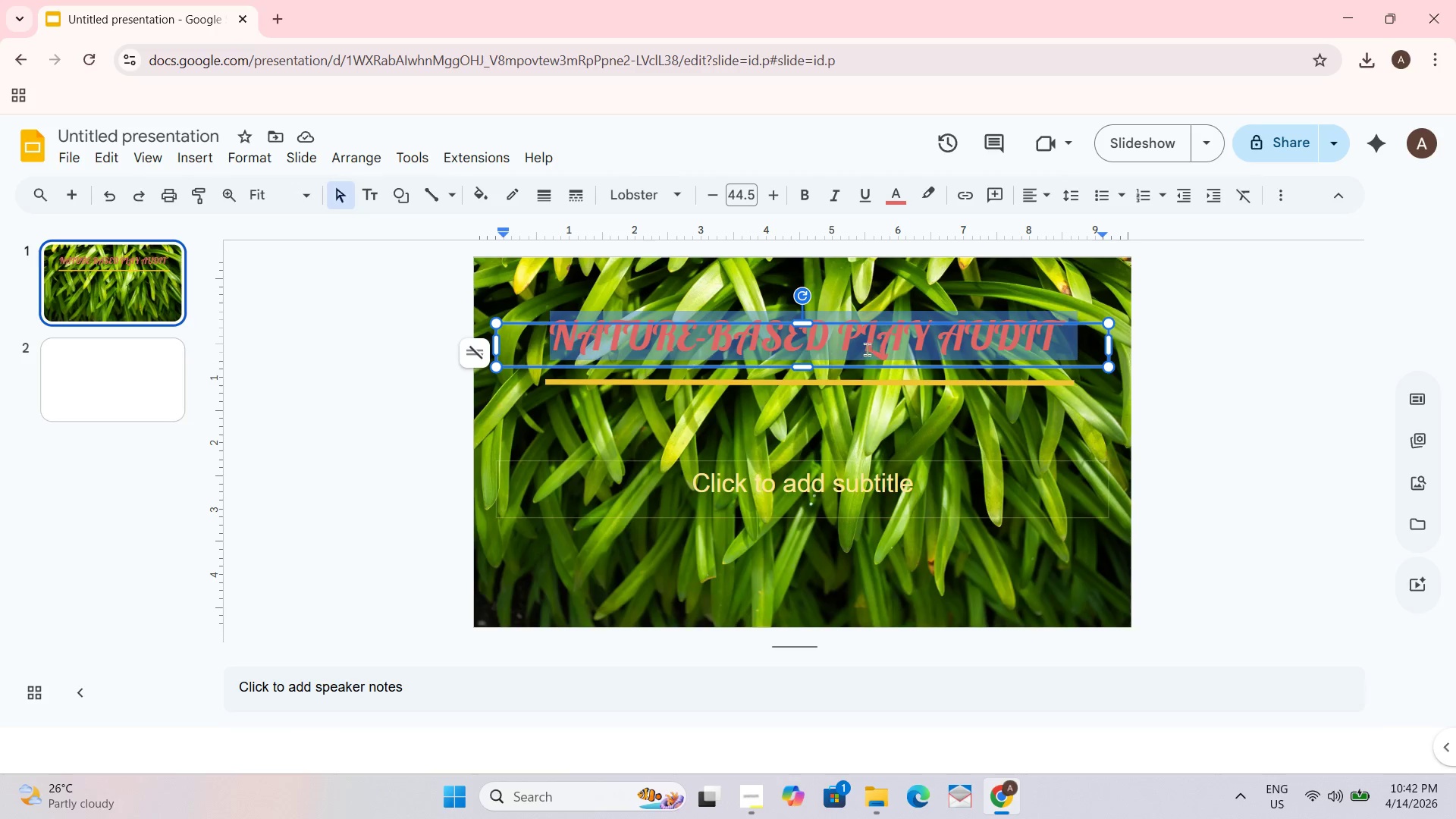 
key(Control+B)
 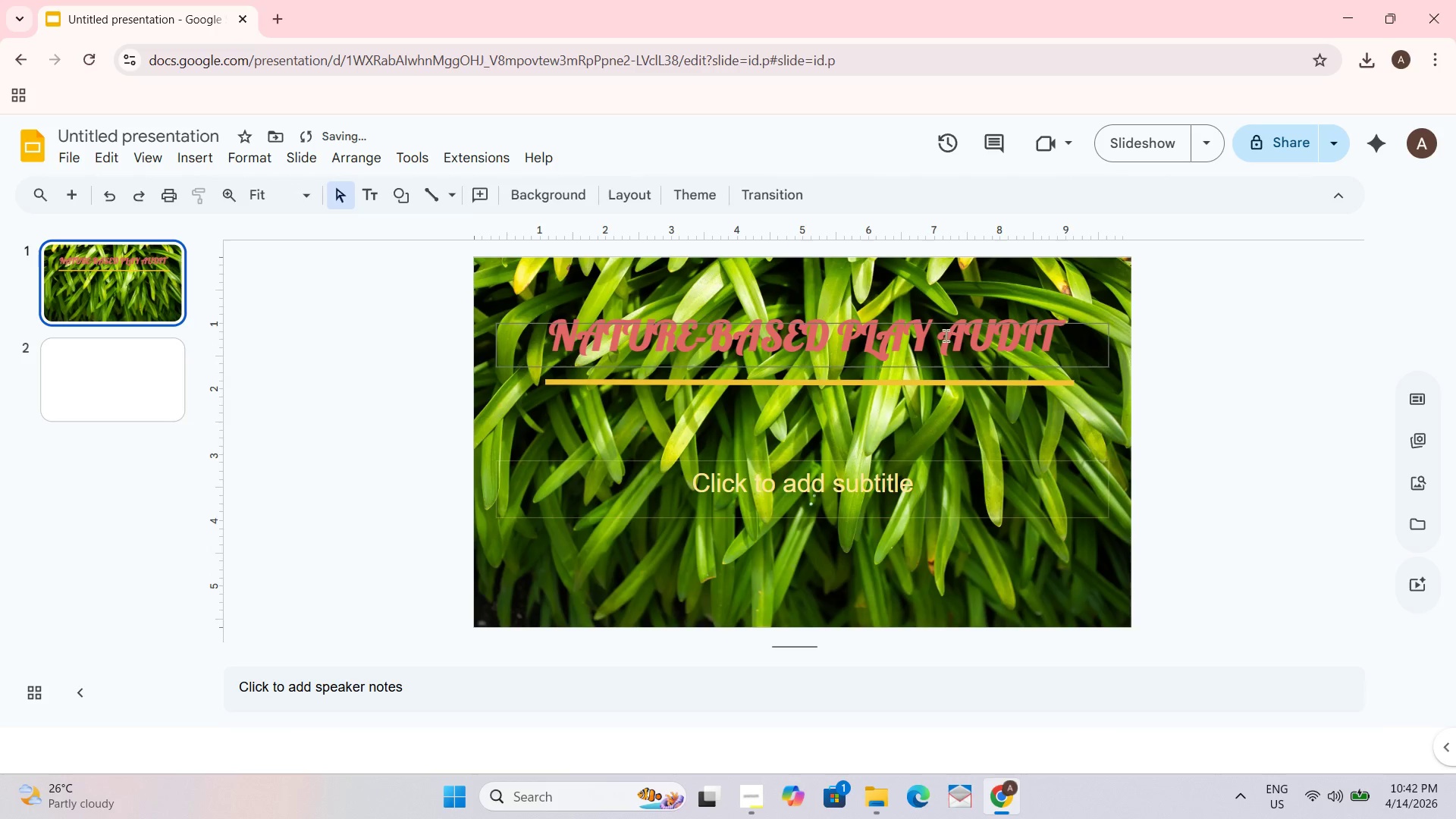 
key(Control+A)
 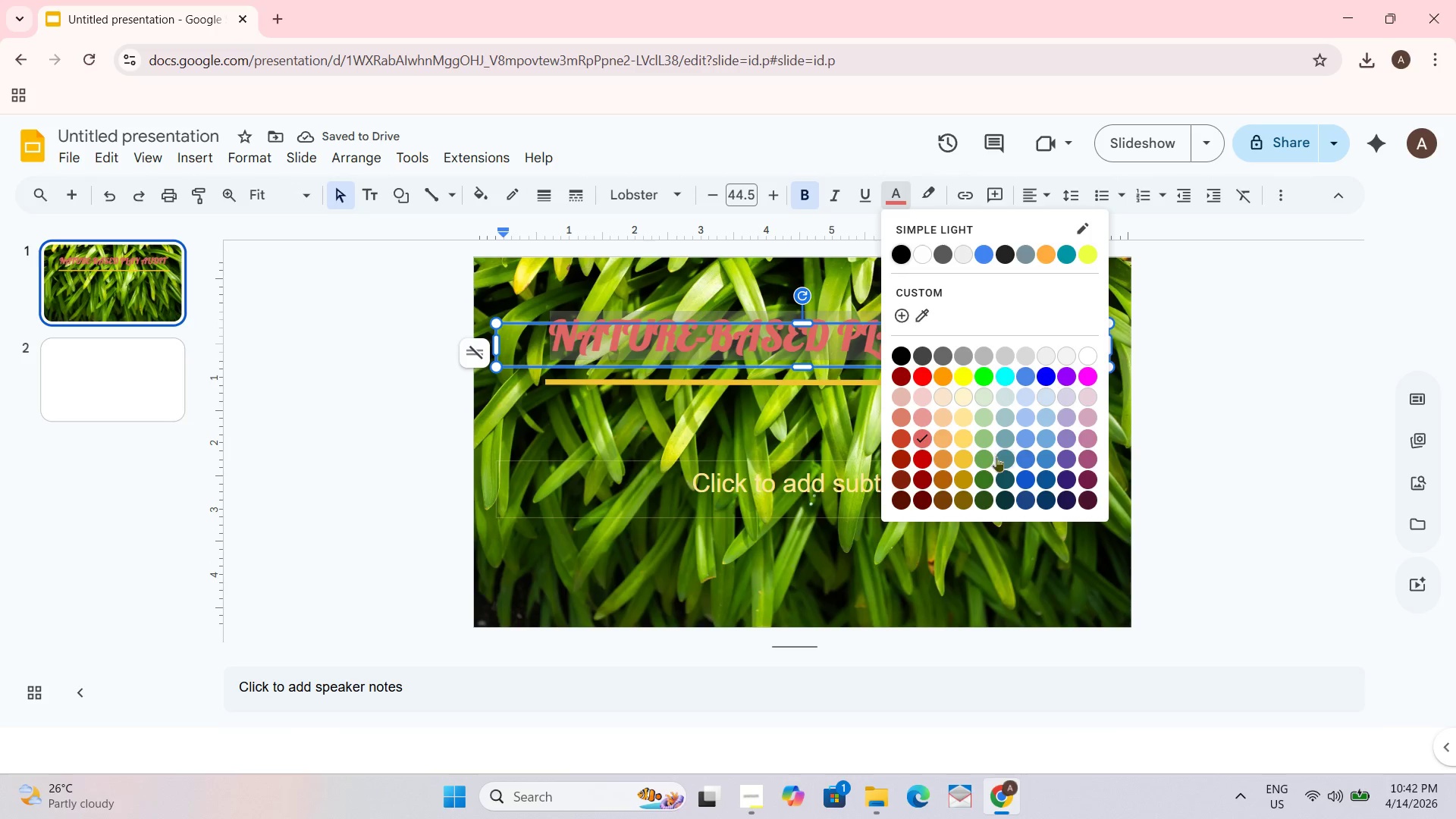 
left_click([1009, 464])
 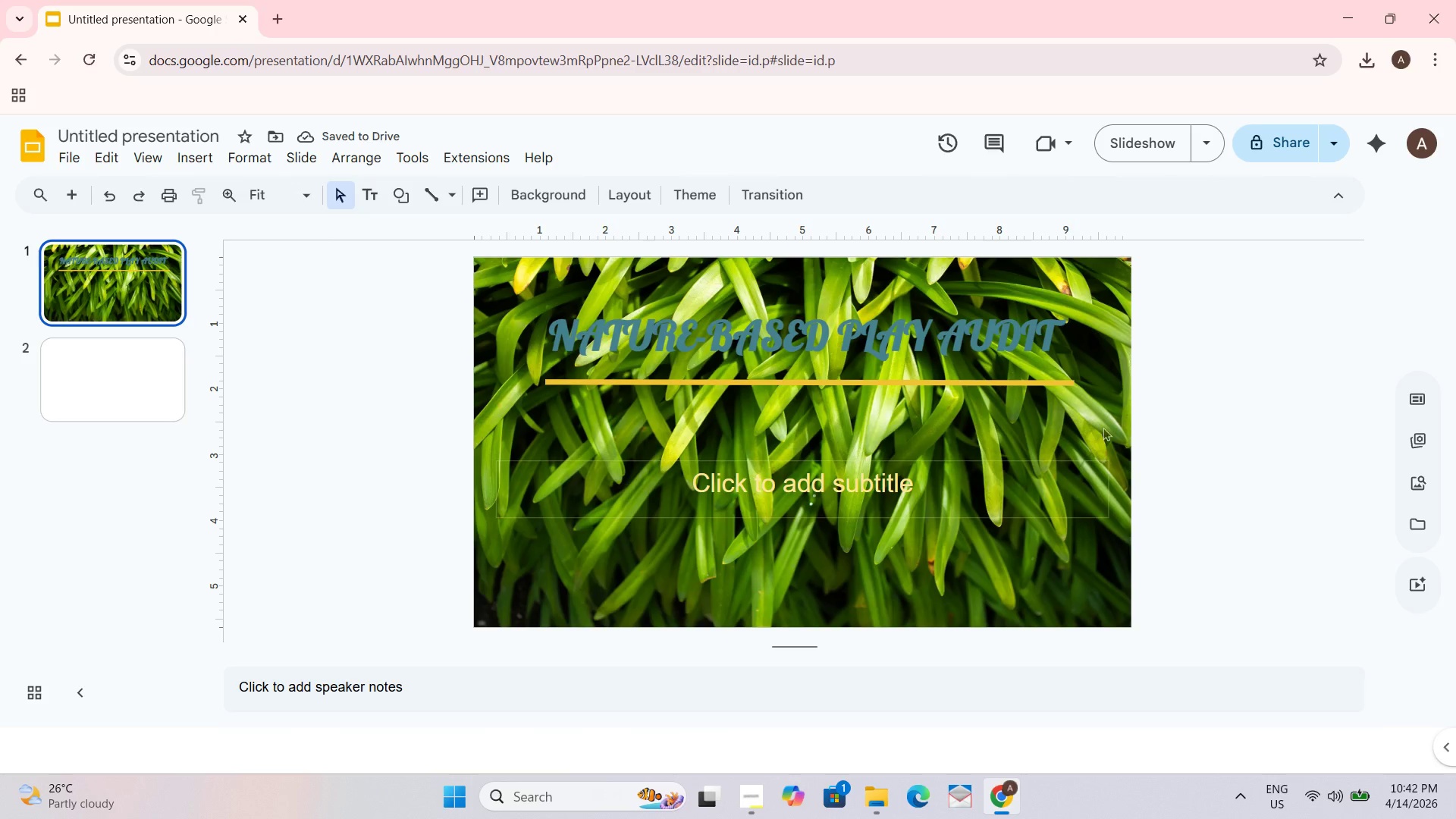 
key(Control+A)
 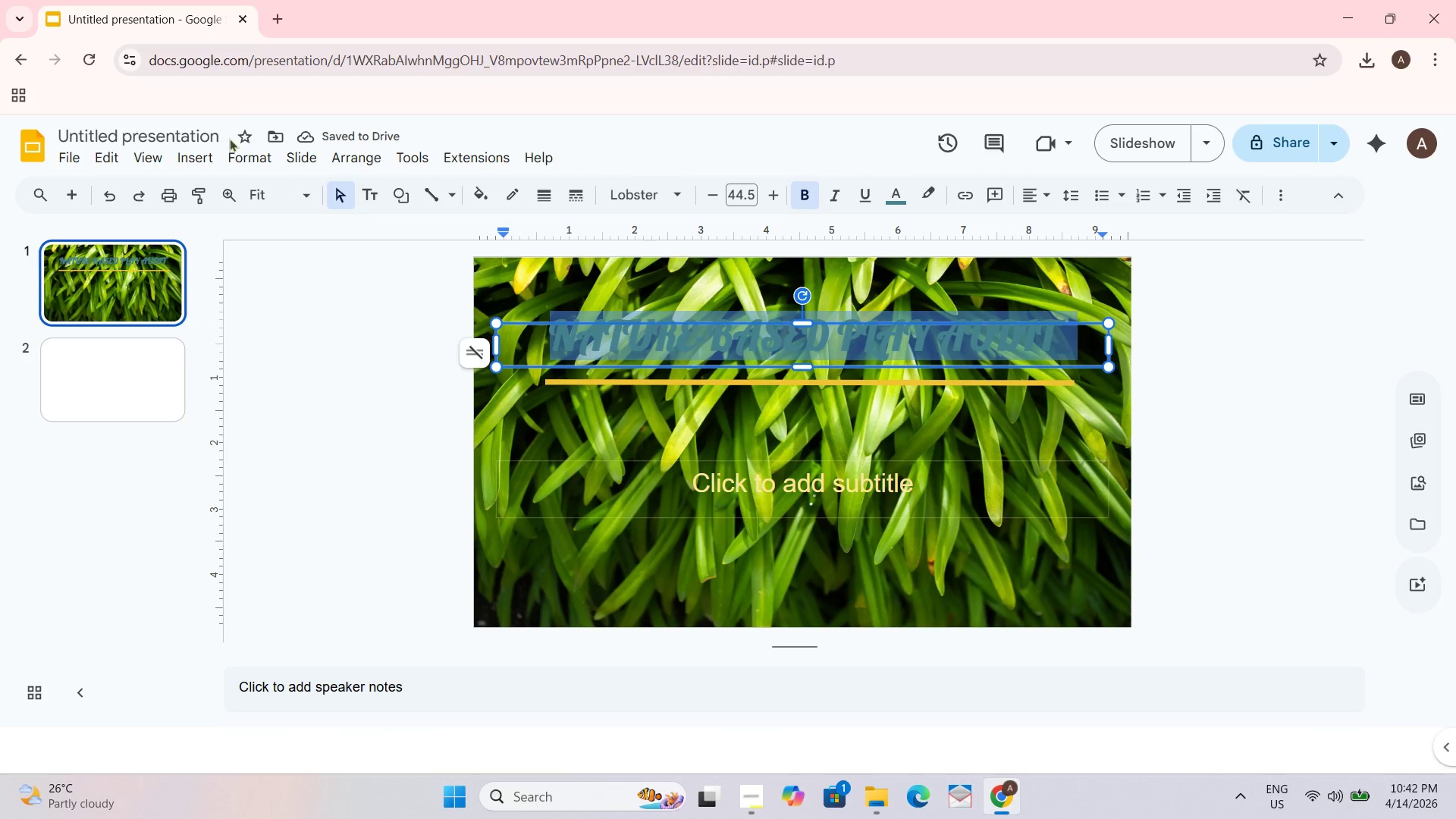 
mouse_move([111, 153])
 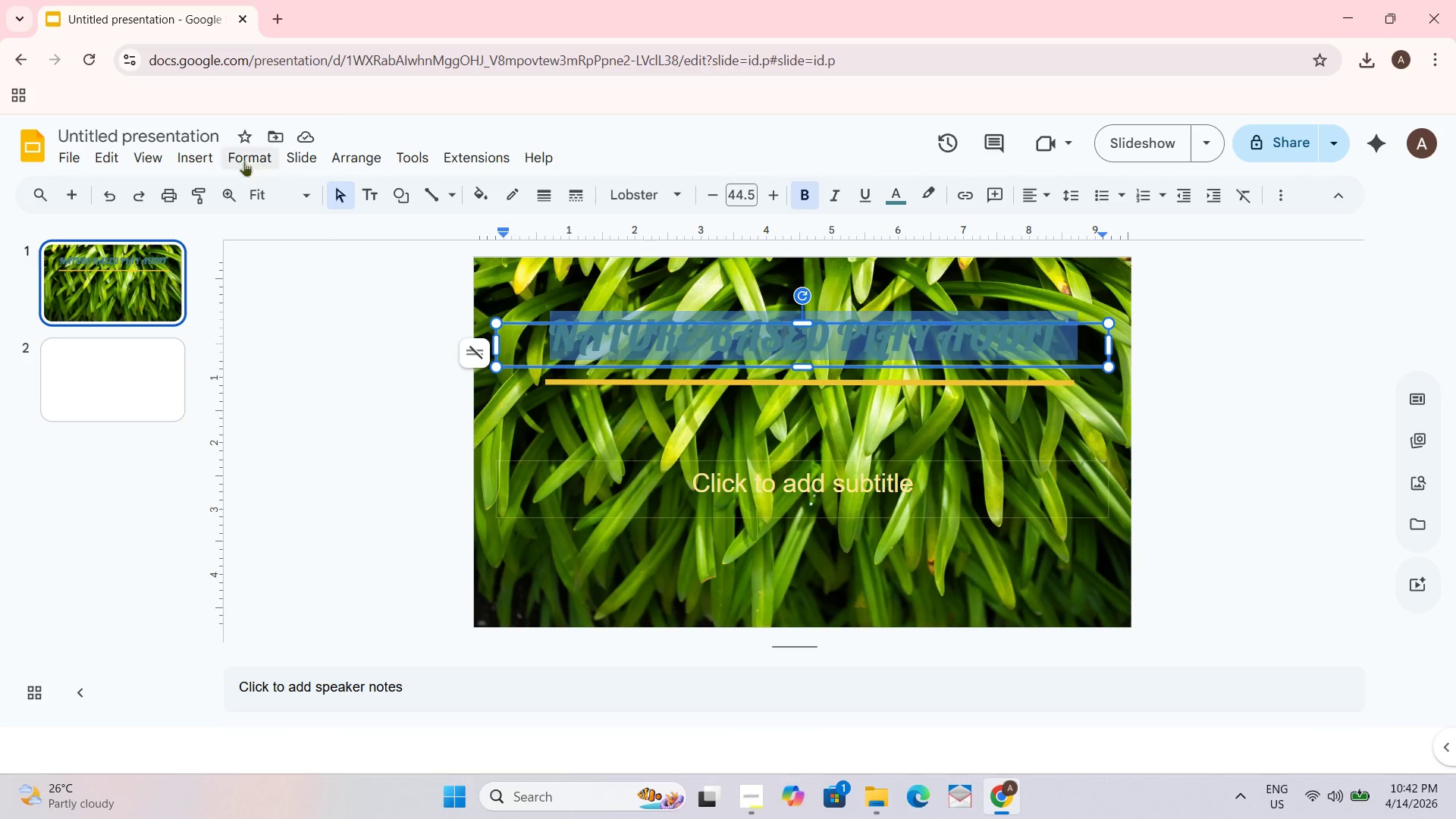 
left_click([231, 157])
 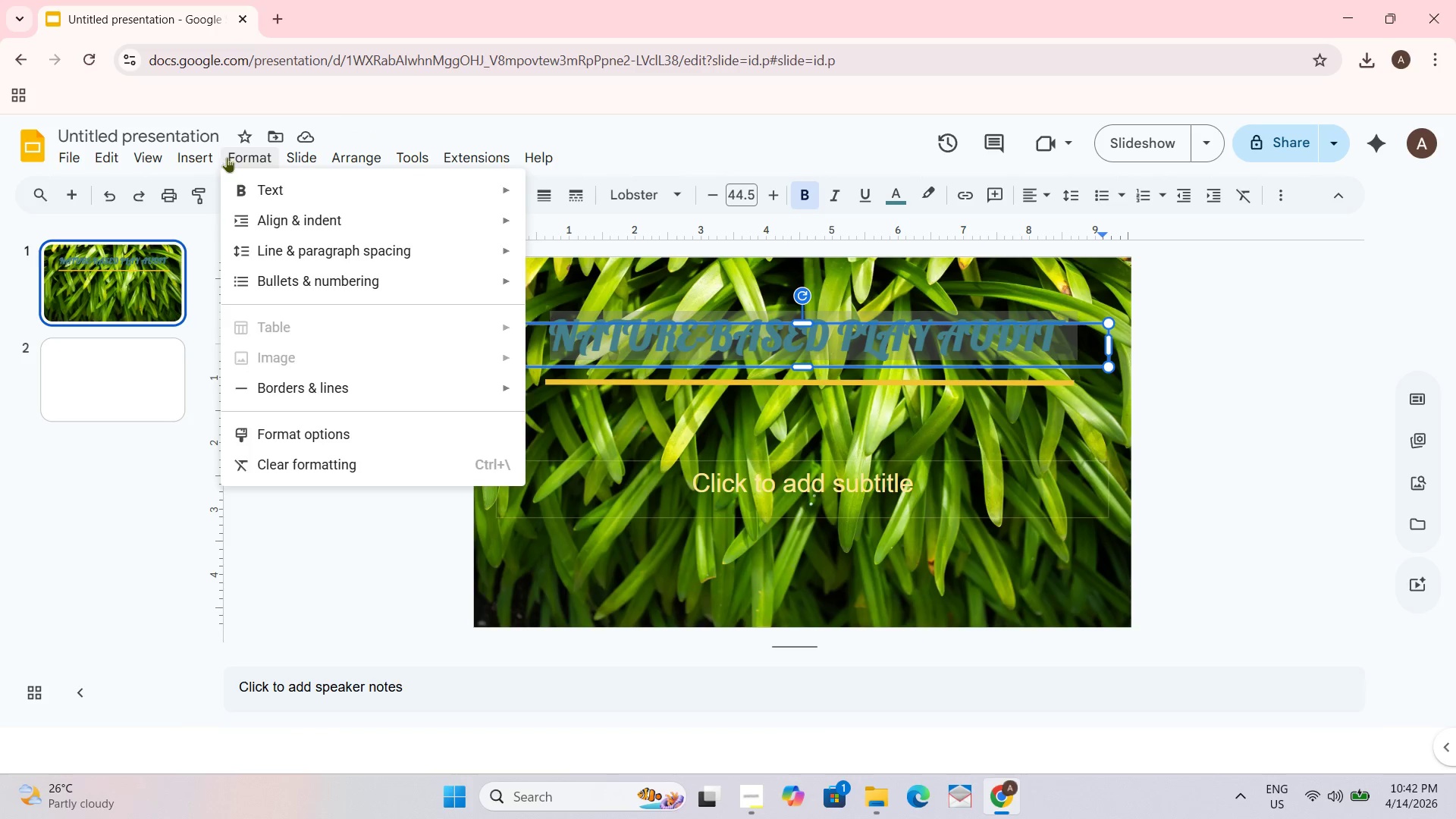 
mouse_move([215, 173])
 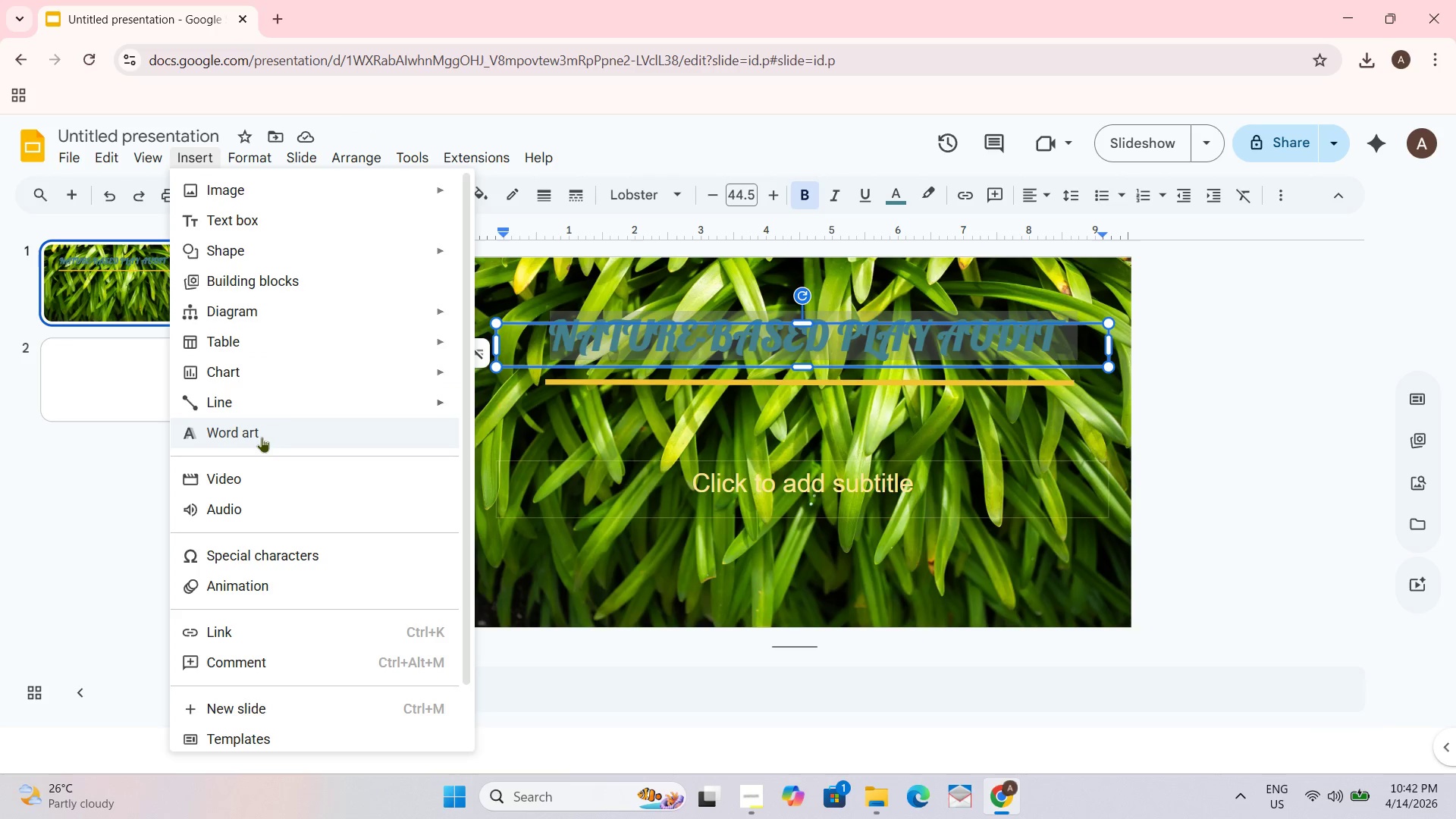 
left_click([262, 438])
 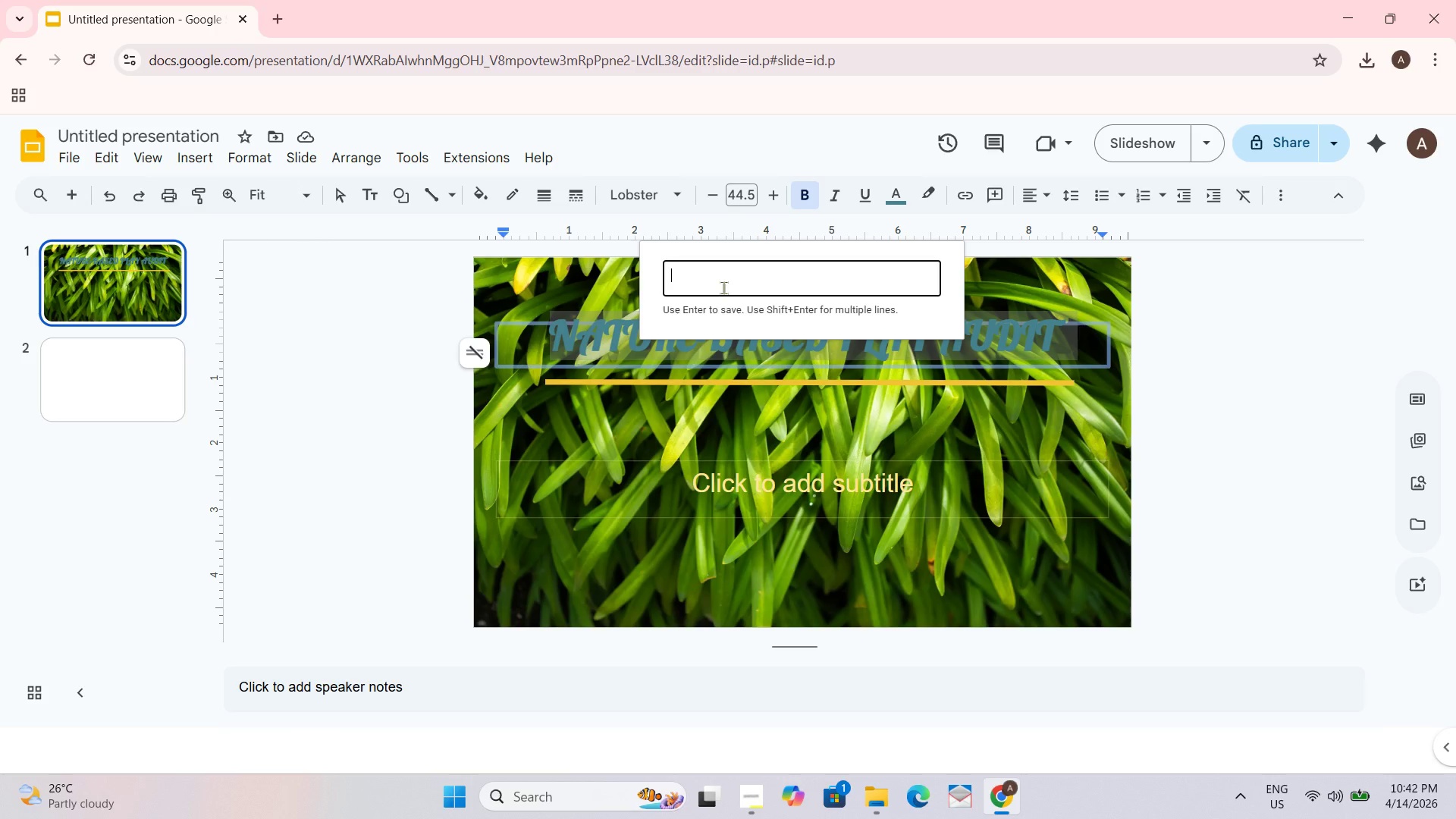 
key(Enter)
 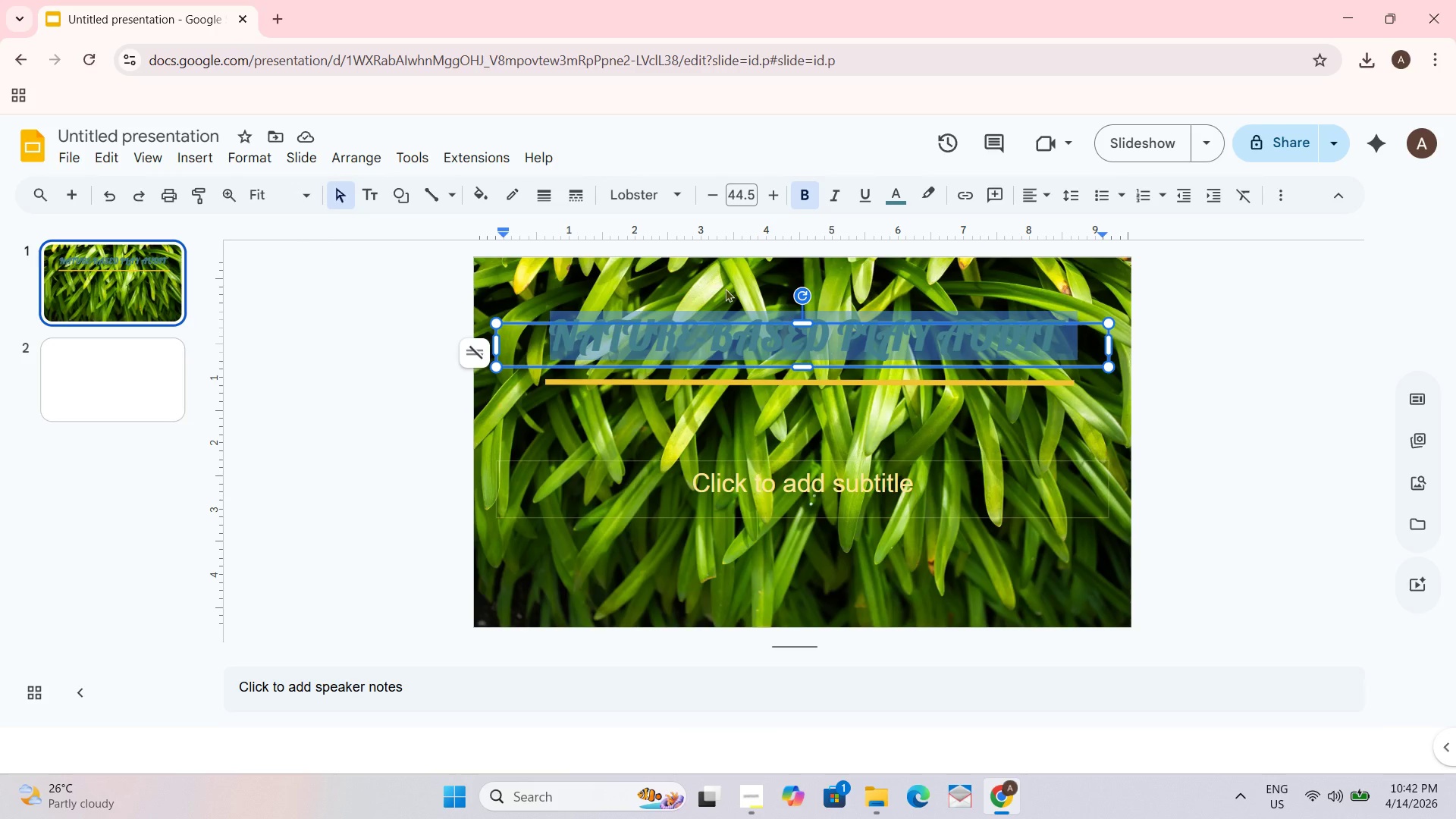 
left_click_drag(start_coordinate=[795, 346], to_coordinate=[799, 346])
 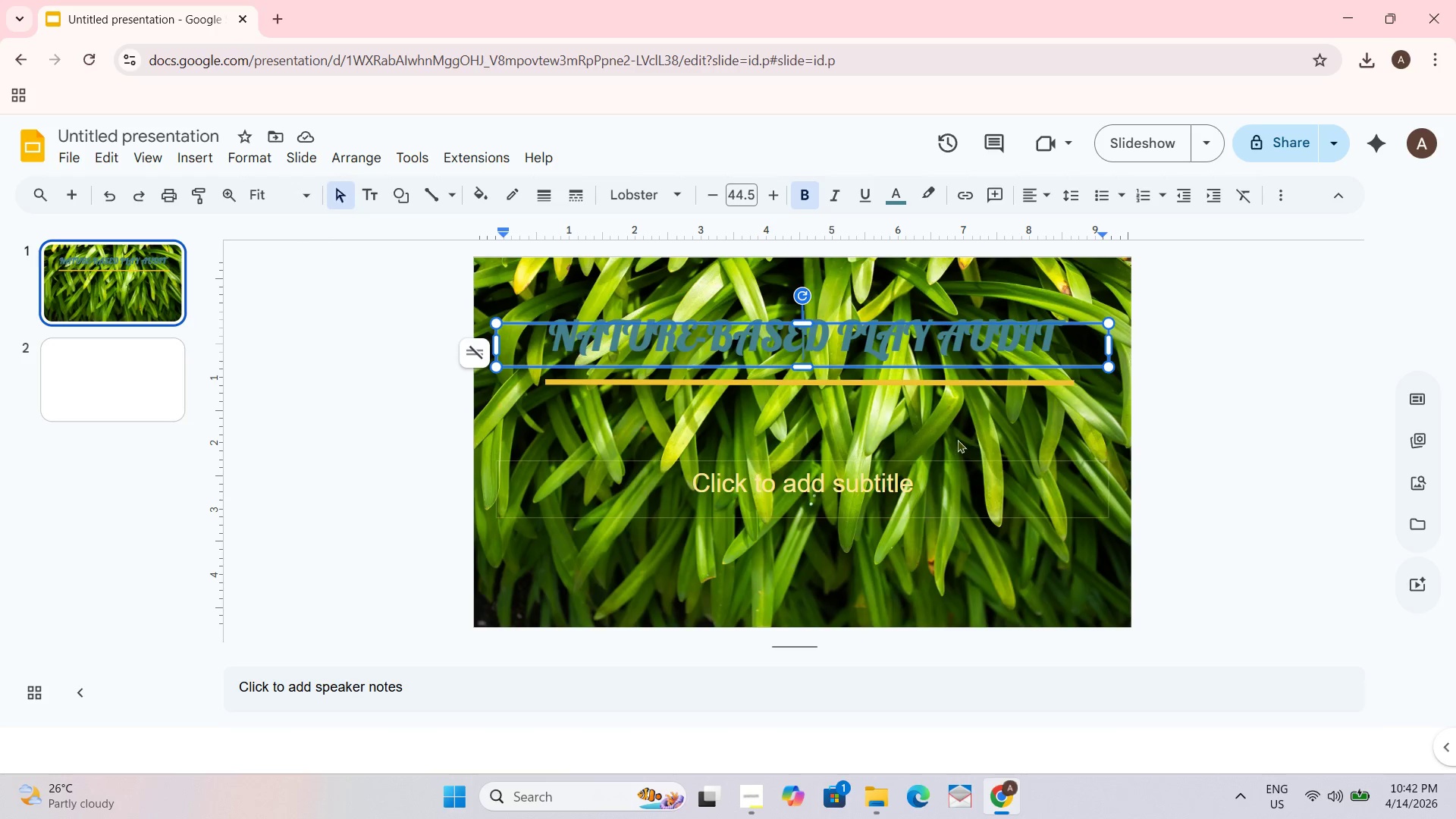 
left_click([1008, 445])
 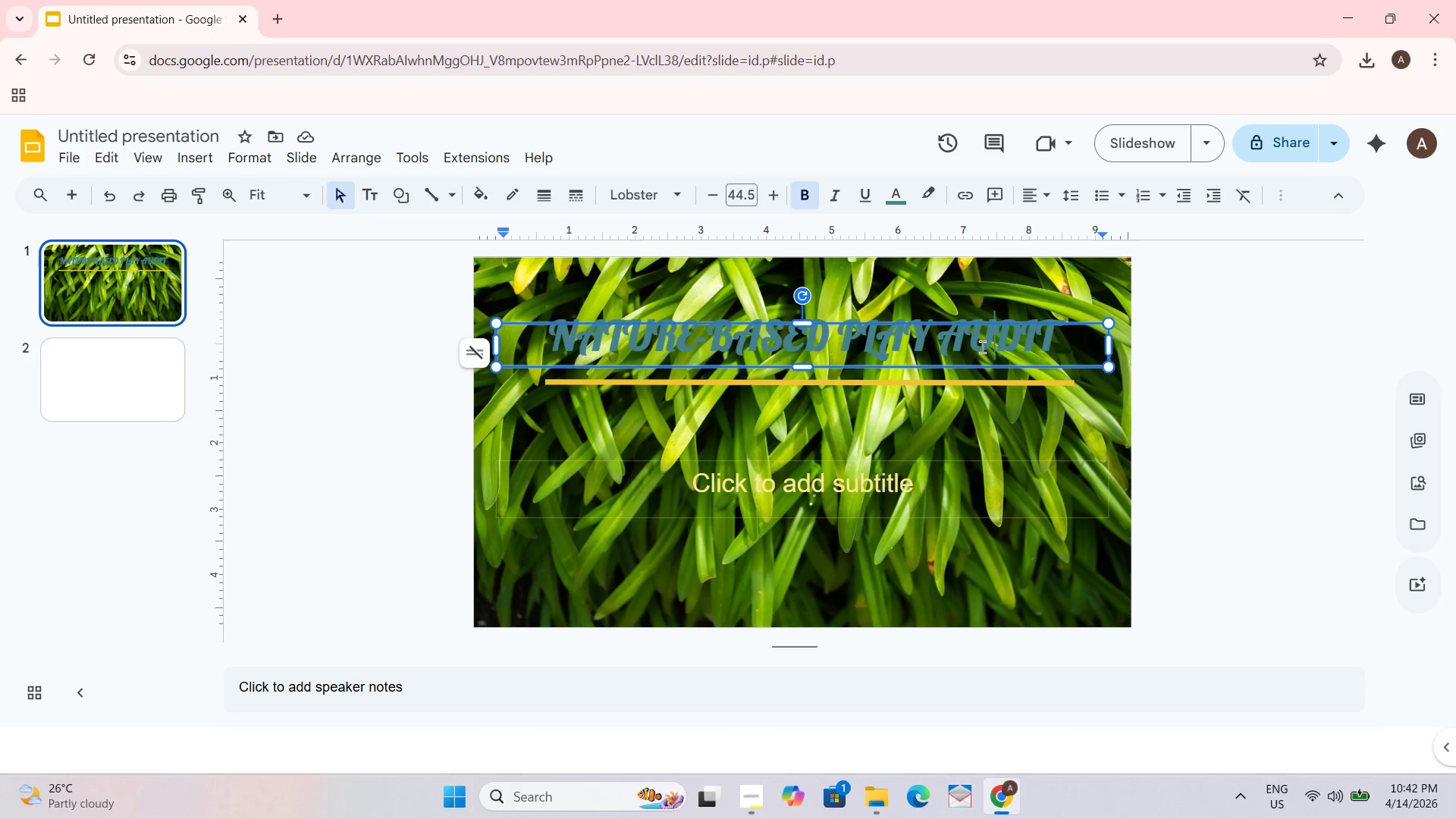 
left_click_drag(start_coordinate=[982, 345], to_coordinate=[562, 338])
 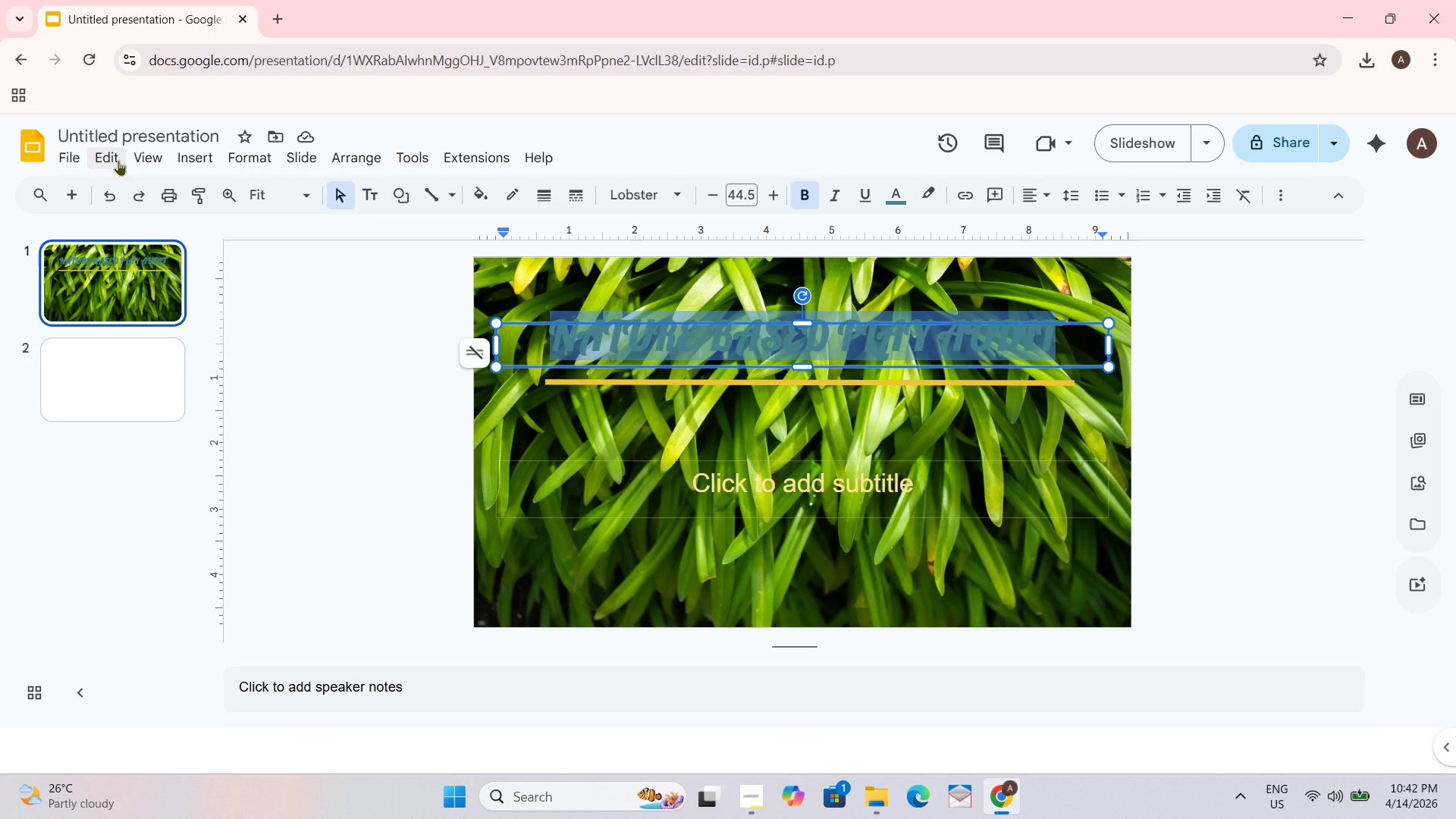 
left_click([188, 157])
 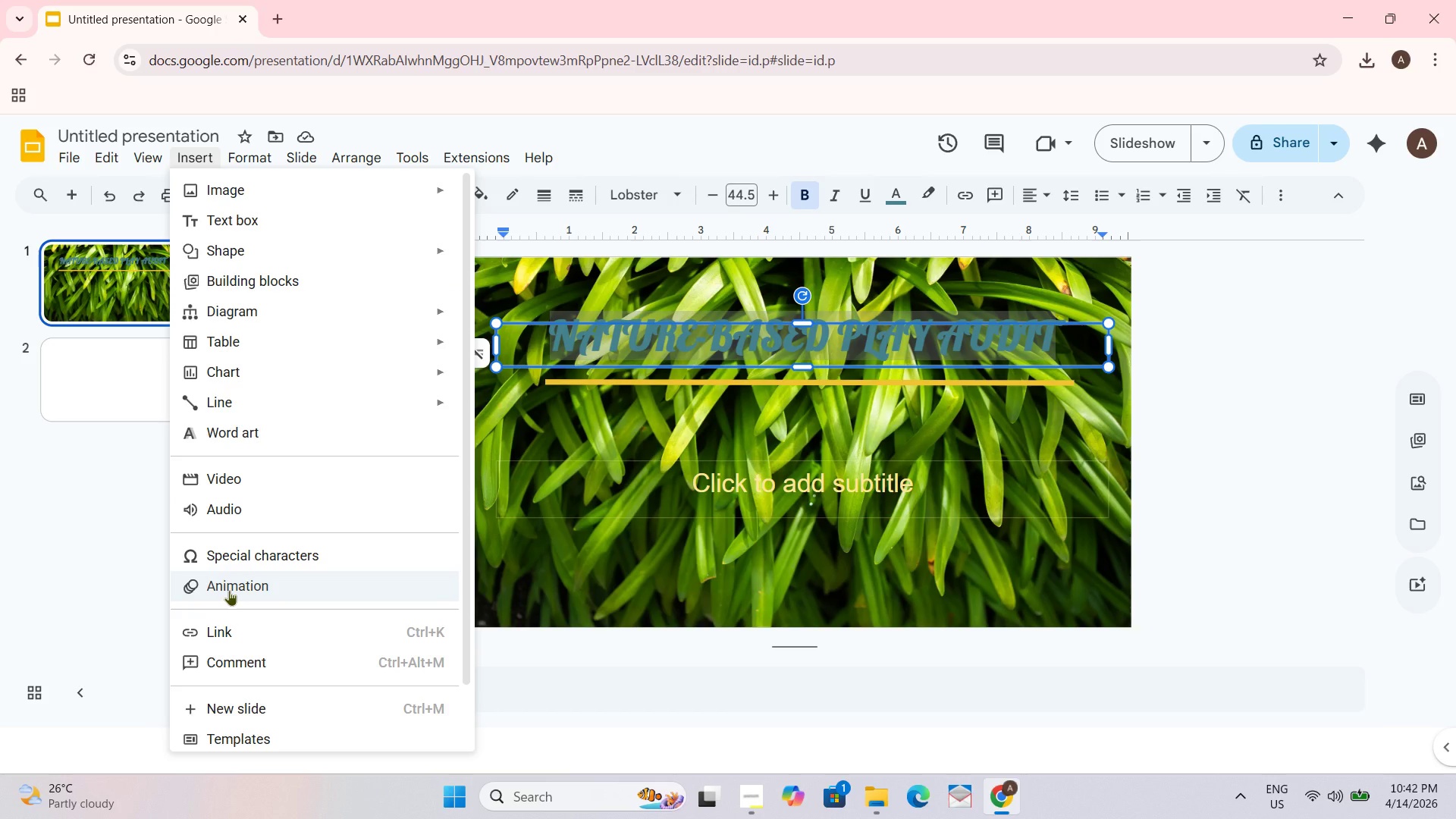 
left_click([228, 592])
 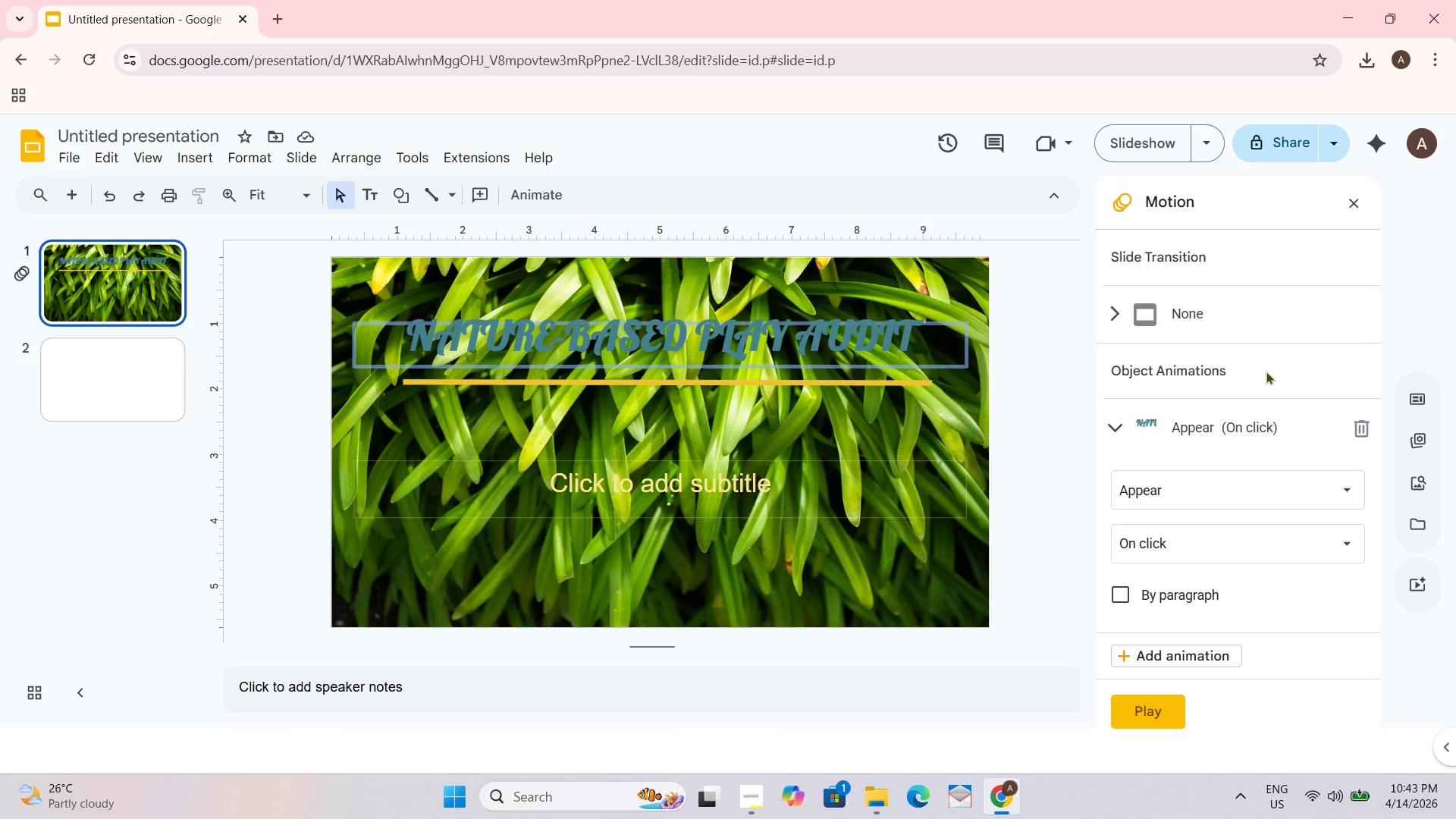 
wait(13.3)
 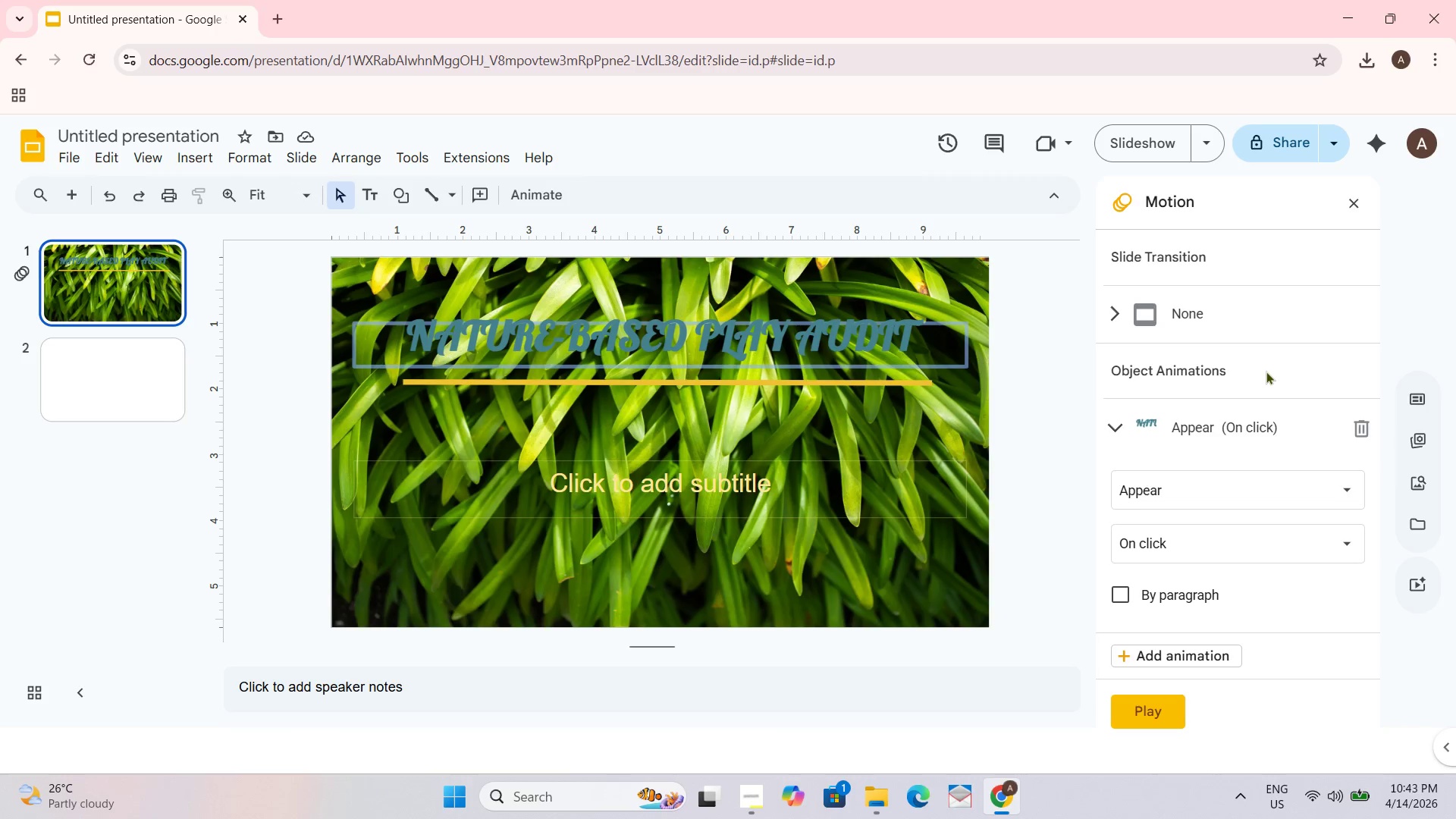 
left_click([99, 162])
 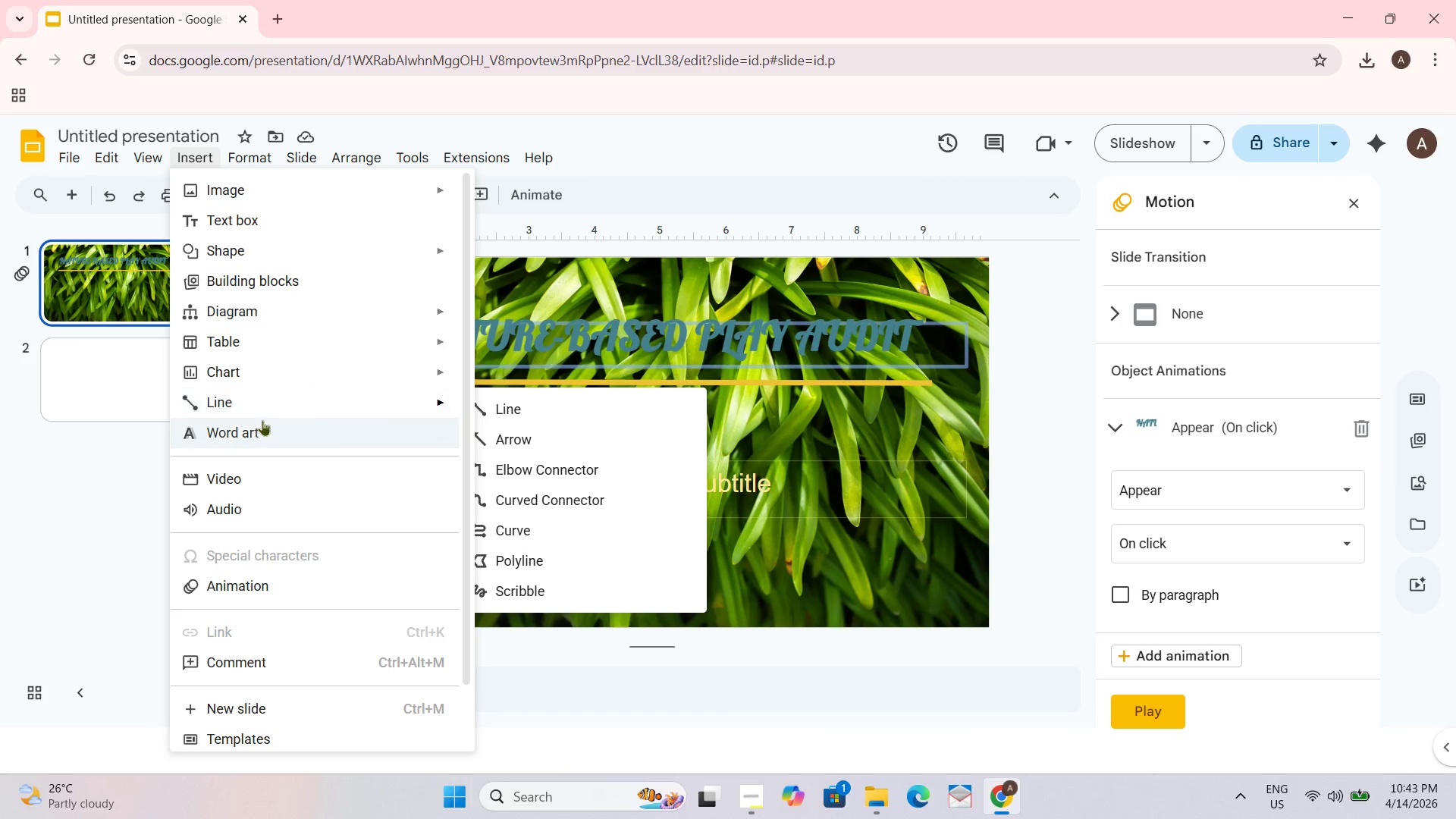 
wait(10.38)
 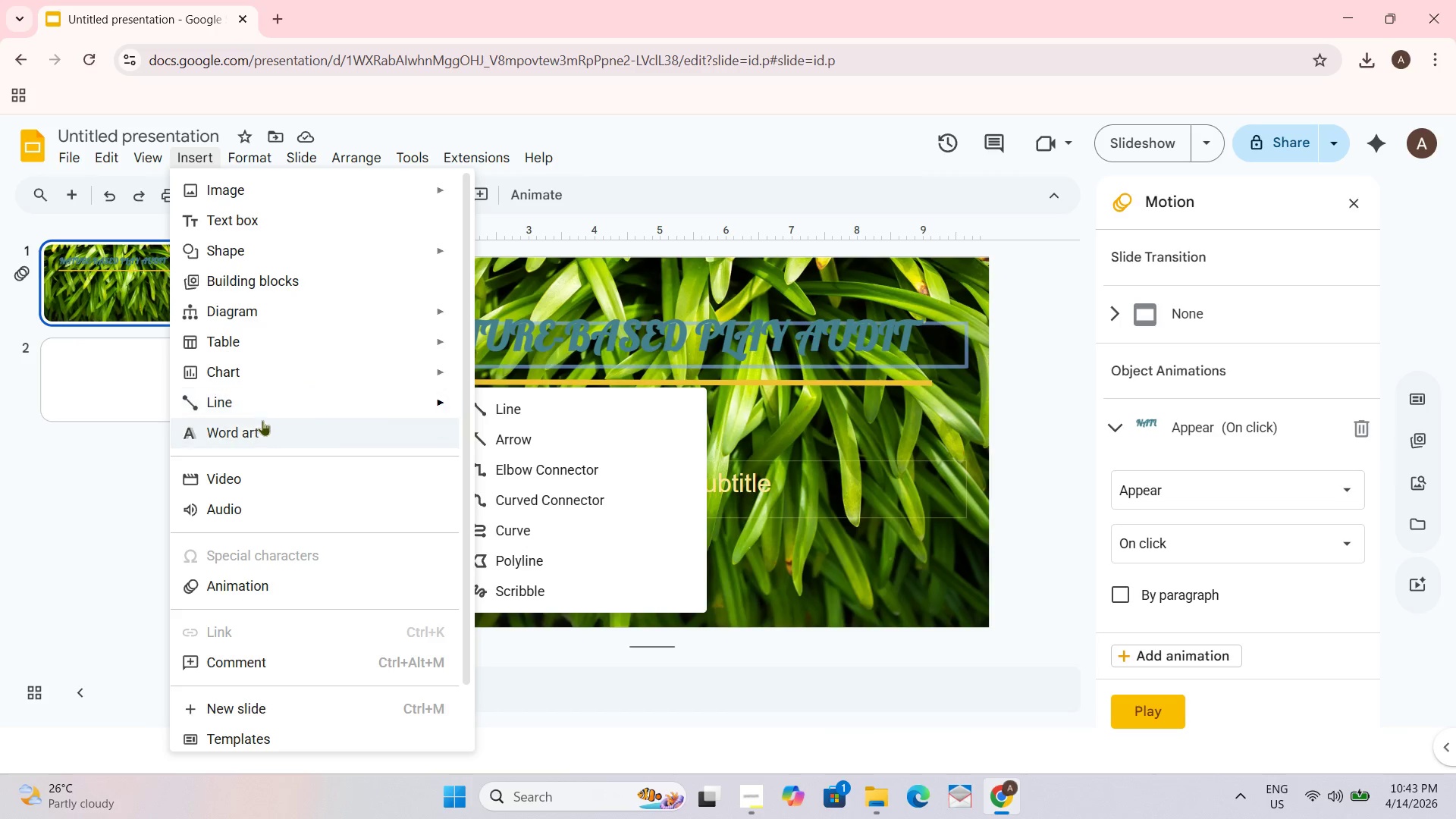 
left_click([699, 334])
 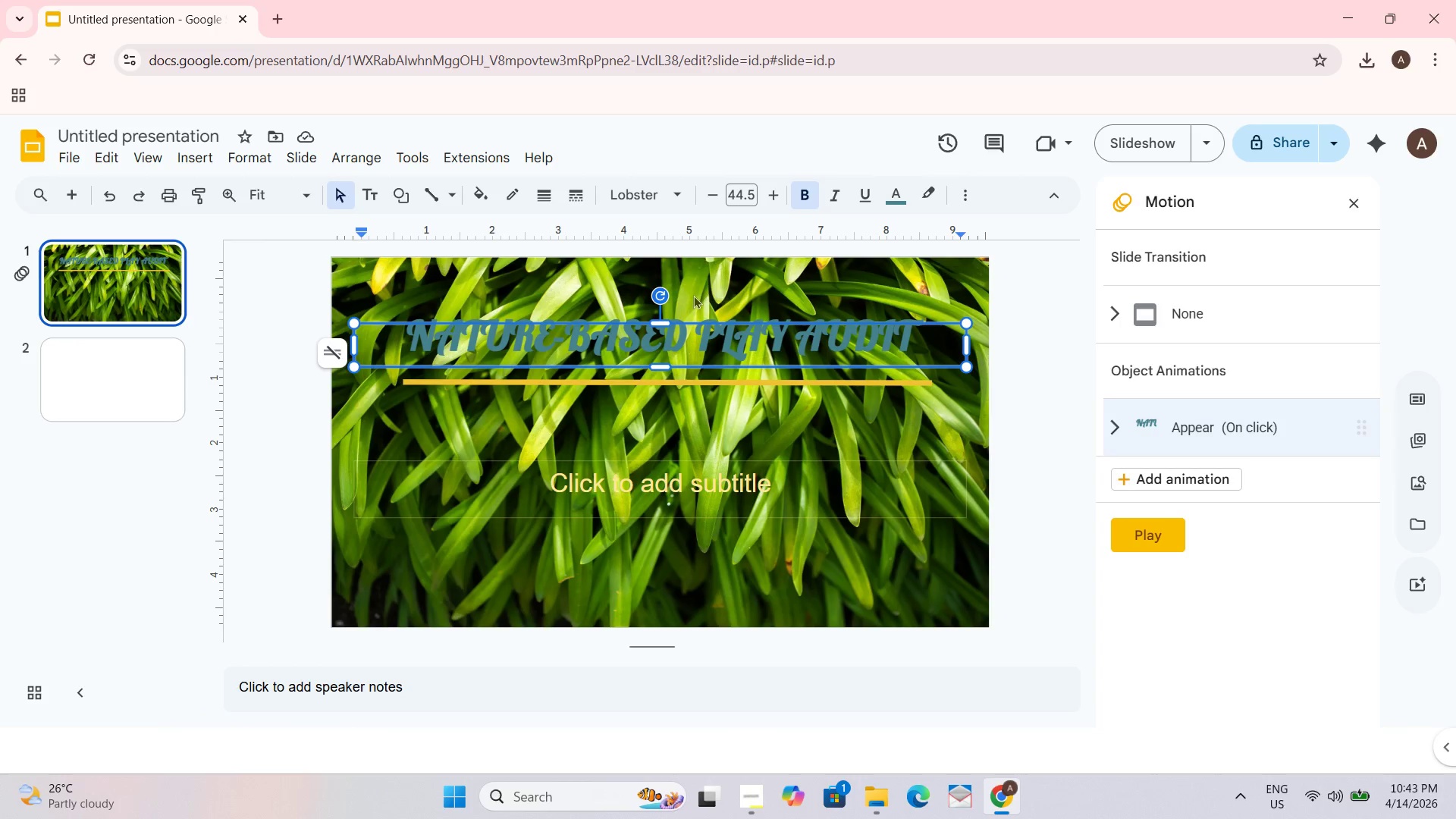 
key(Control+A)
 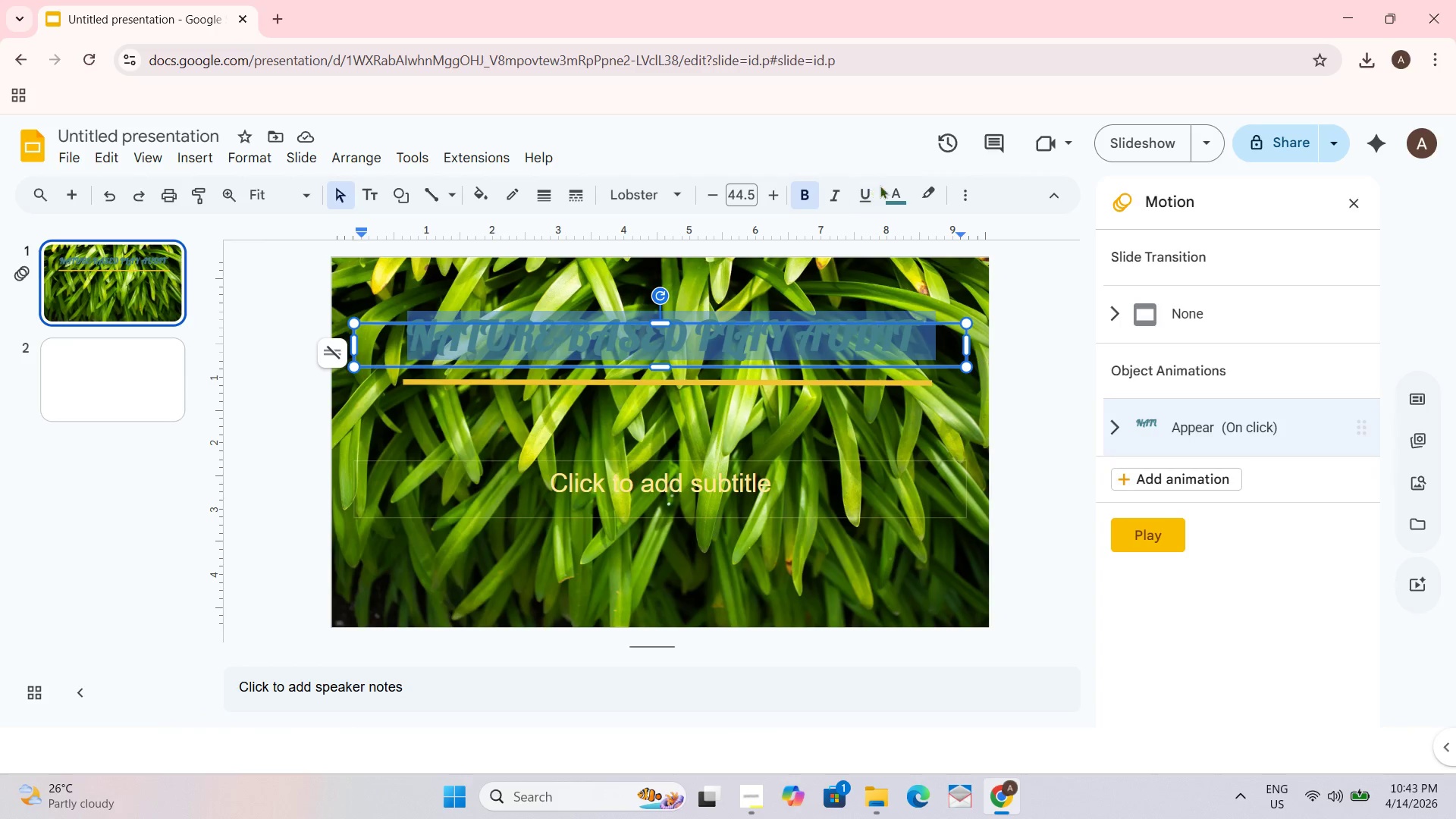 
left_click([891, 193])
 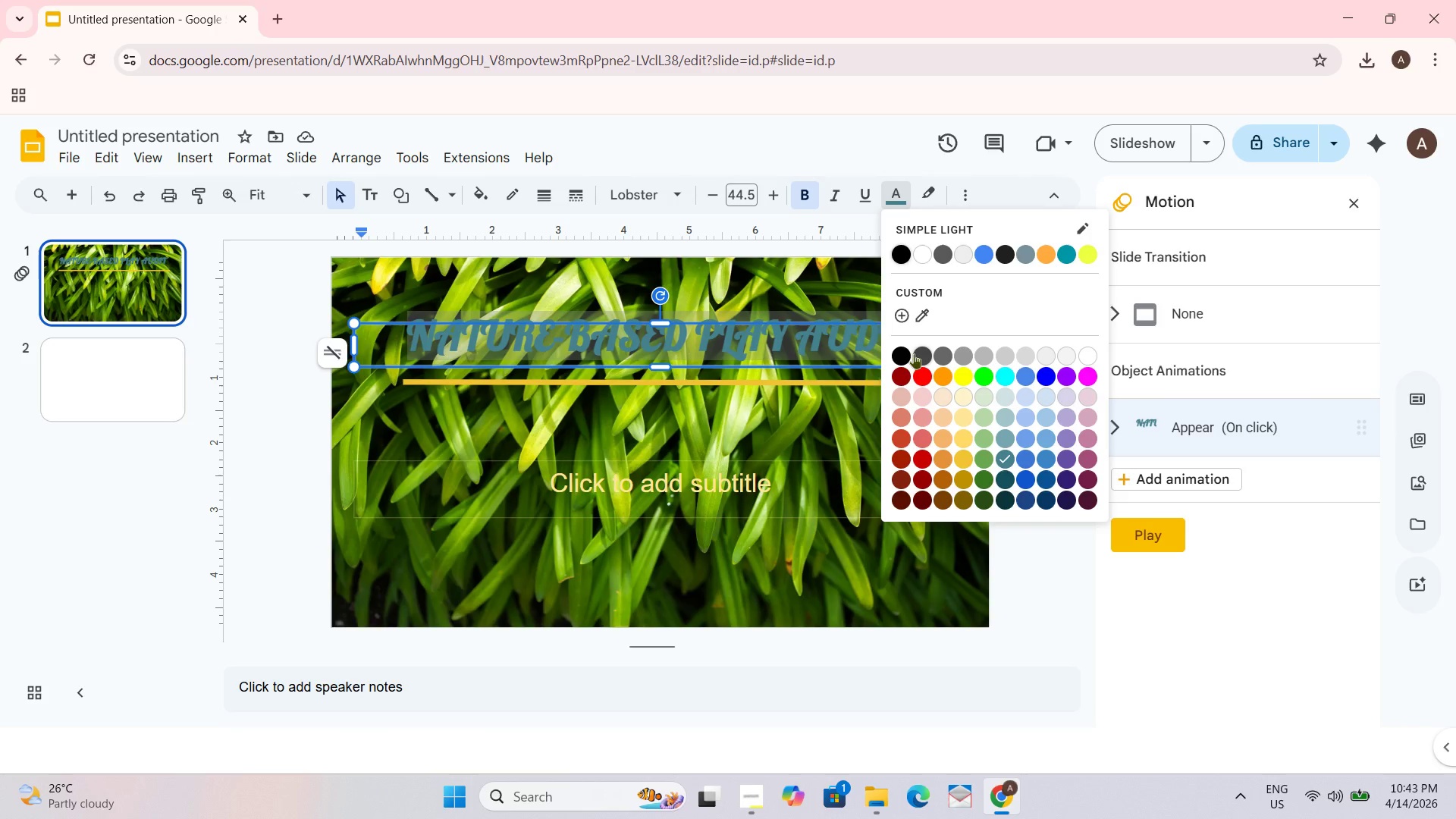 
left_click([903, 353])
 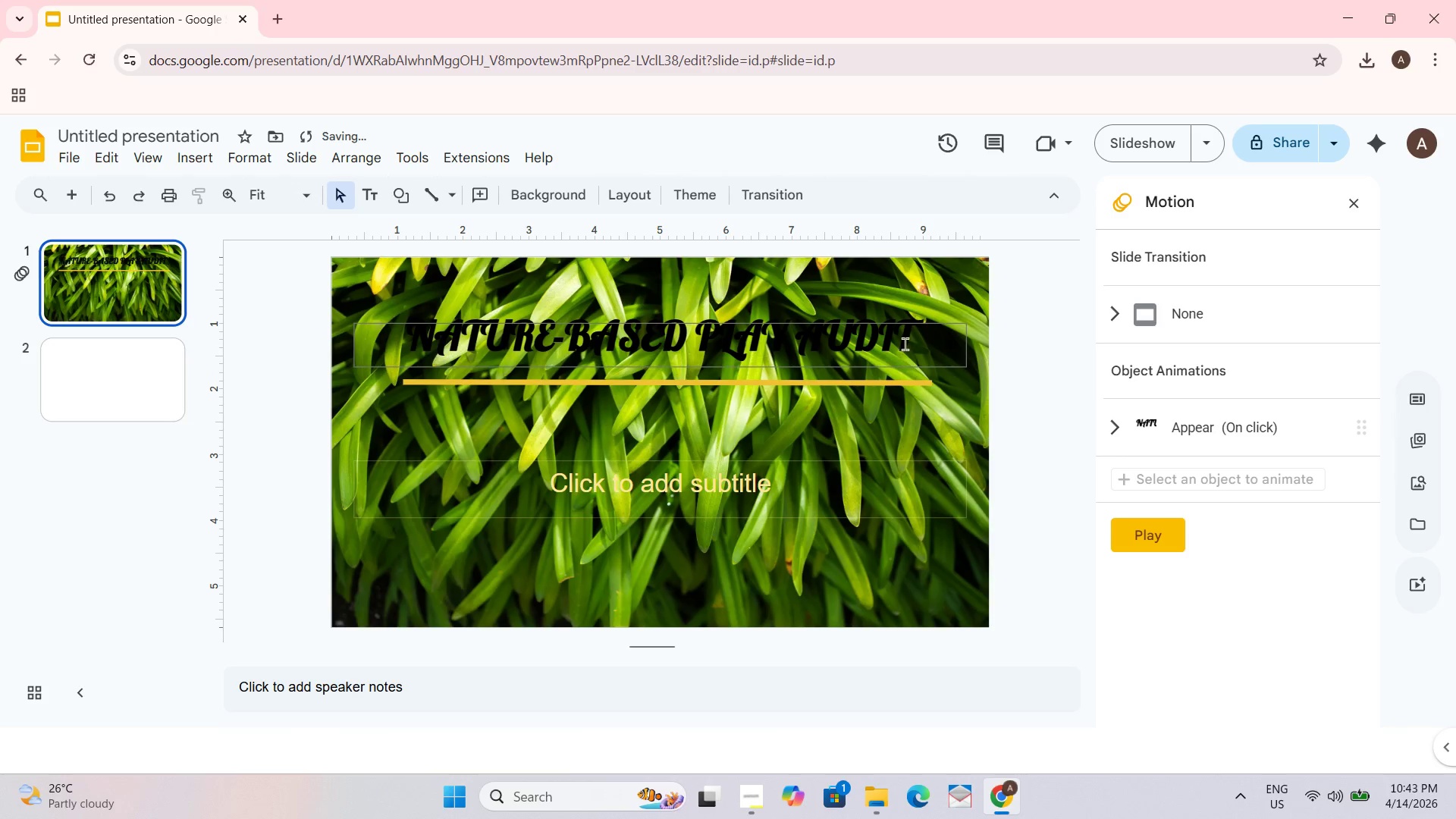 
left_click([596, 298])
 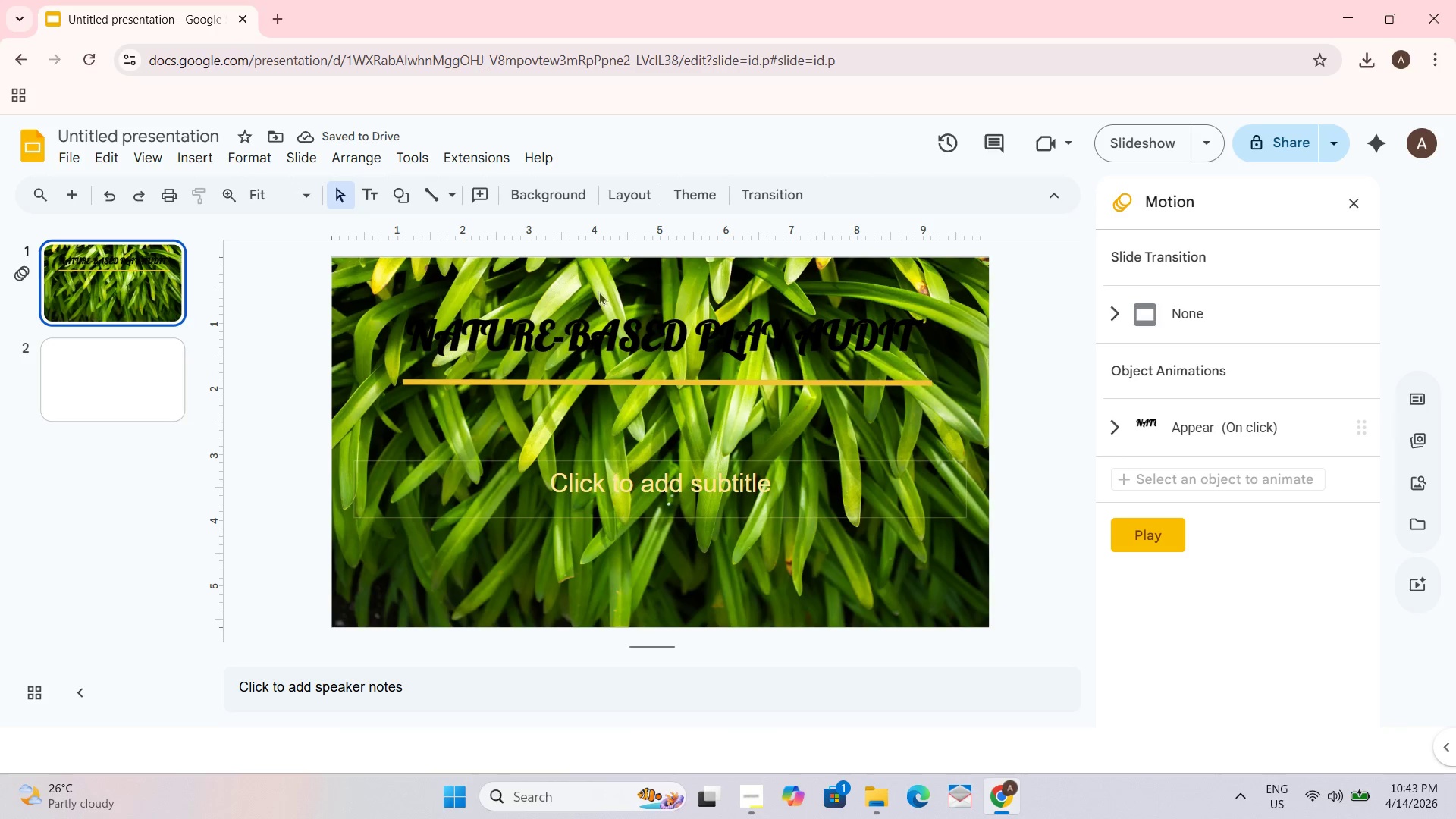 
right_click([599, 291])
 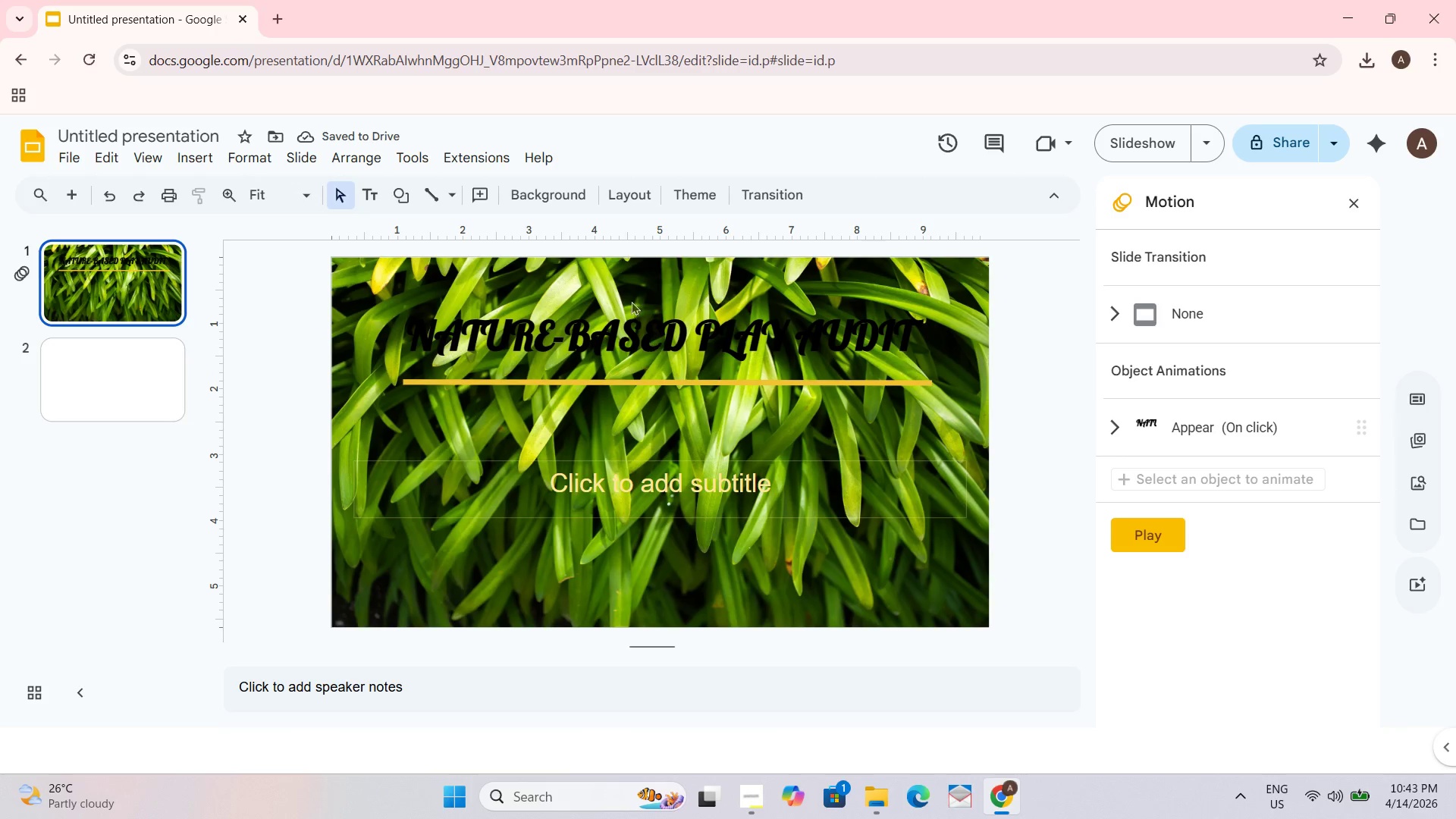 
right_click([643, 289])
 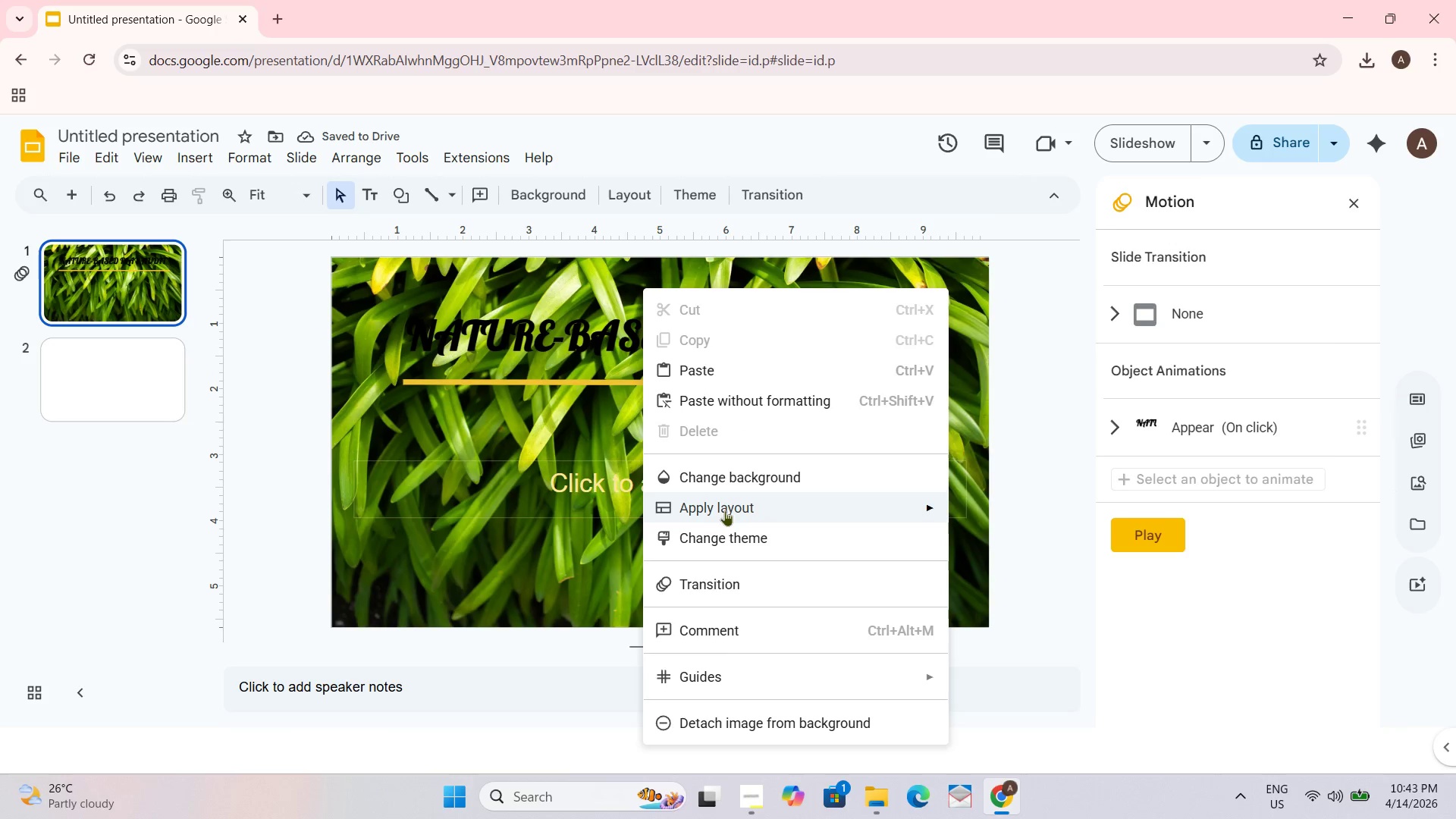 
mouse_move([723, 475])
 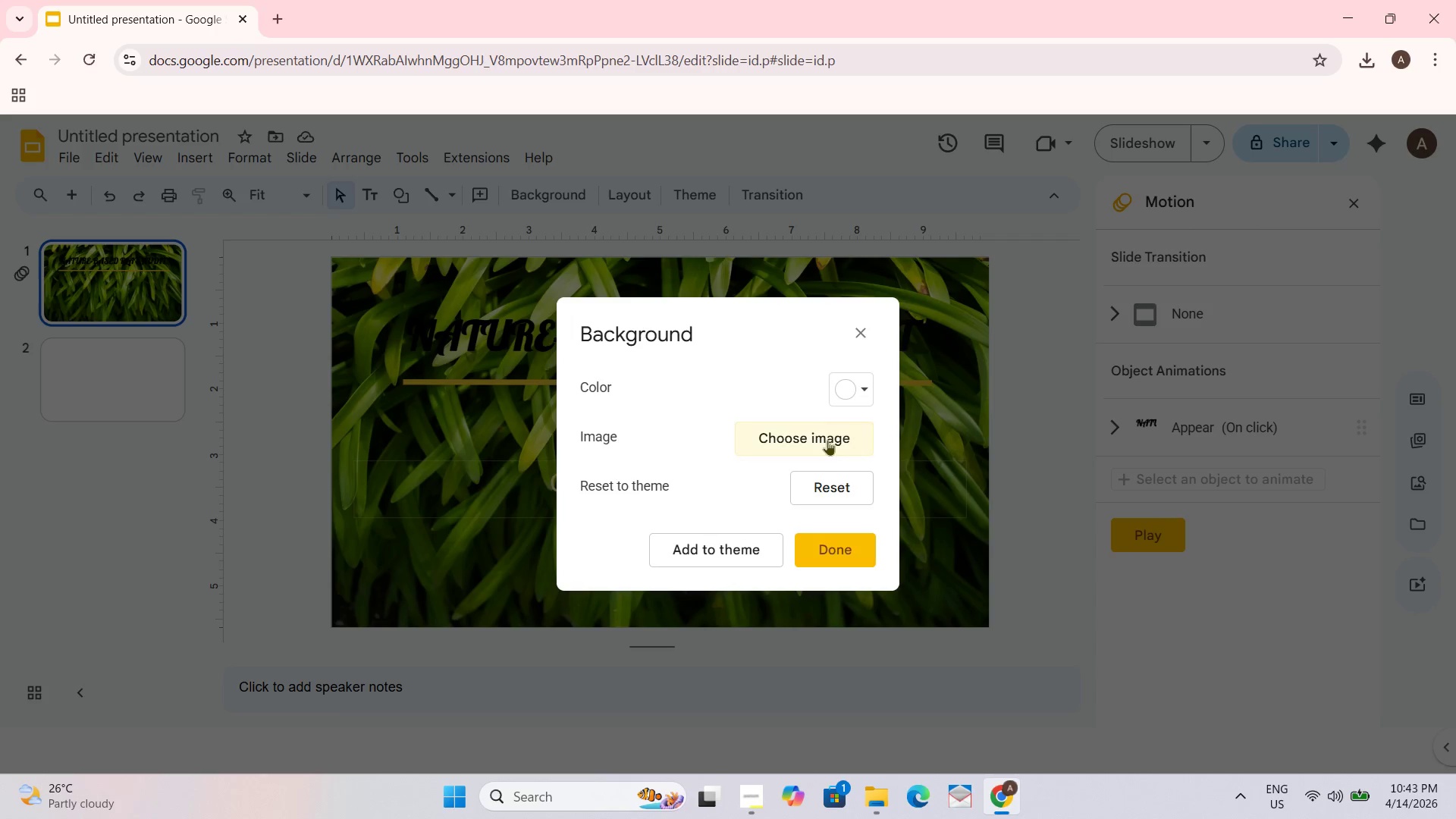 
left_click([830, 435])
 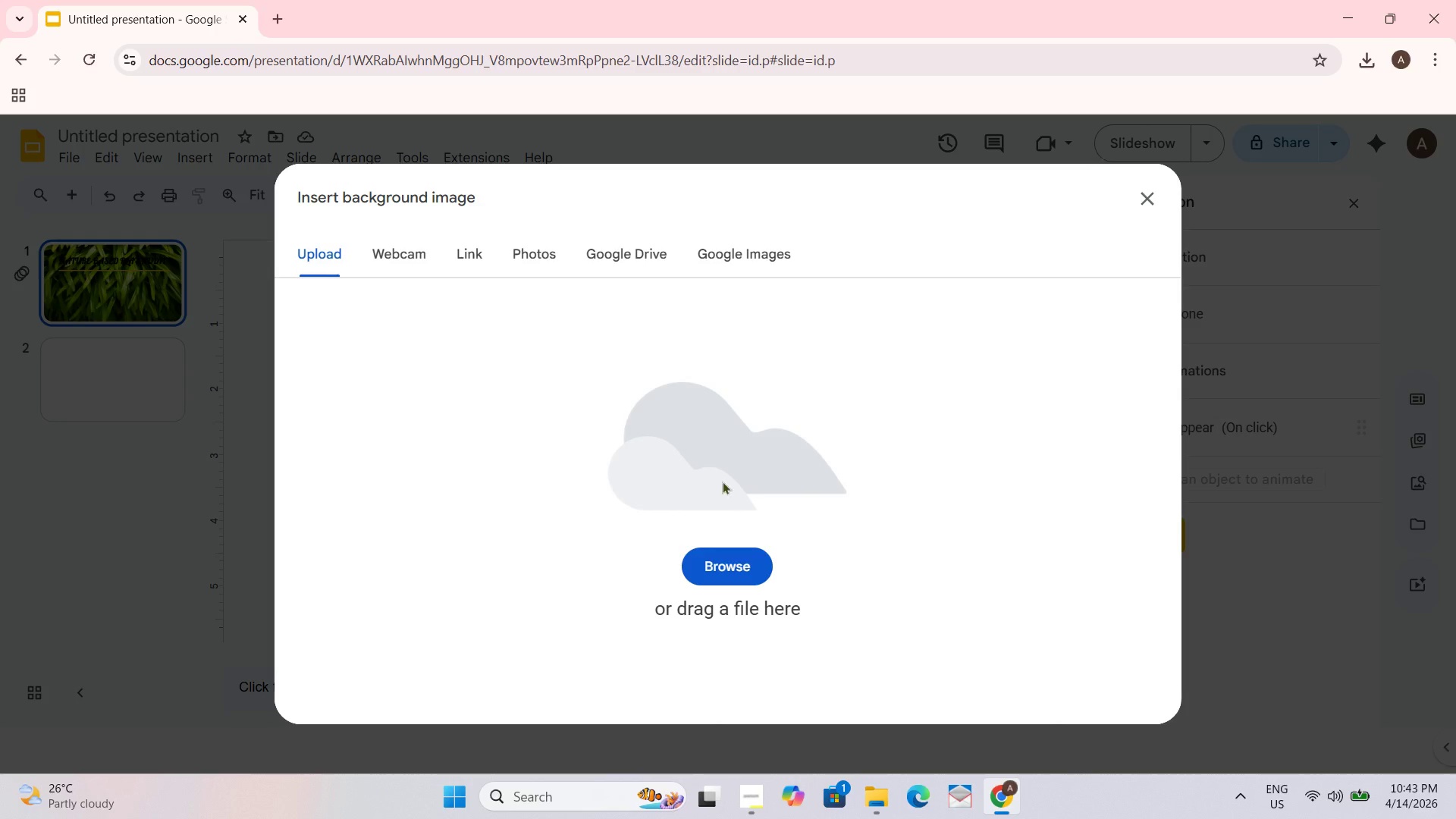 
left_click([730, 566])
 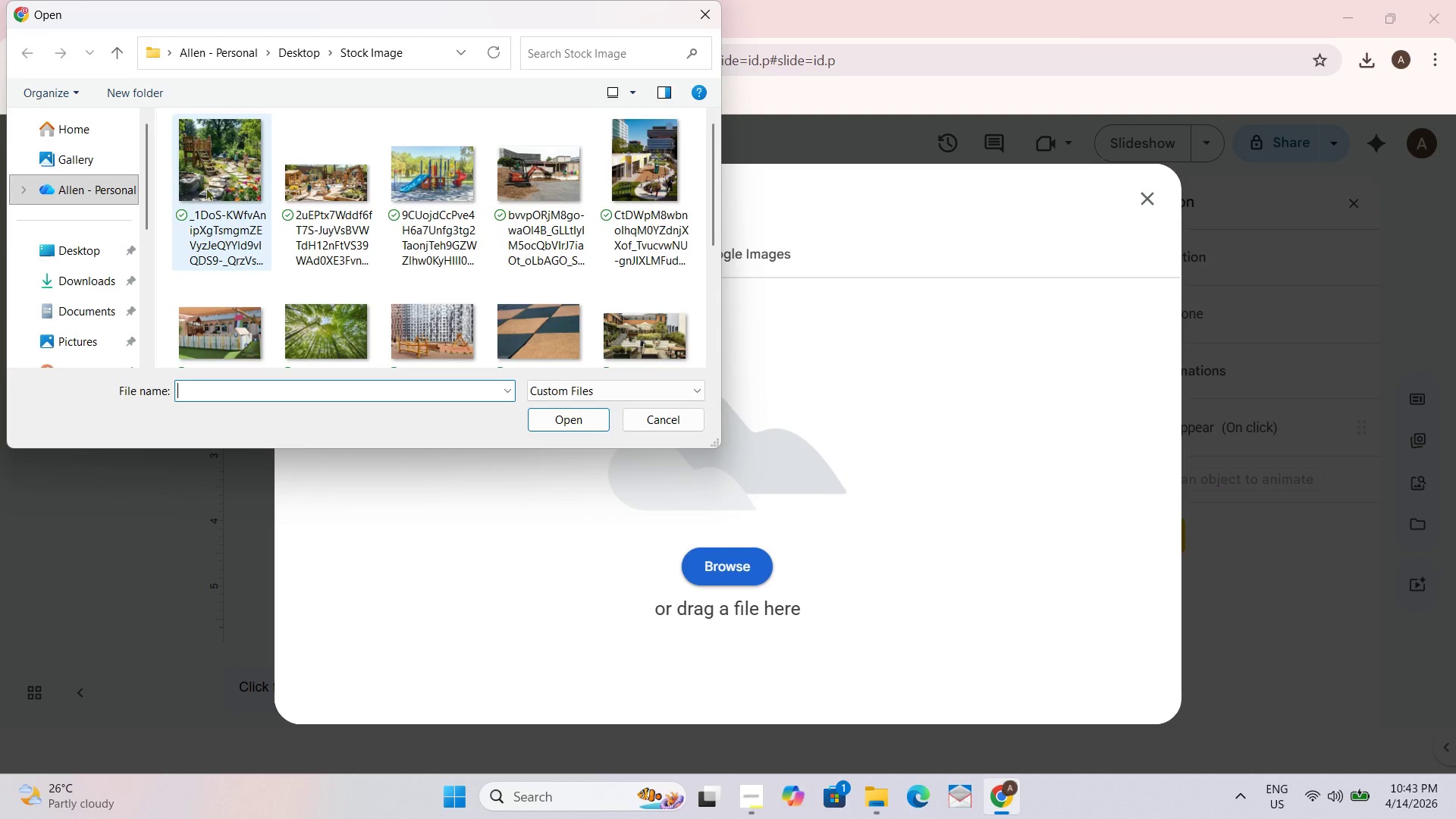 
wait(5.33)
 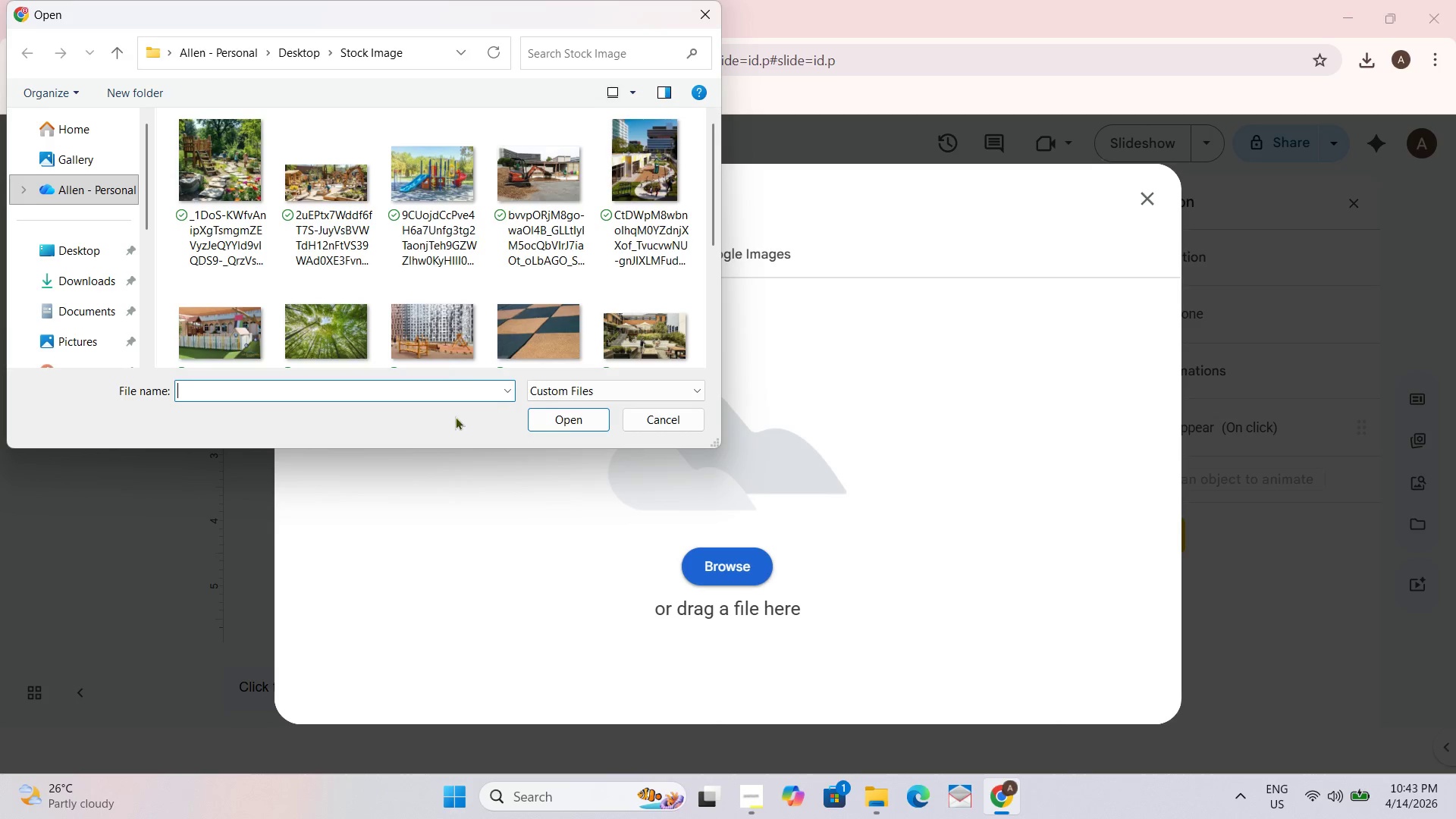 
scroll: coordinate [642, 258], scroll_direction: down, amount: 5.0
 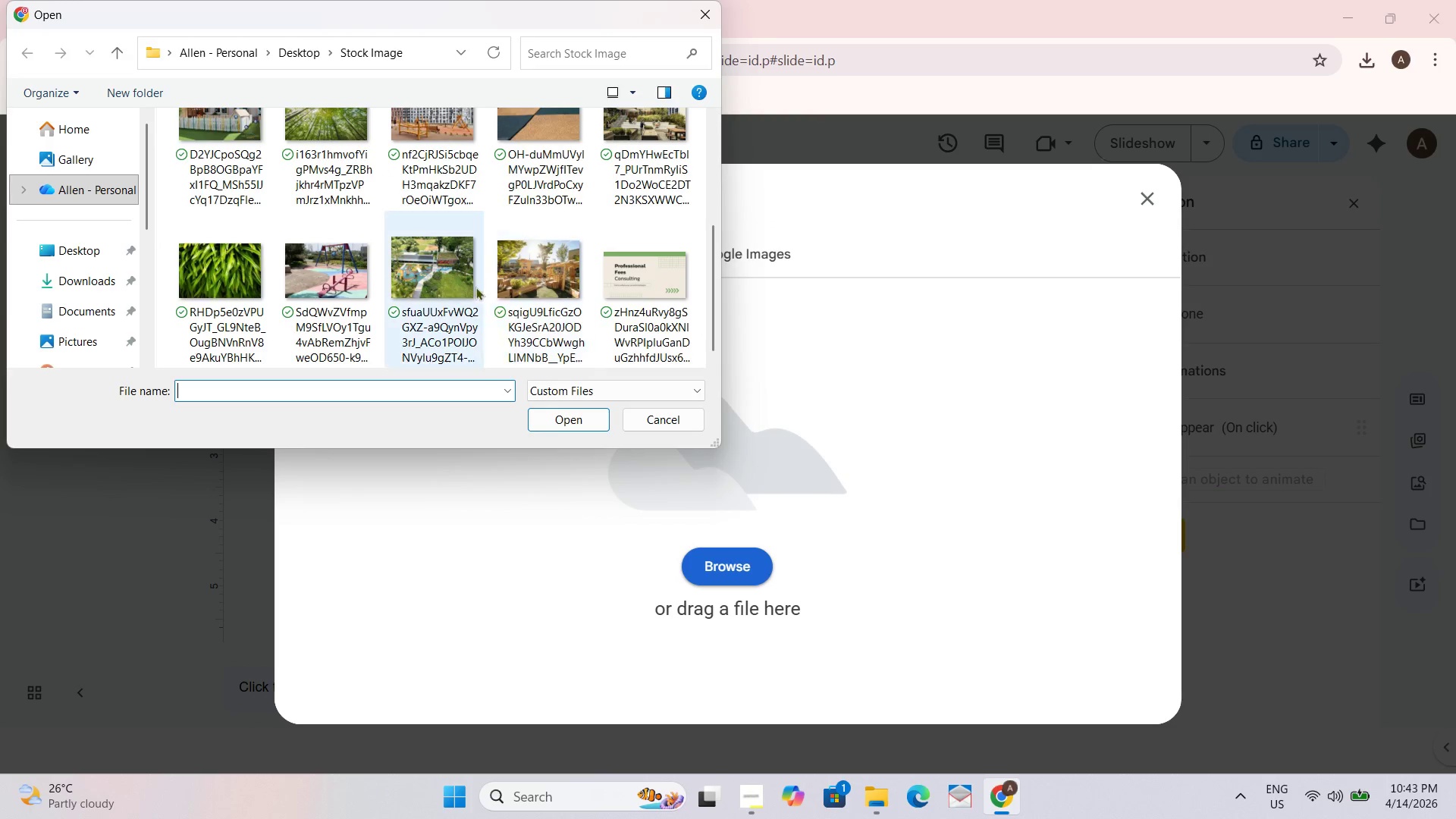 
scroll: coordinate [421, 268], scroll_direction: up, amount: 2.0
 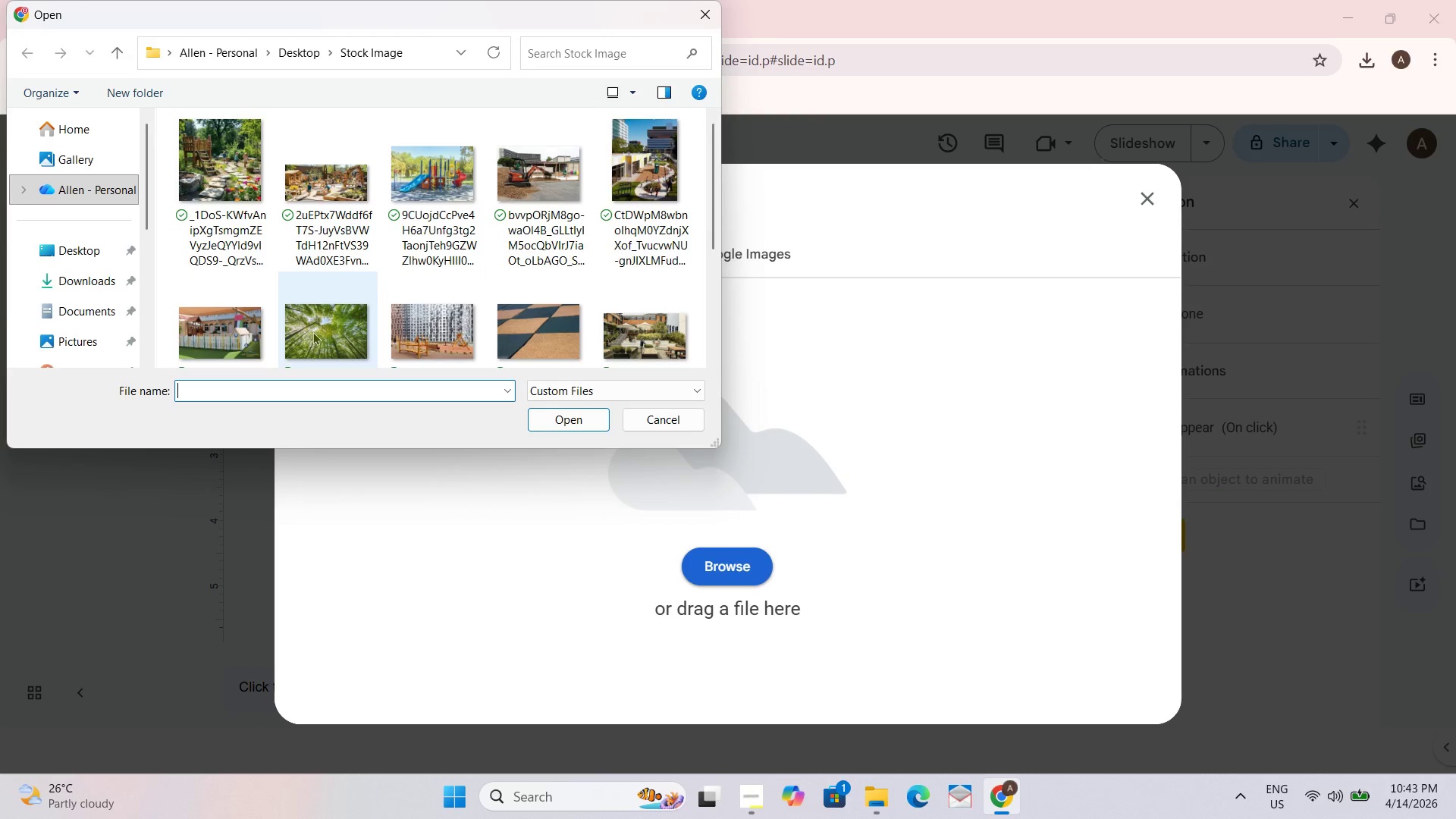 
left_click([312, 330])
 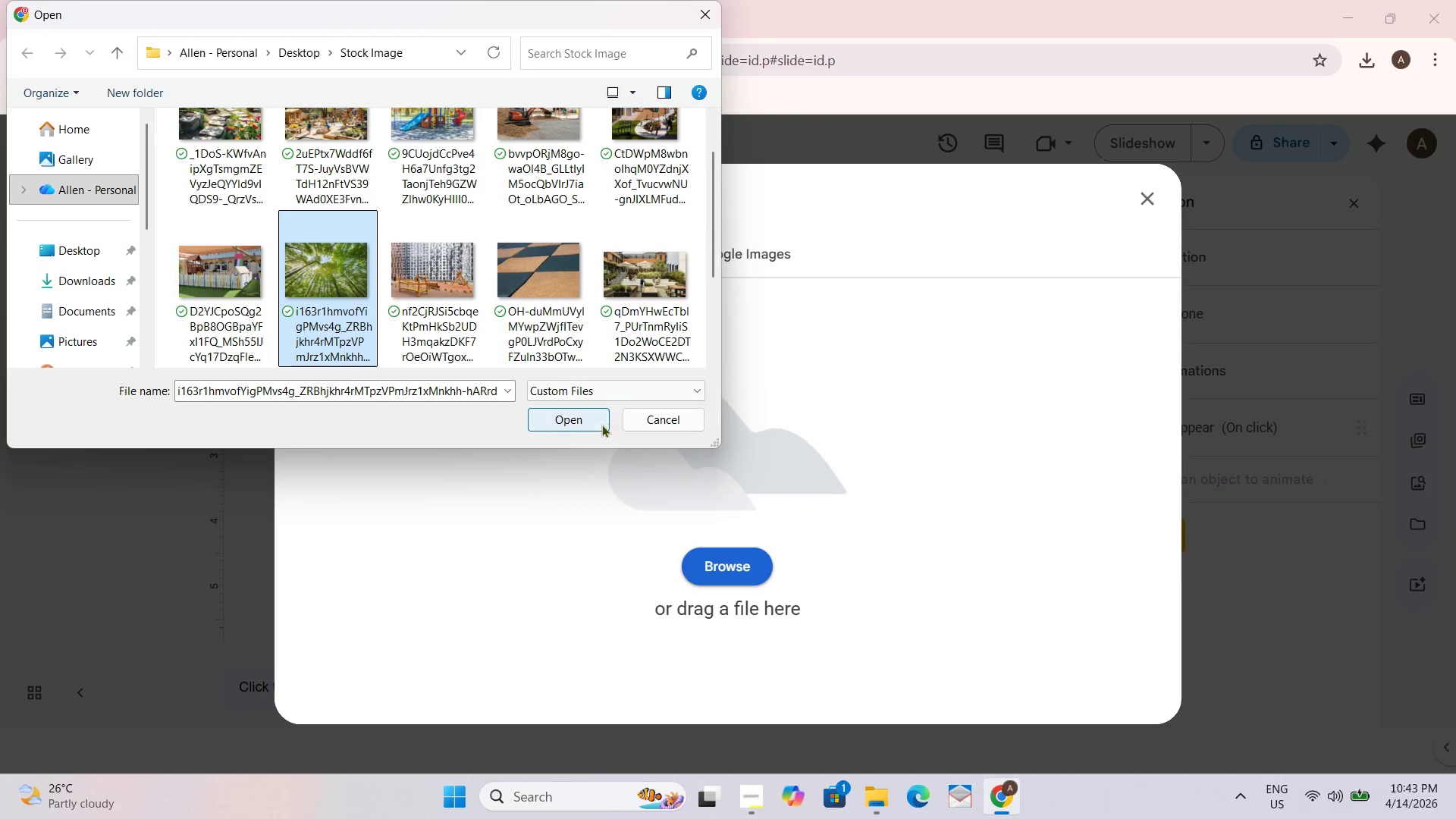 
left_click([561, 423])
 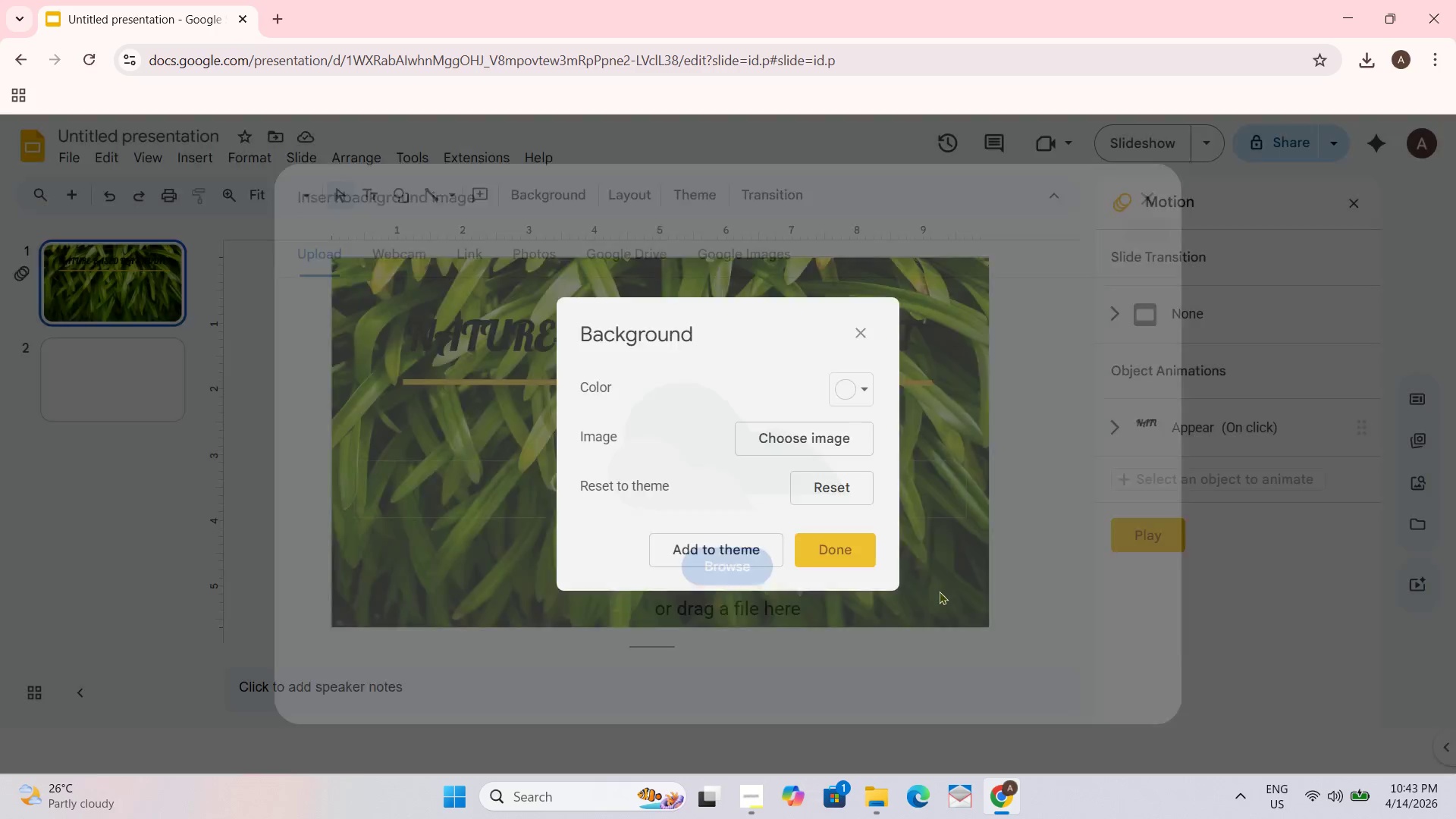 
left_click([838, 548])
 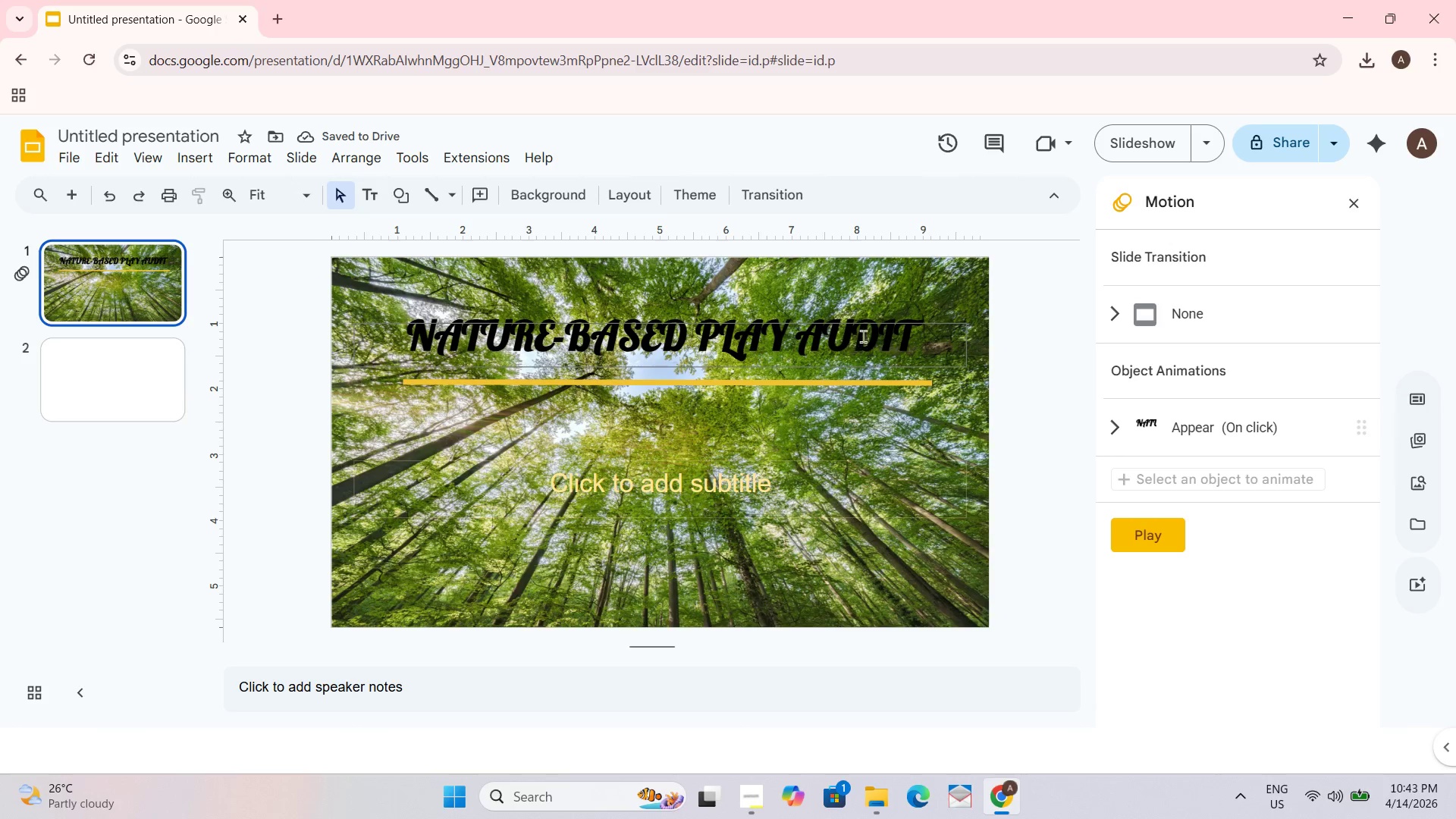 
key(Control+A)
 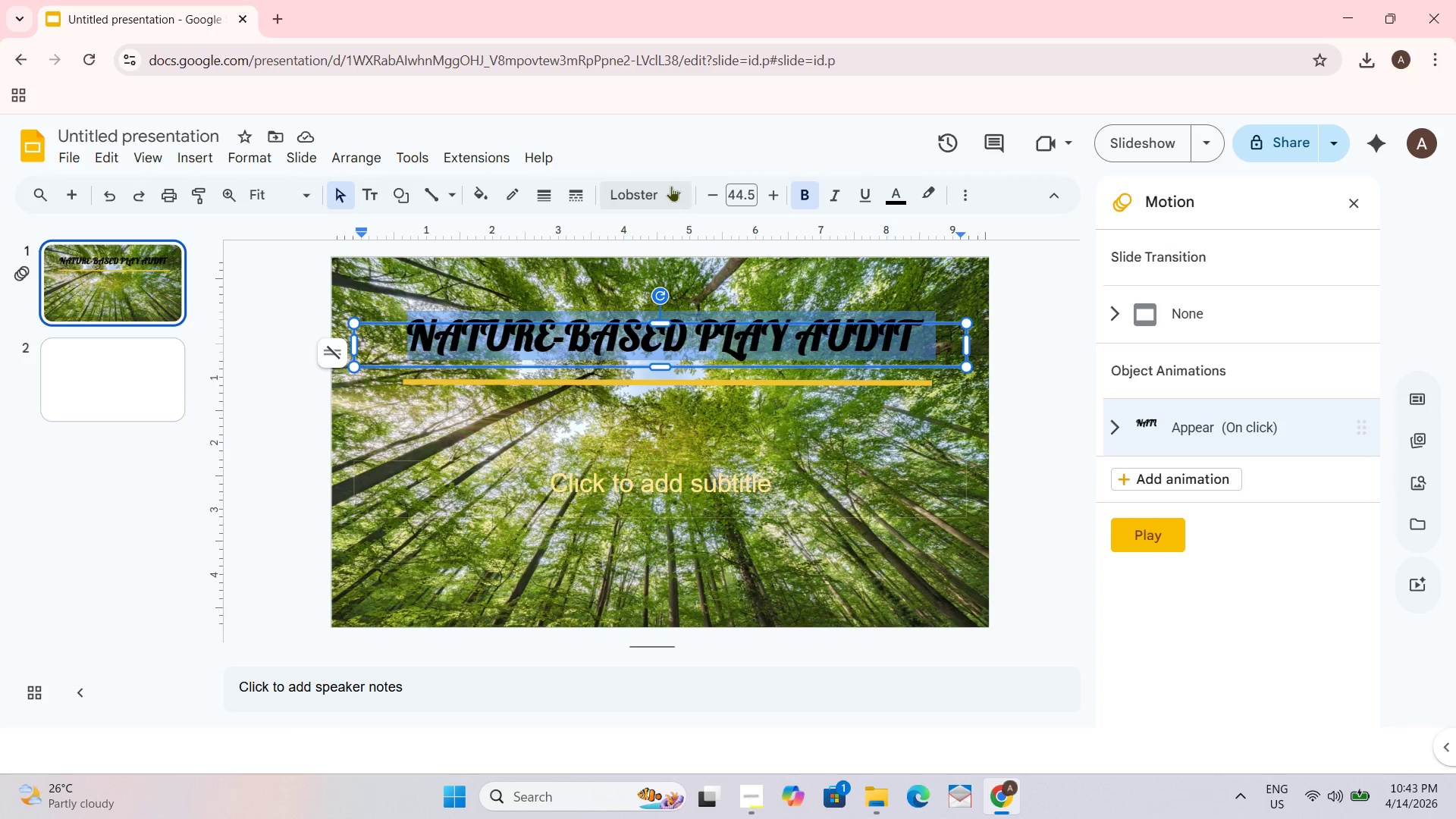 
left_click_drag(start_coordinate=[665, 190], to_coordinate=[655, 196])
 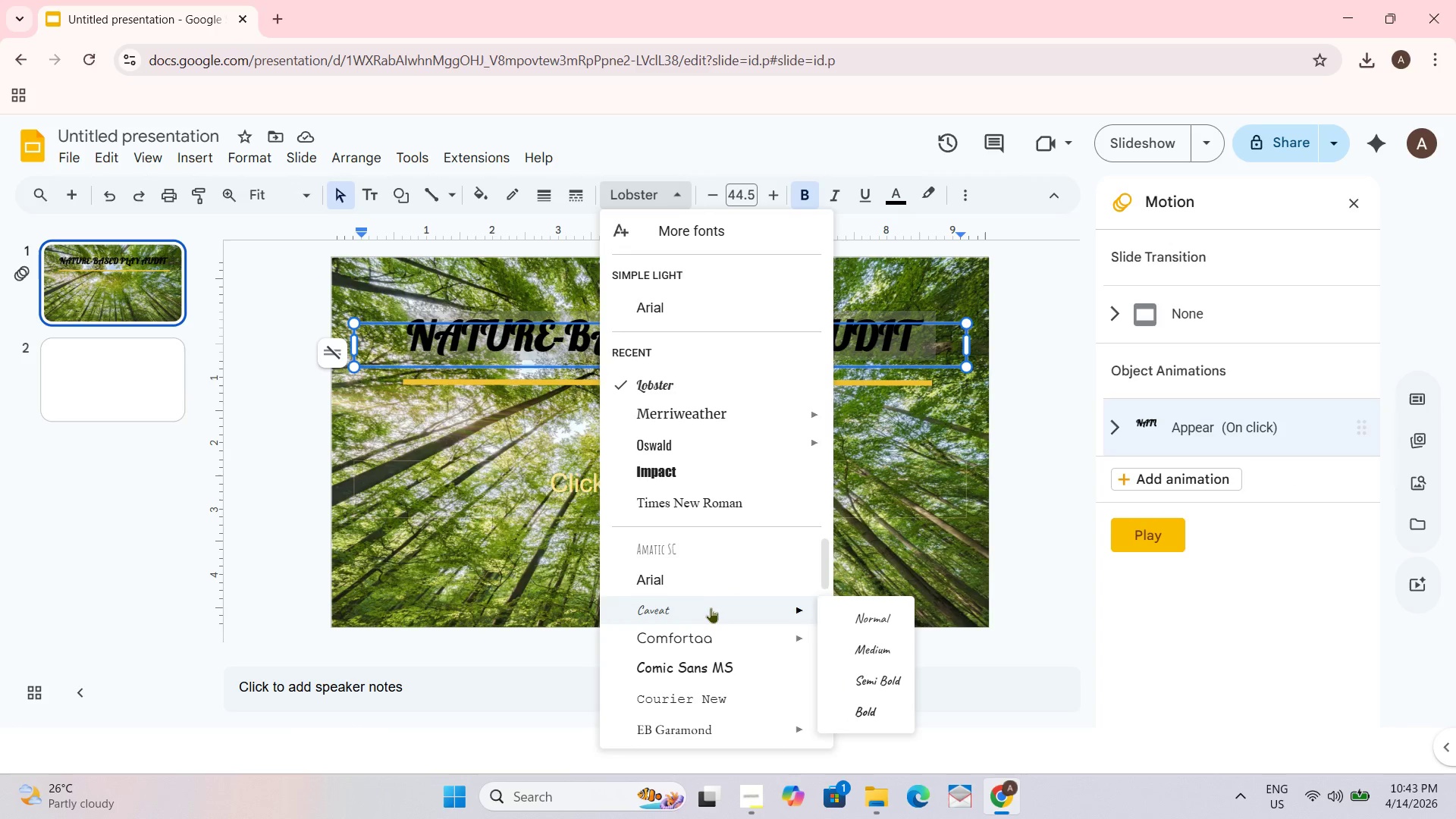 
scroll: coordinate [668, 680], scroll_direction: down, amount: 8.0
 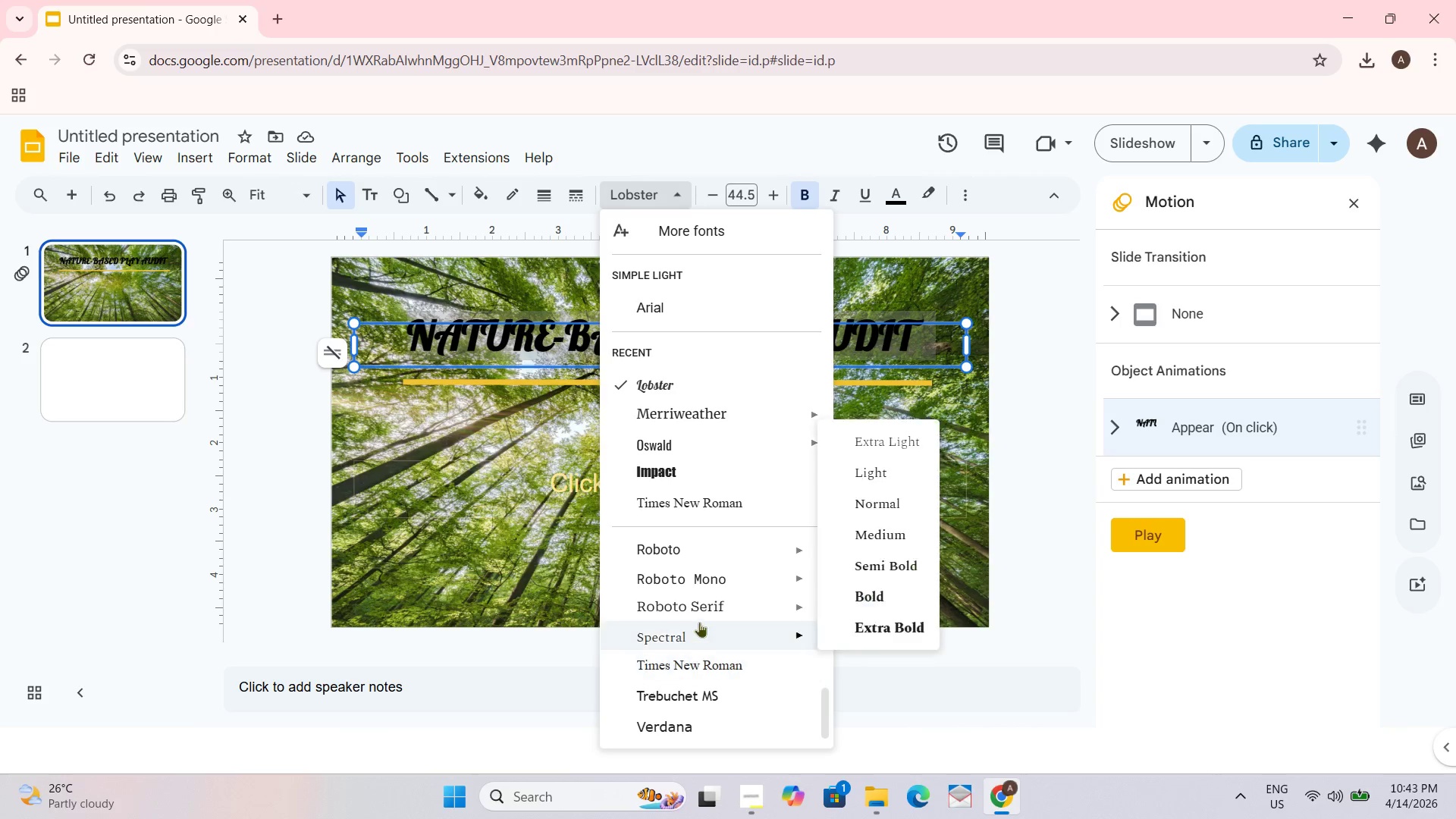 
scroll: coordinate [699, 617], scroll_direction: up, amount: 1.0
 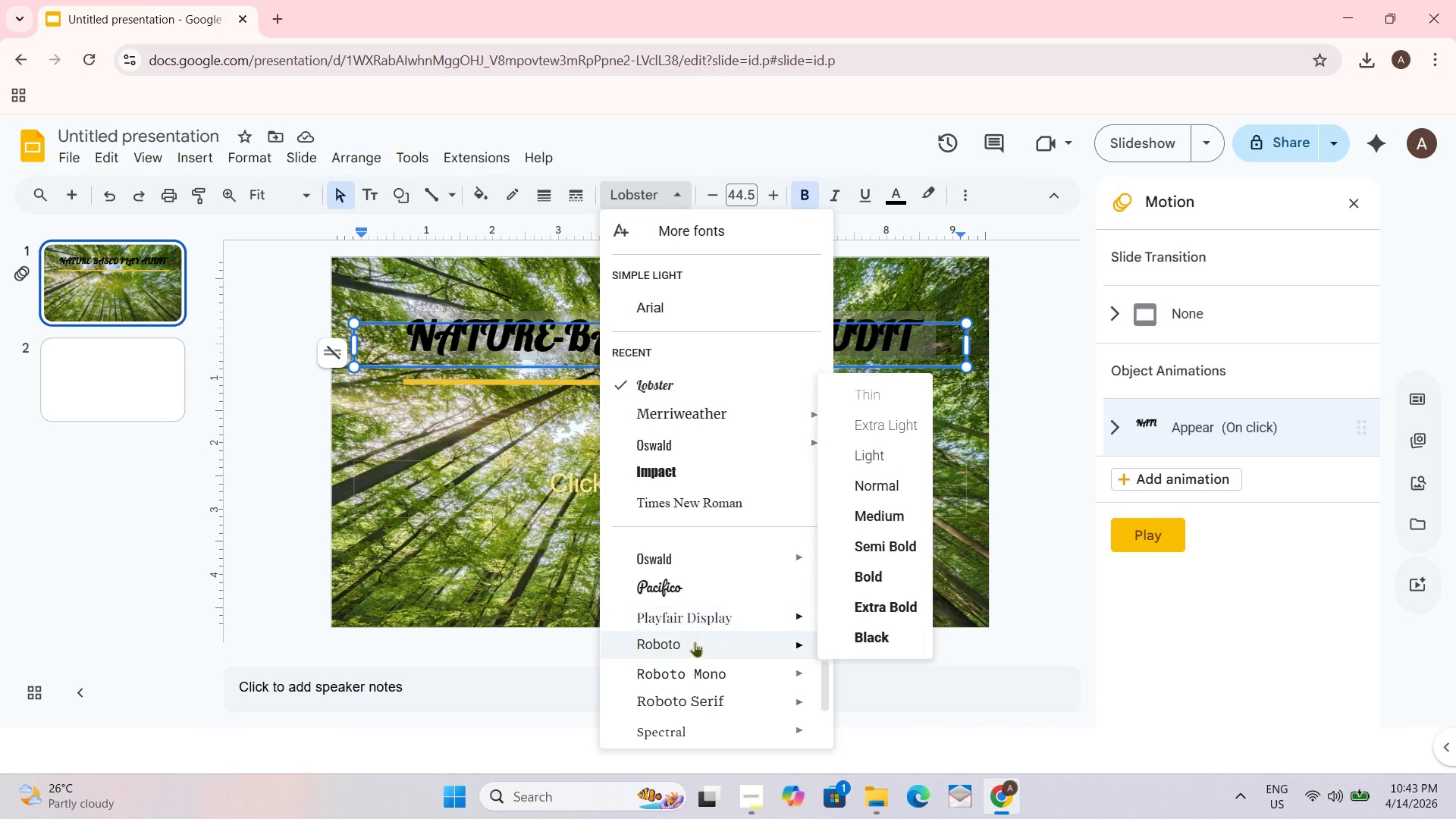 
mouse_move([708, 607])
 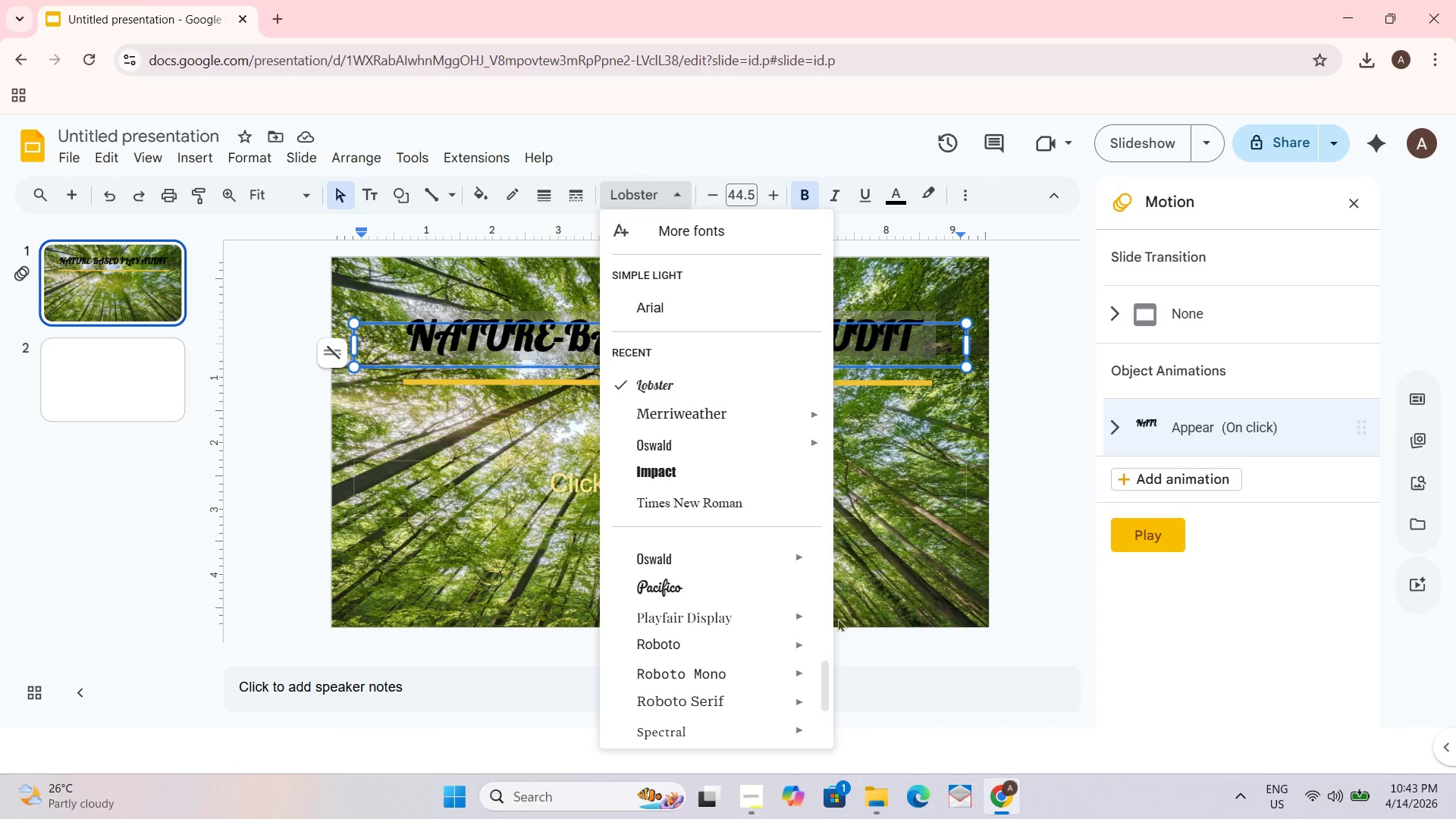 
left_click([808, 621])
 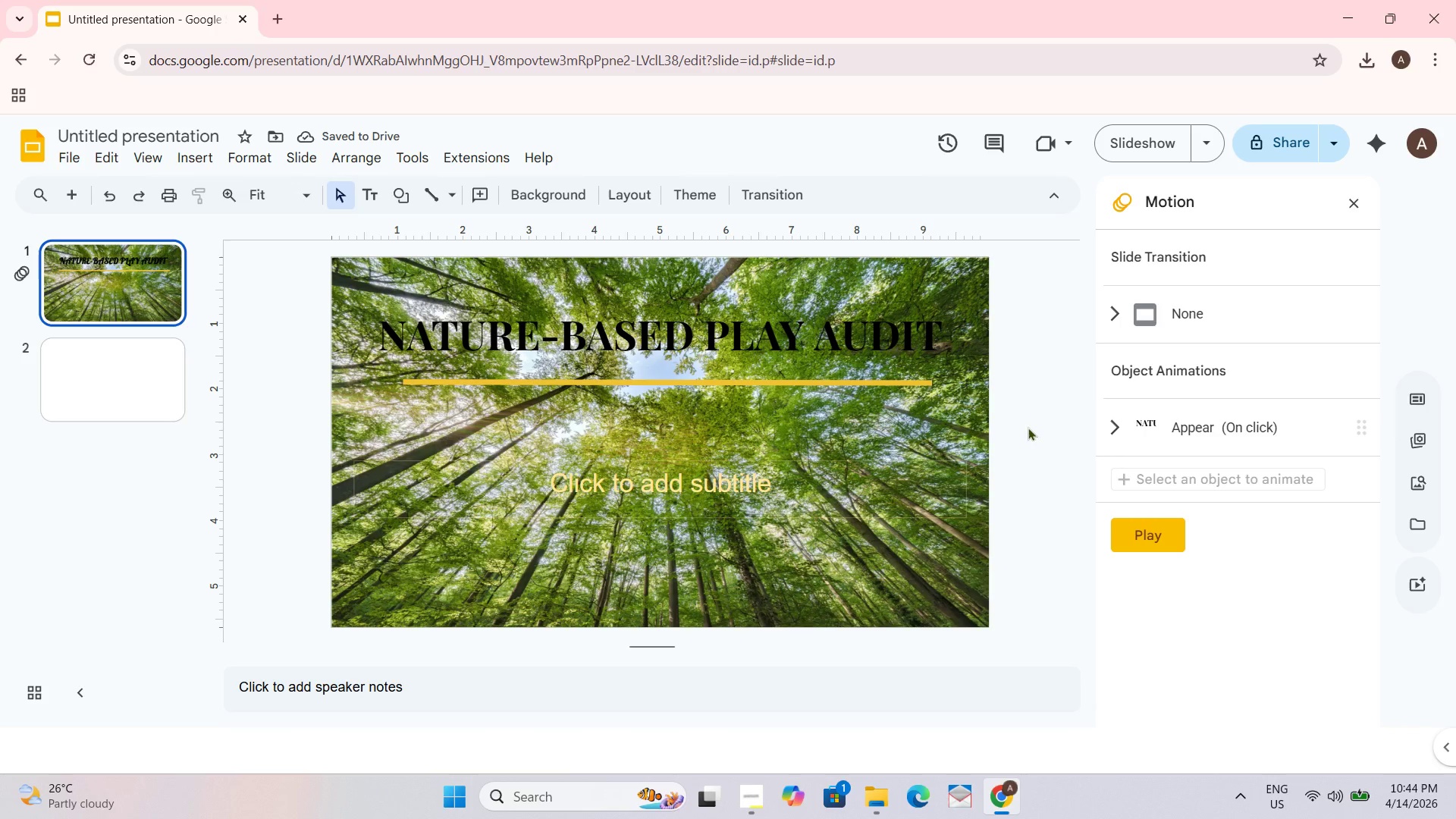 
left_click([642, 353])
 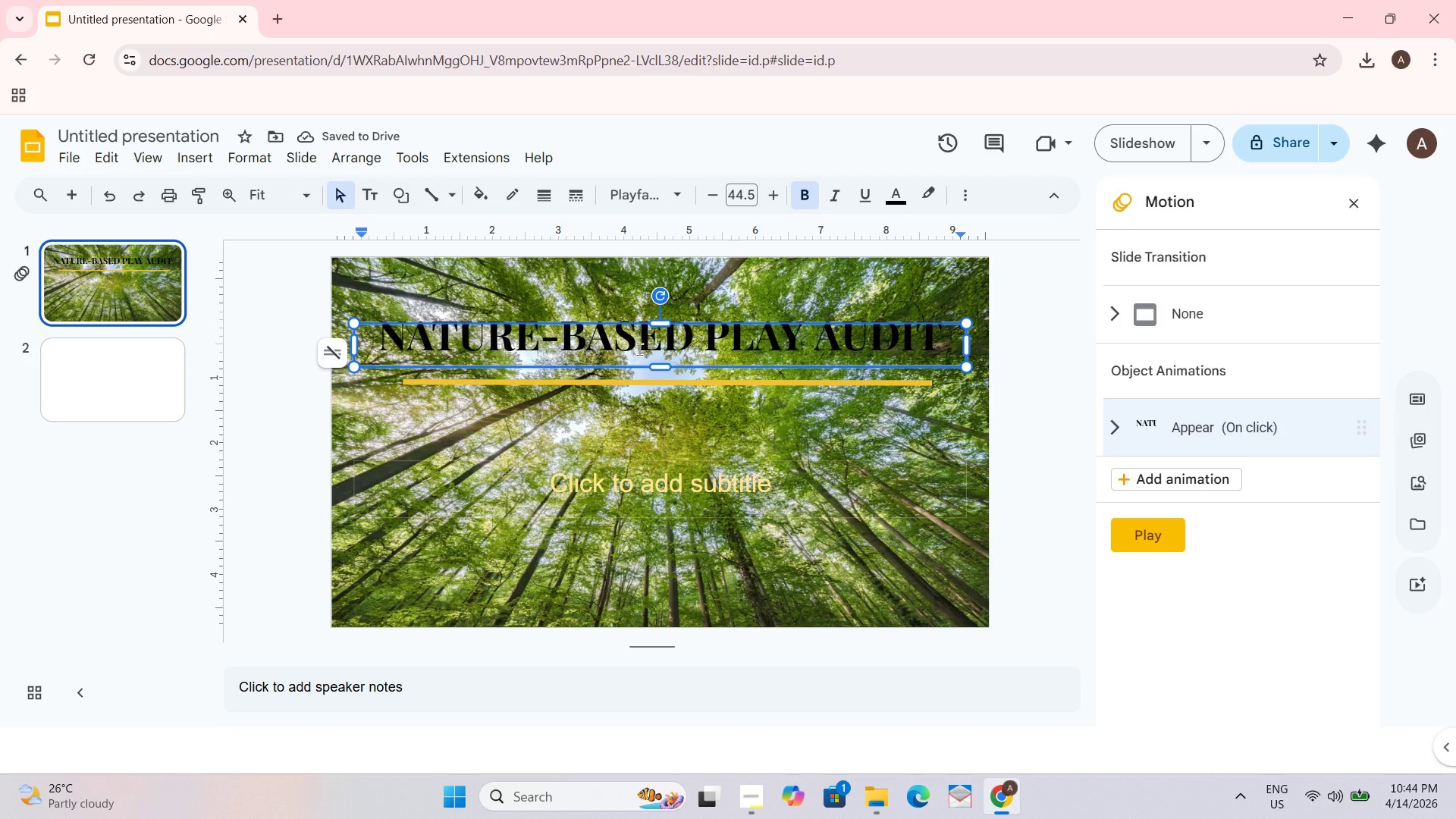 
hold_key(key=ControlLeft, duration=1.0)
 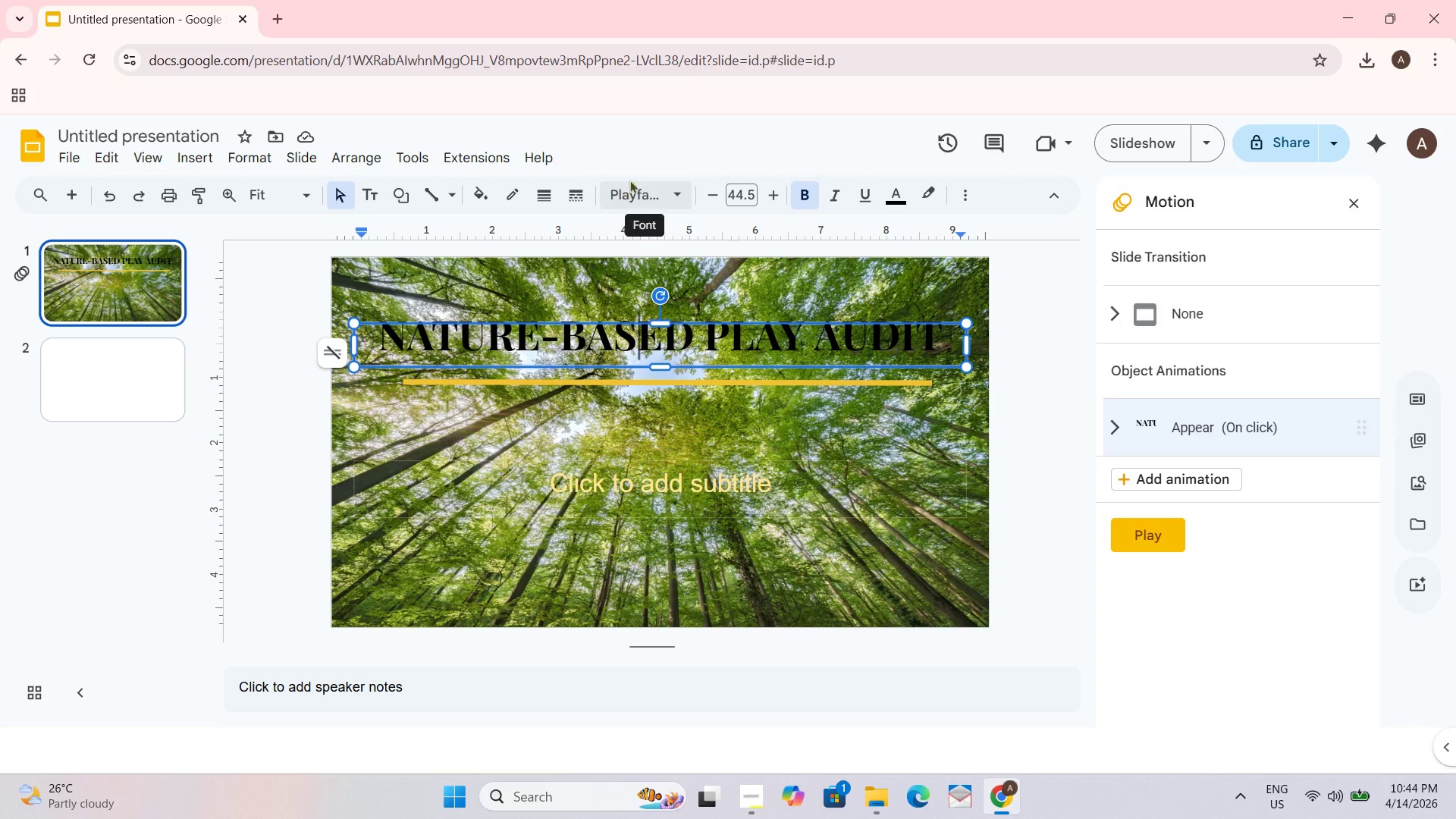 
key(Control+A)
 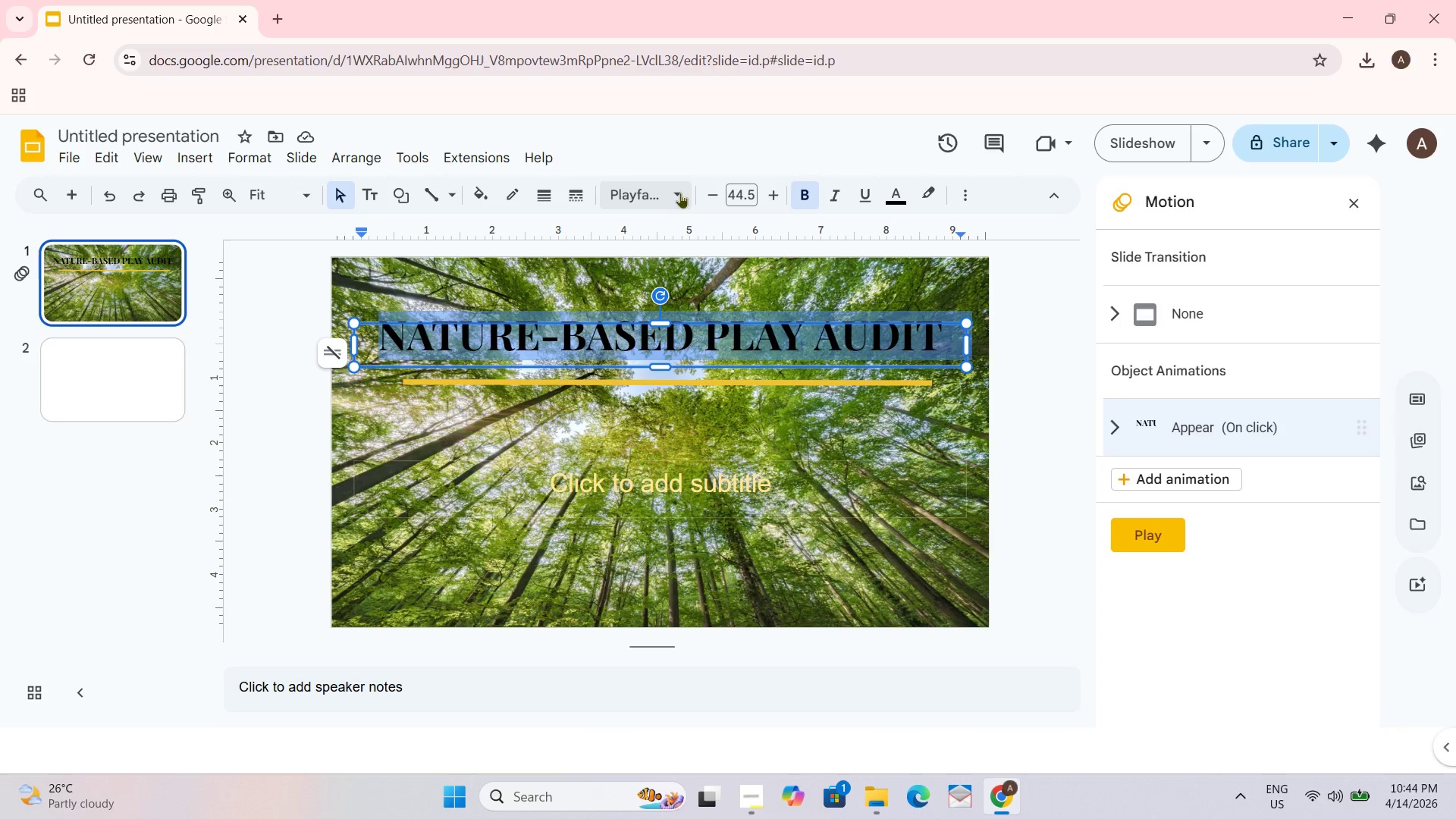 
left_click([676, 192])
 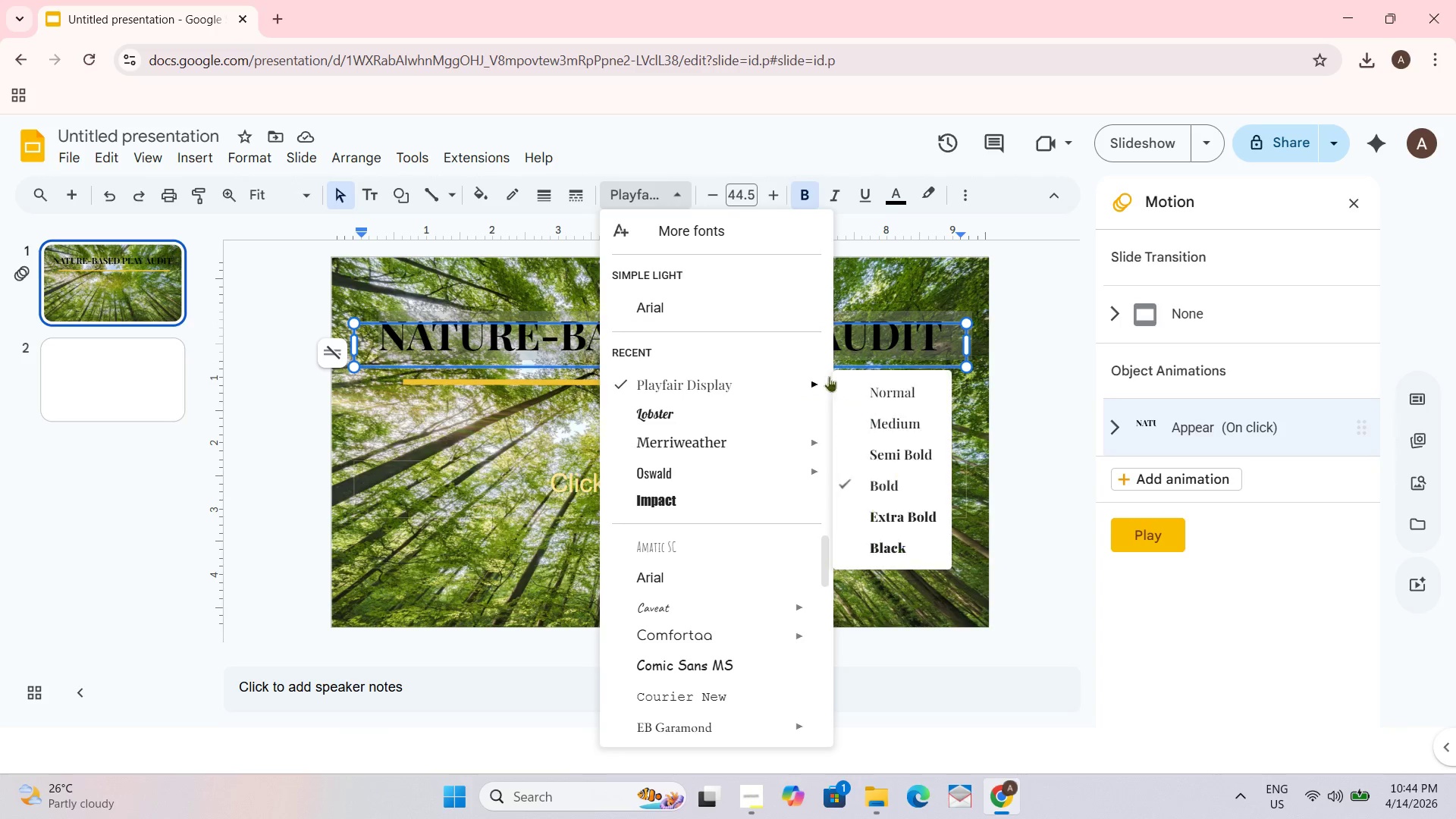 
left_click([816, 385])
 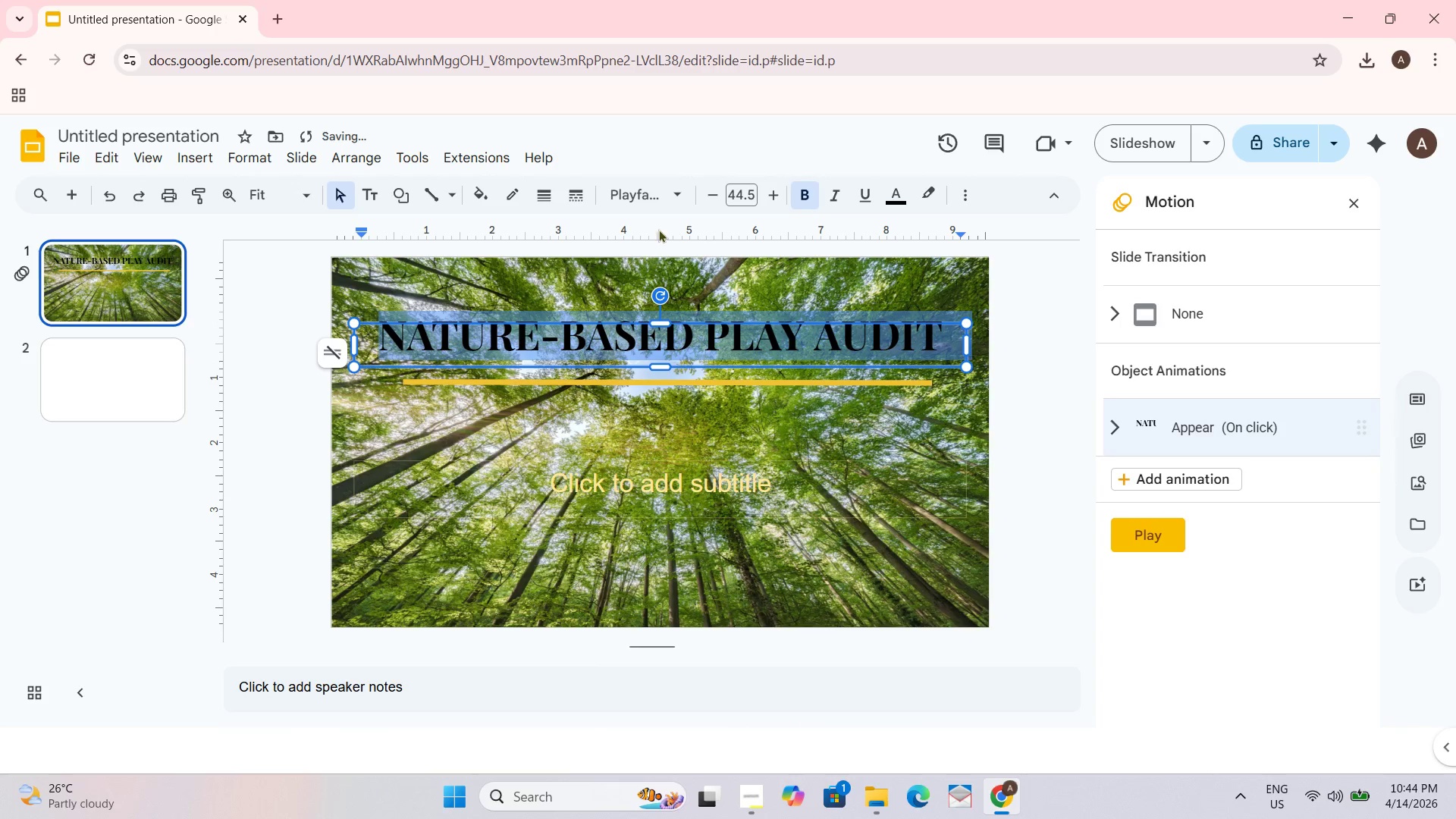 
left_click([657, 189])
 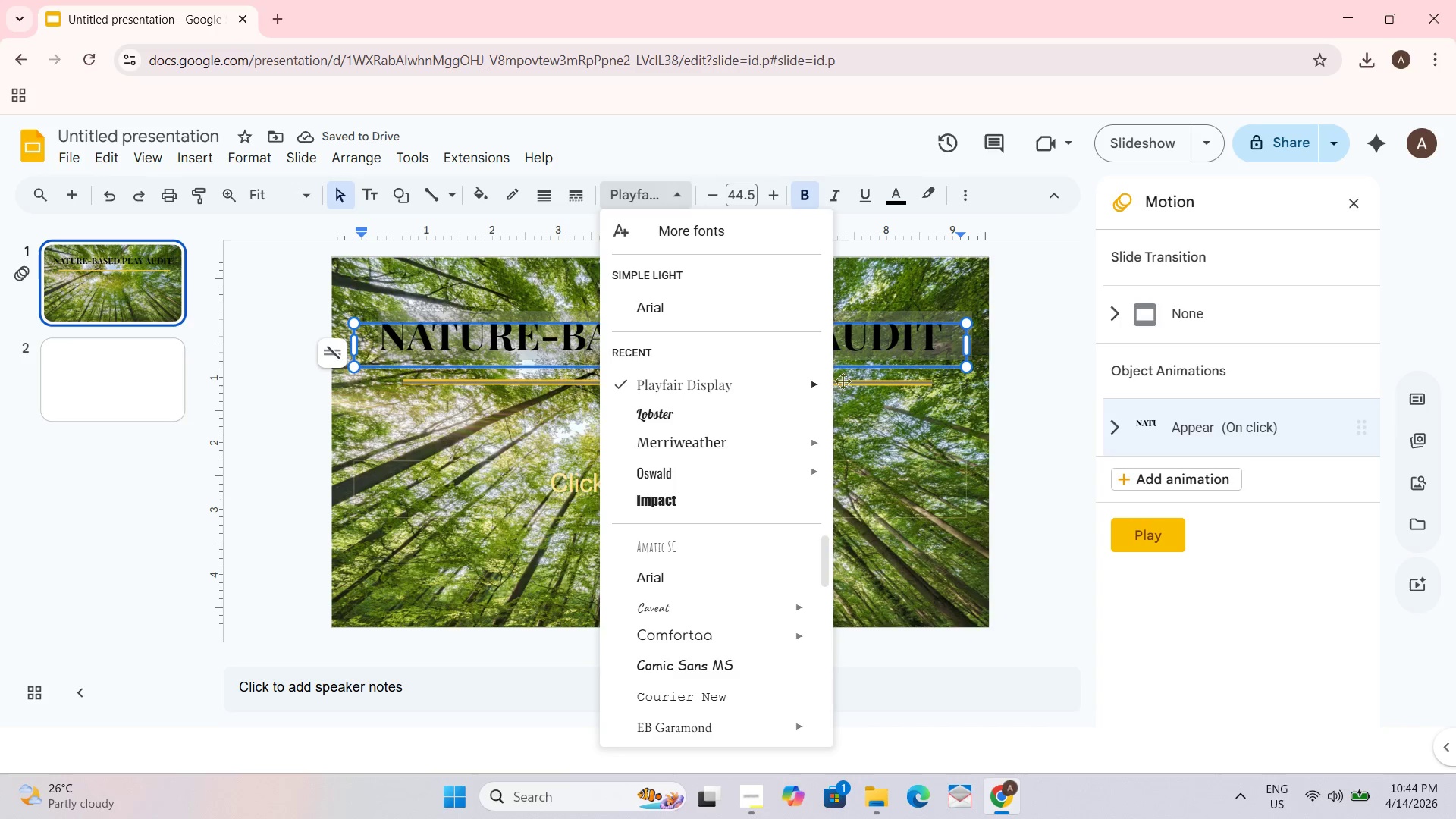 
mouse_move([830, 388])
 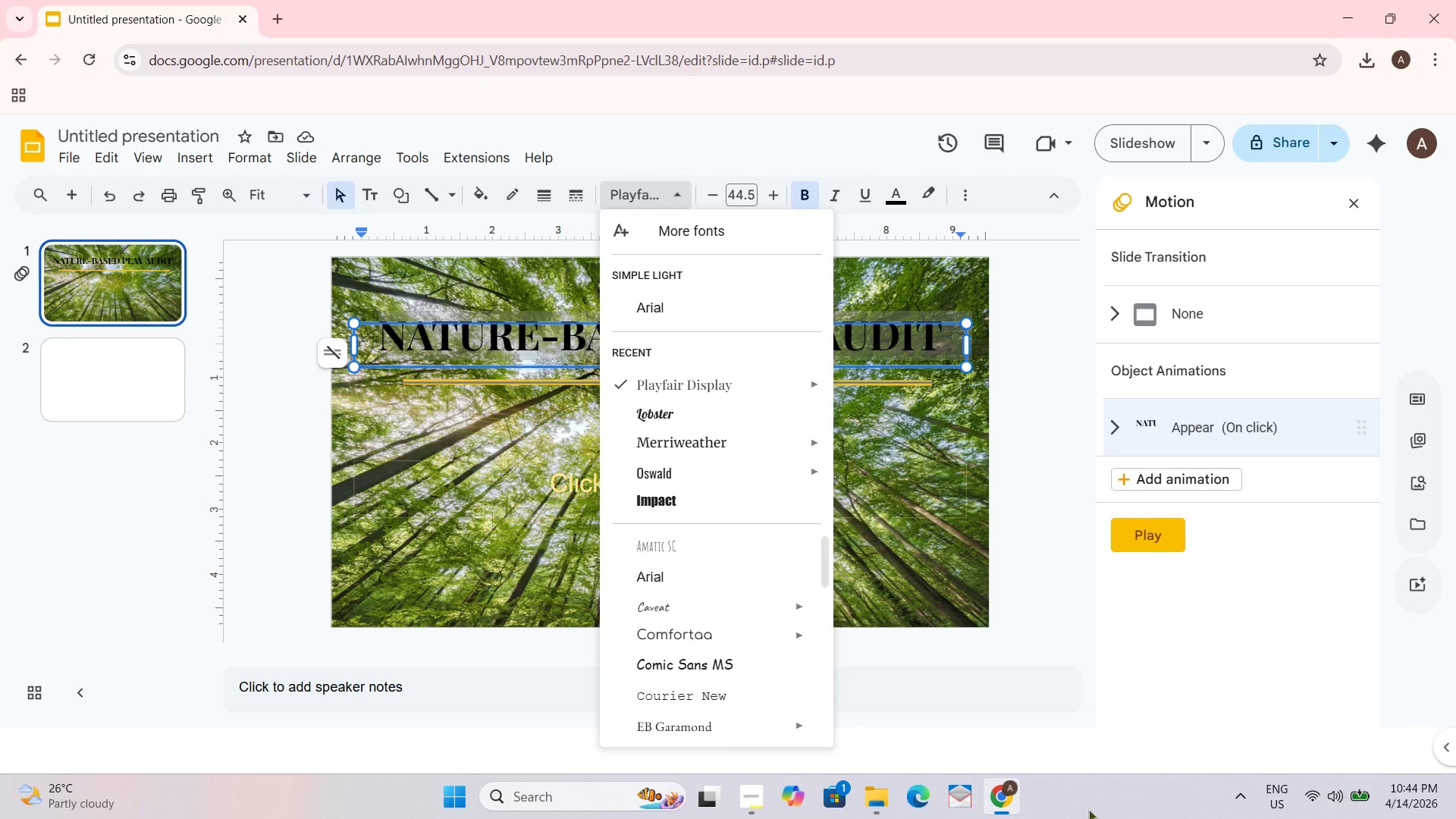 
left_click([805, 378])
 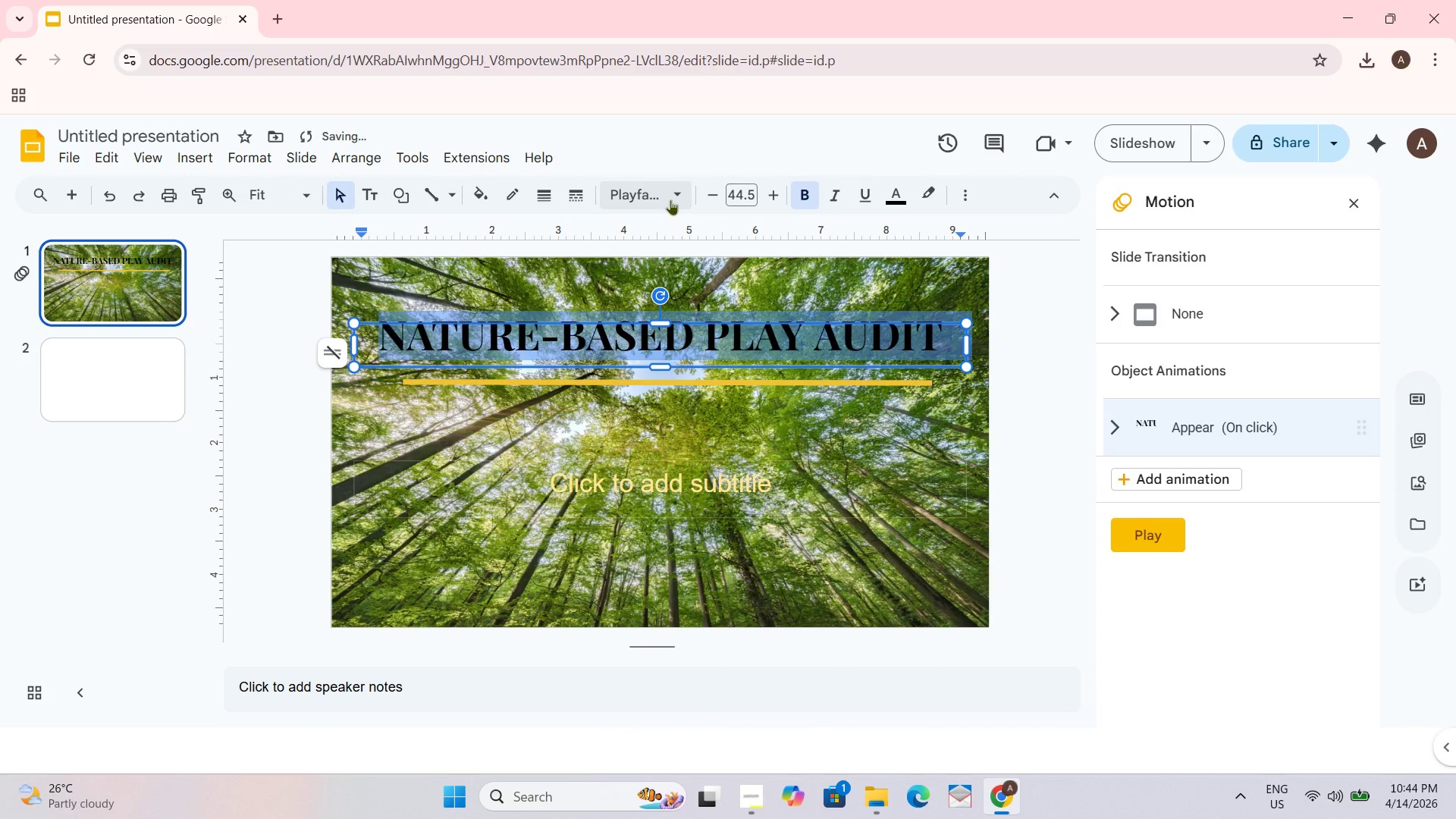 
left_click([670, 199])
 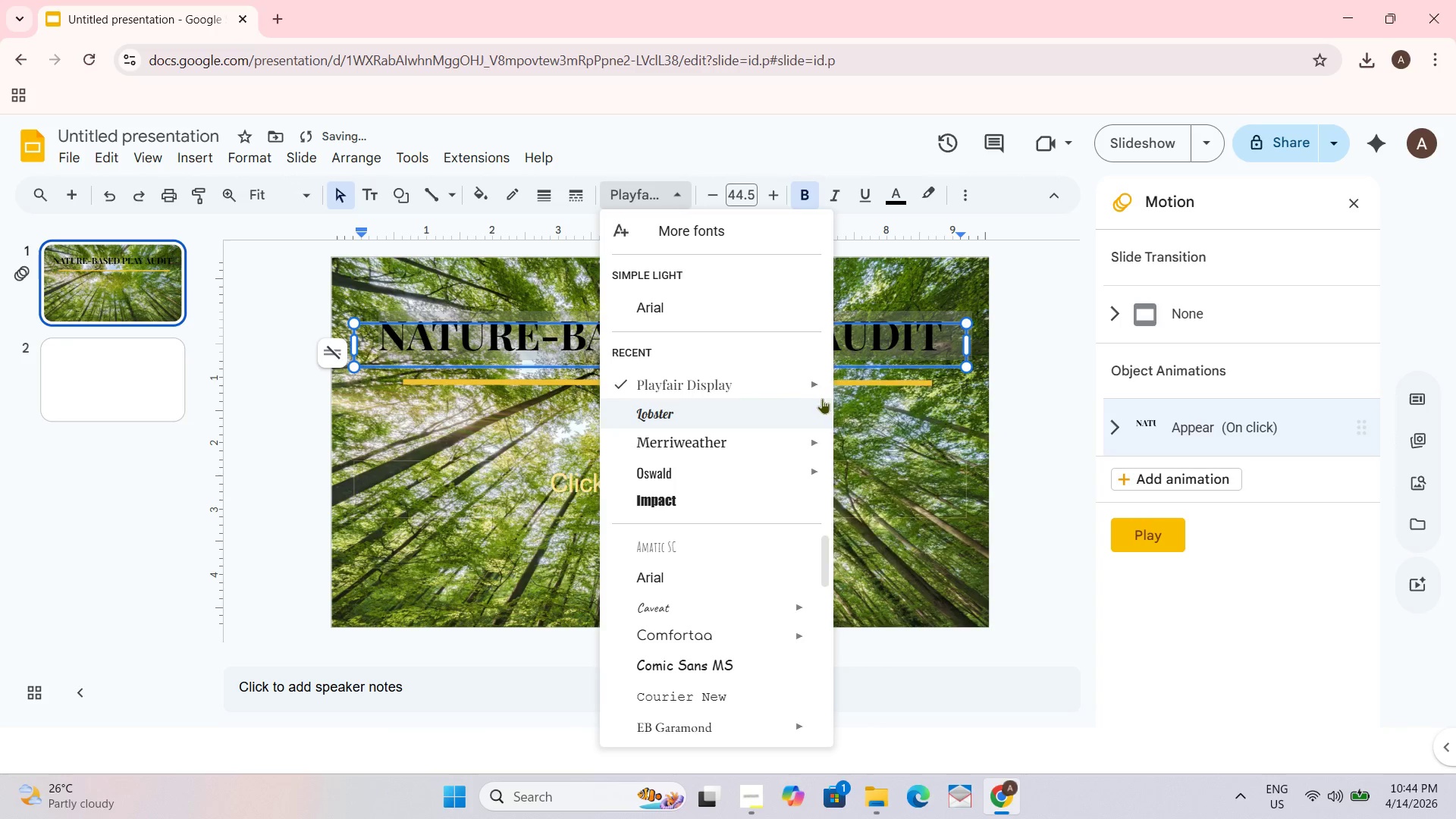 
left_click([817, 388])
 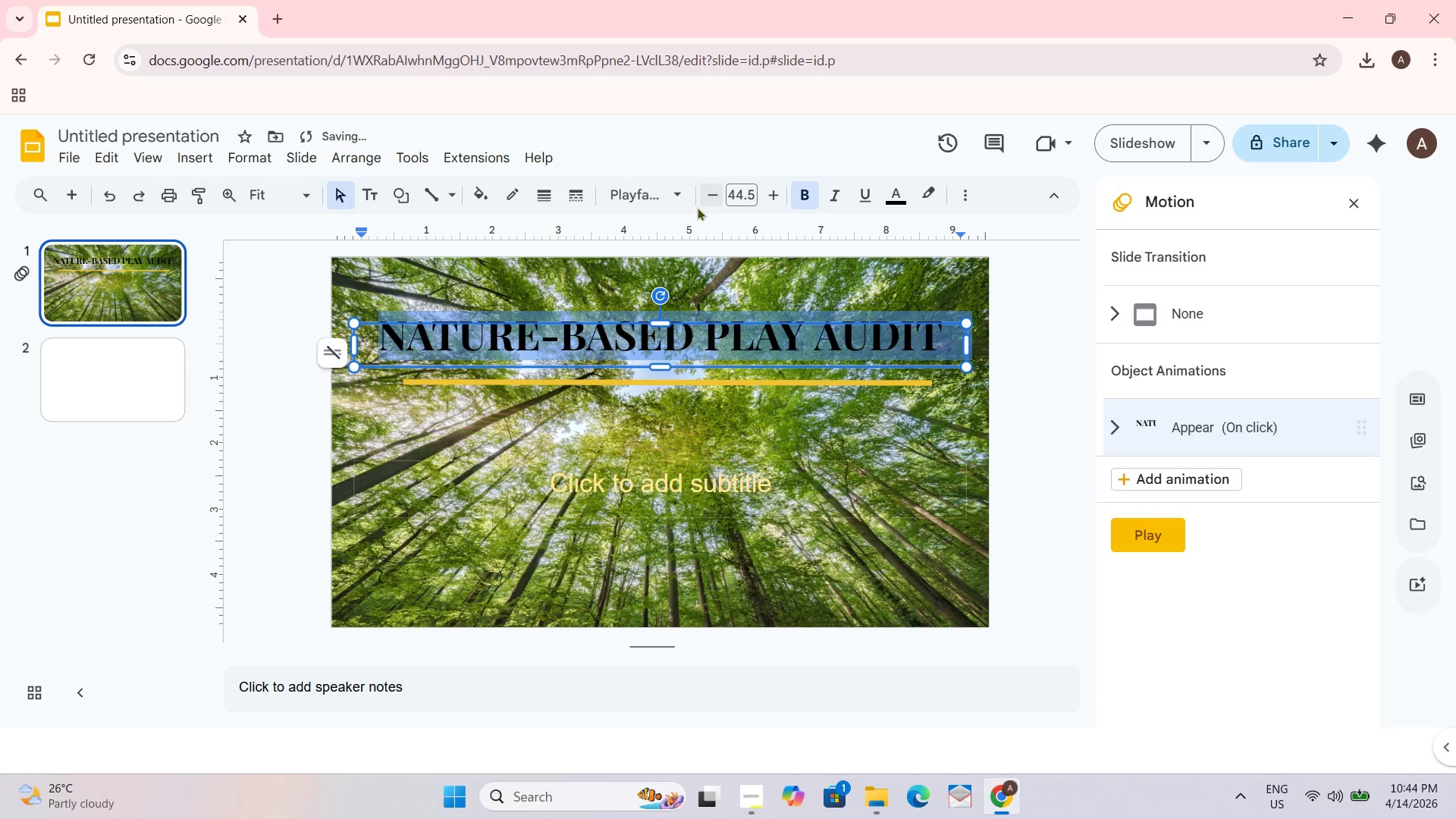 
left_click([681, 193])
 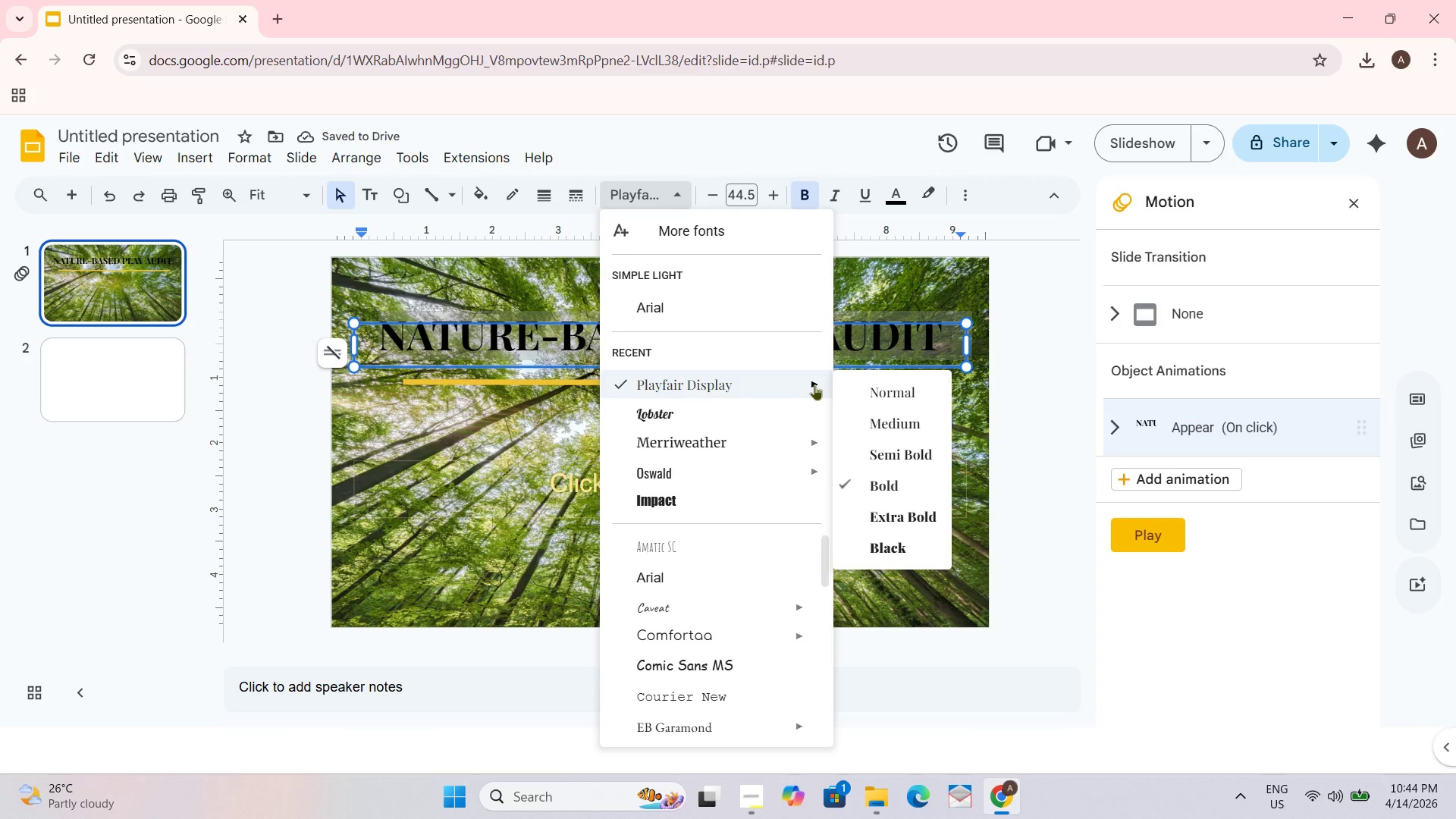 
key(B)
 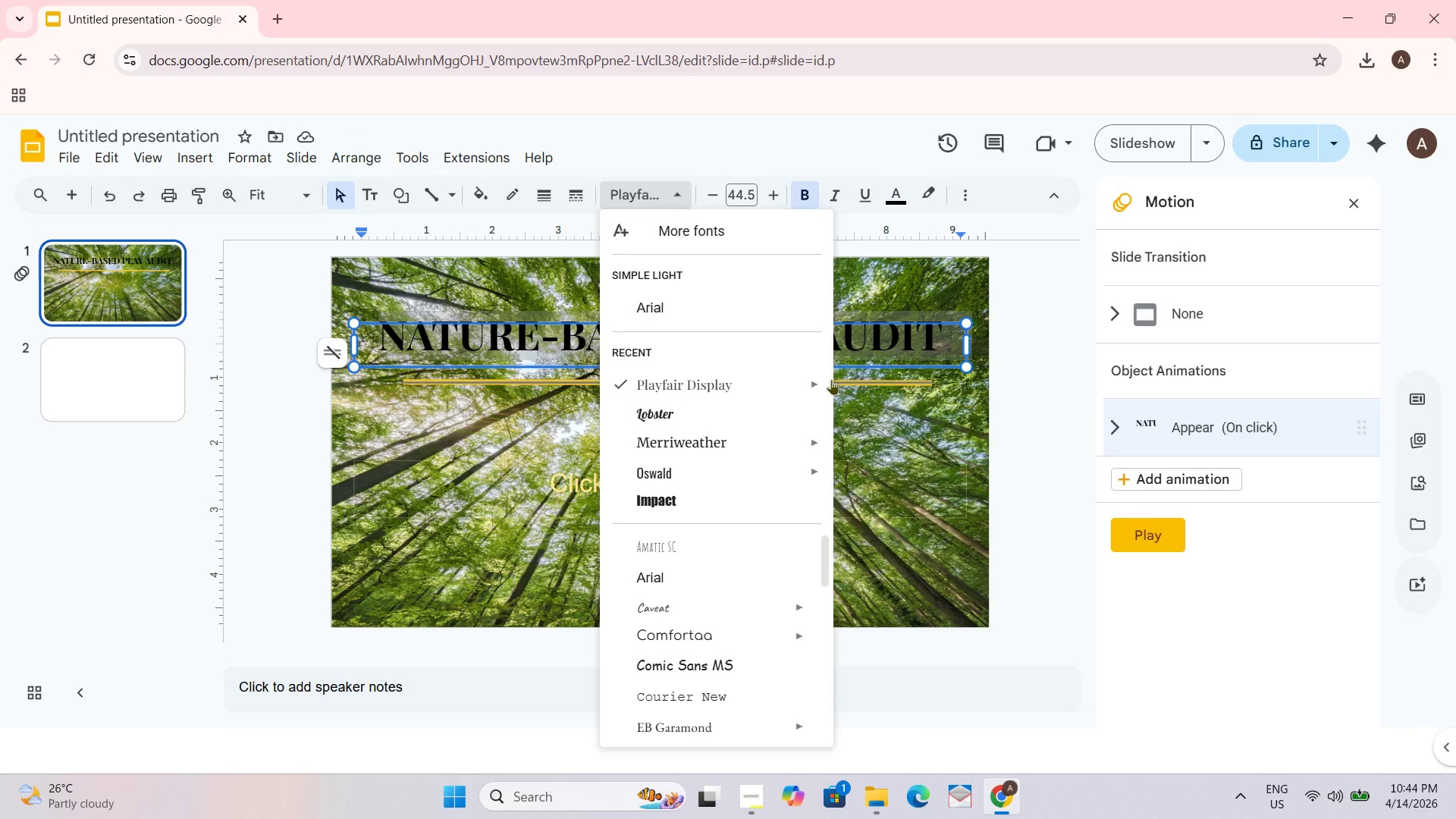 
mouse_move([748, 822])
 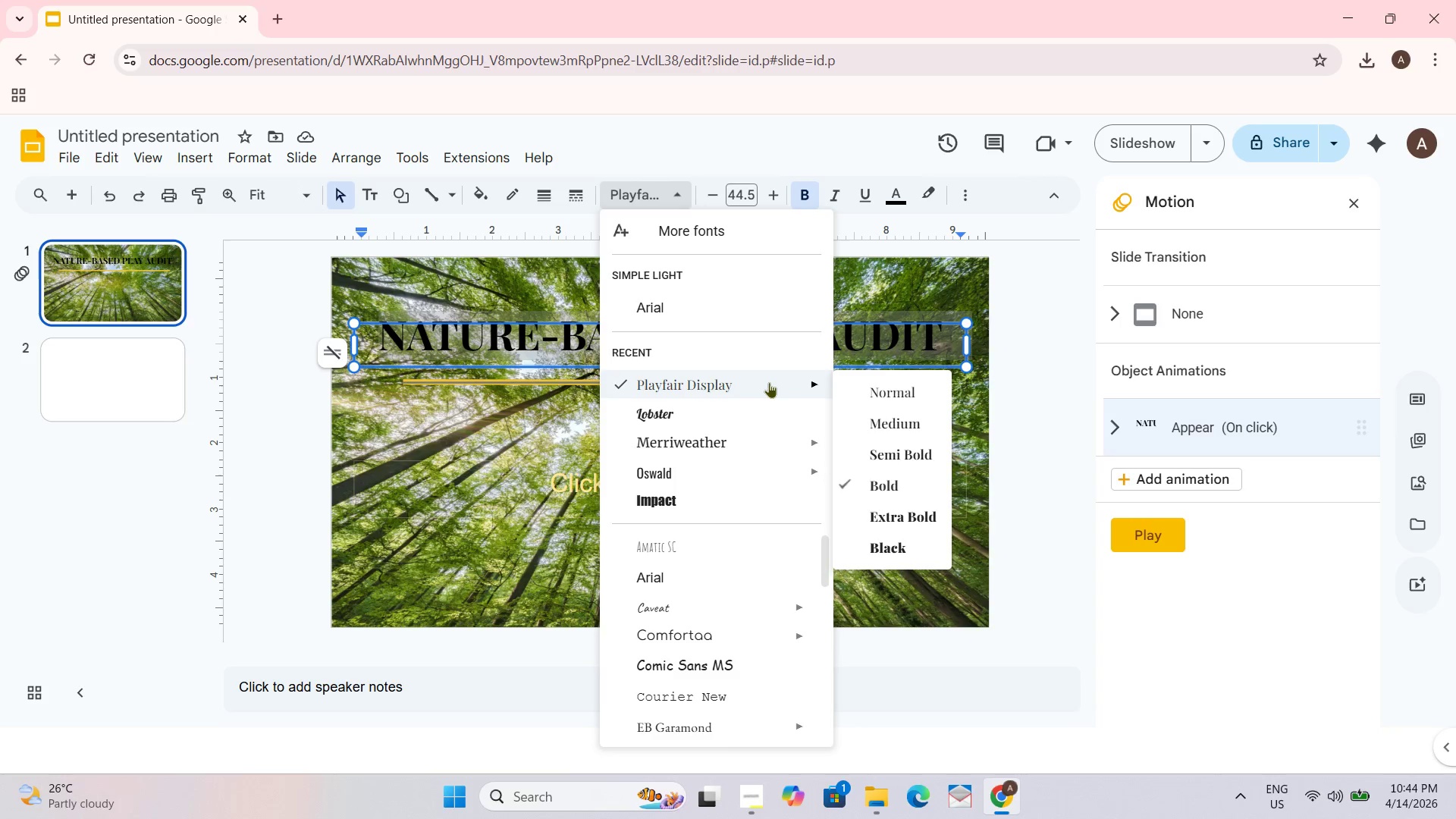 
left_click([1034, 447])
 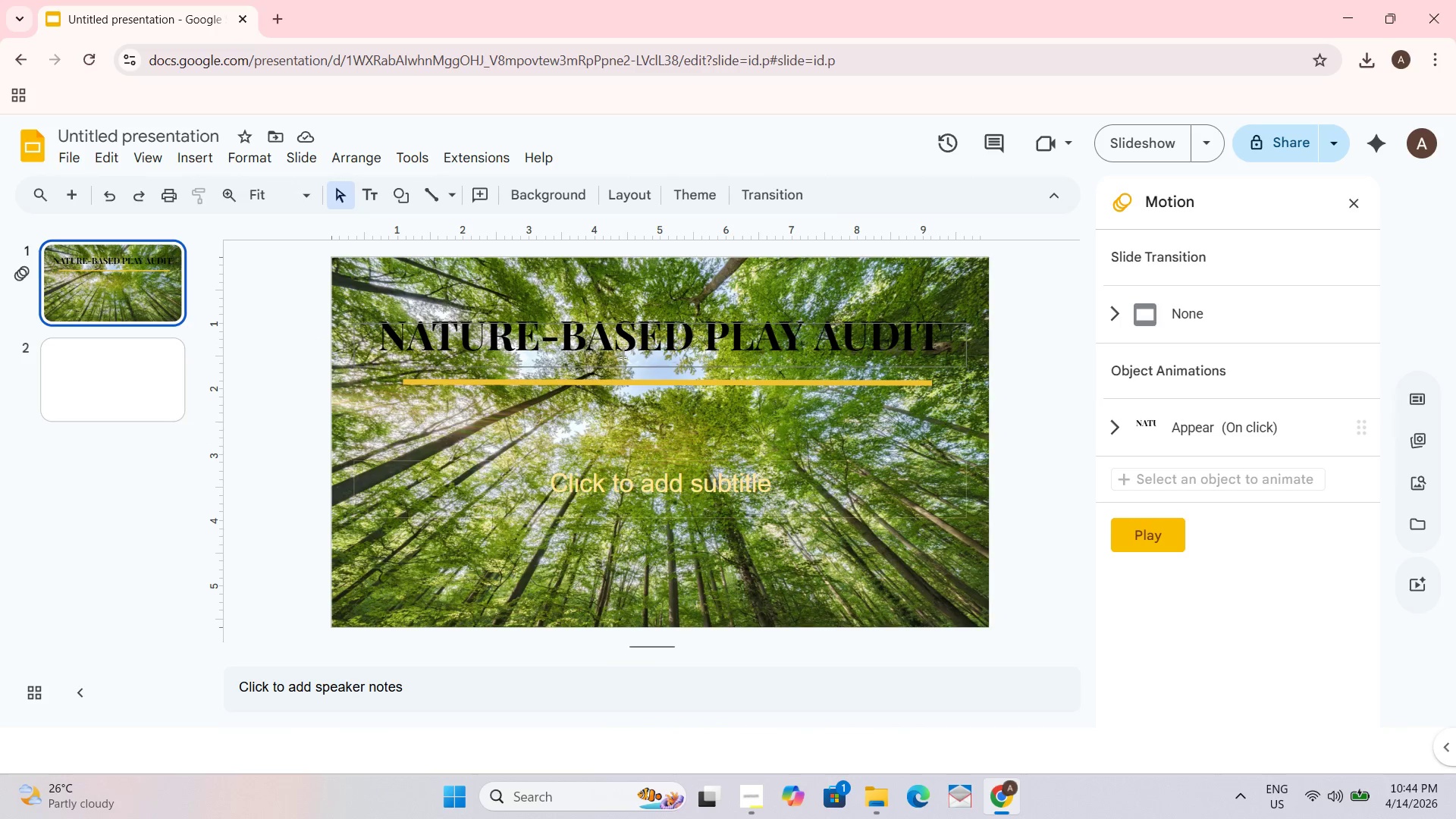 
left_click([617, 337])
 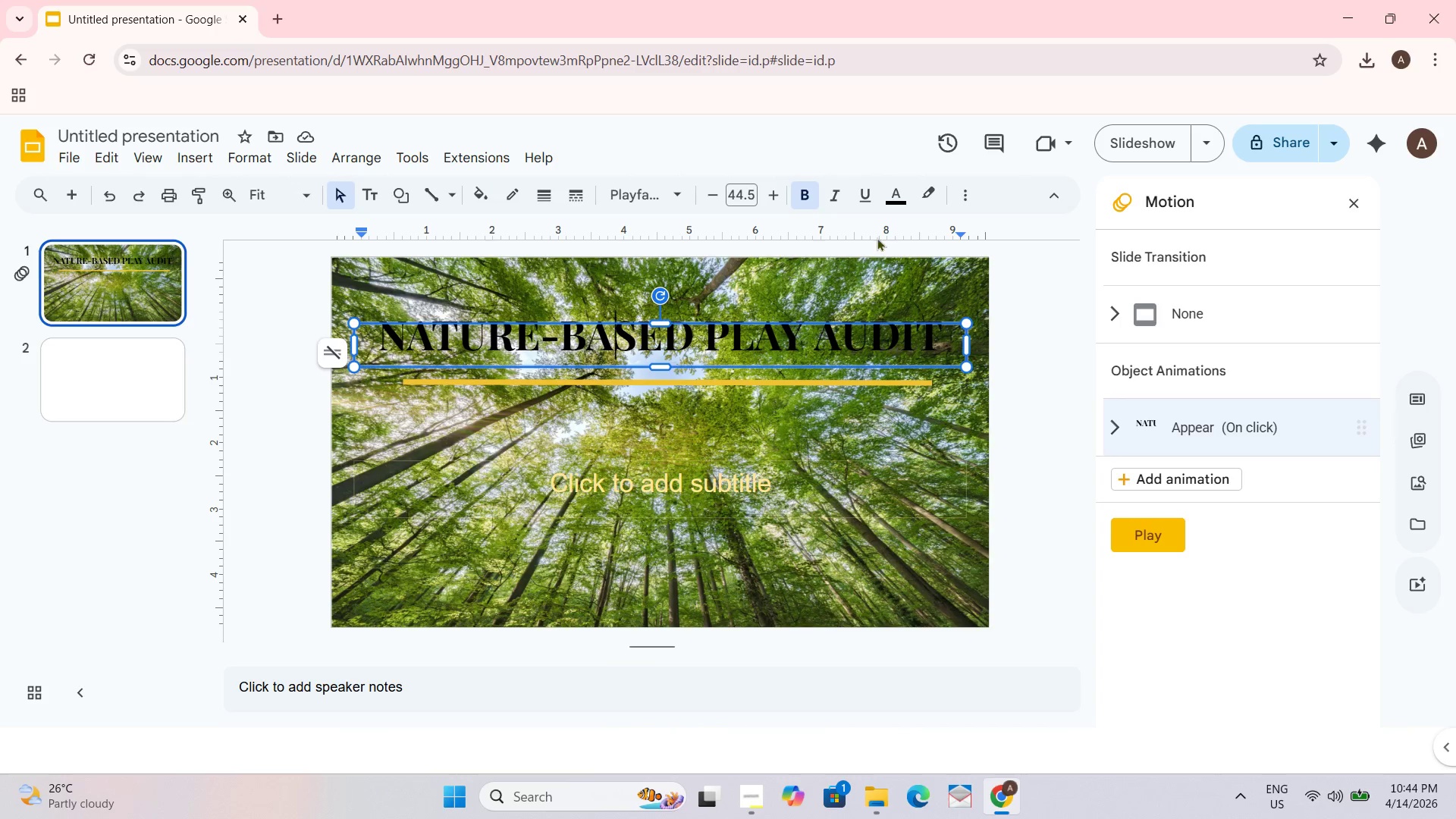 
key(Control+A)
 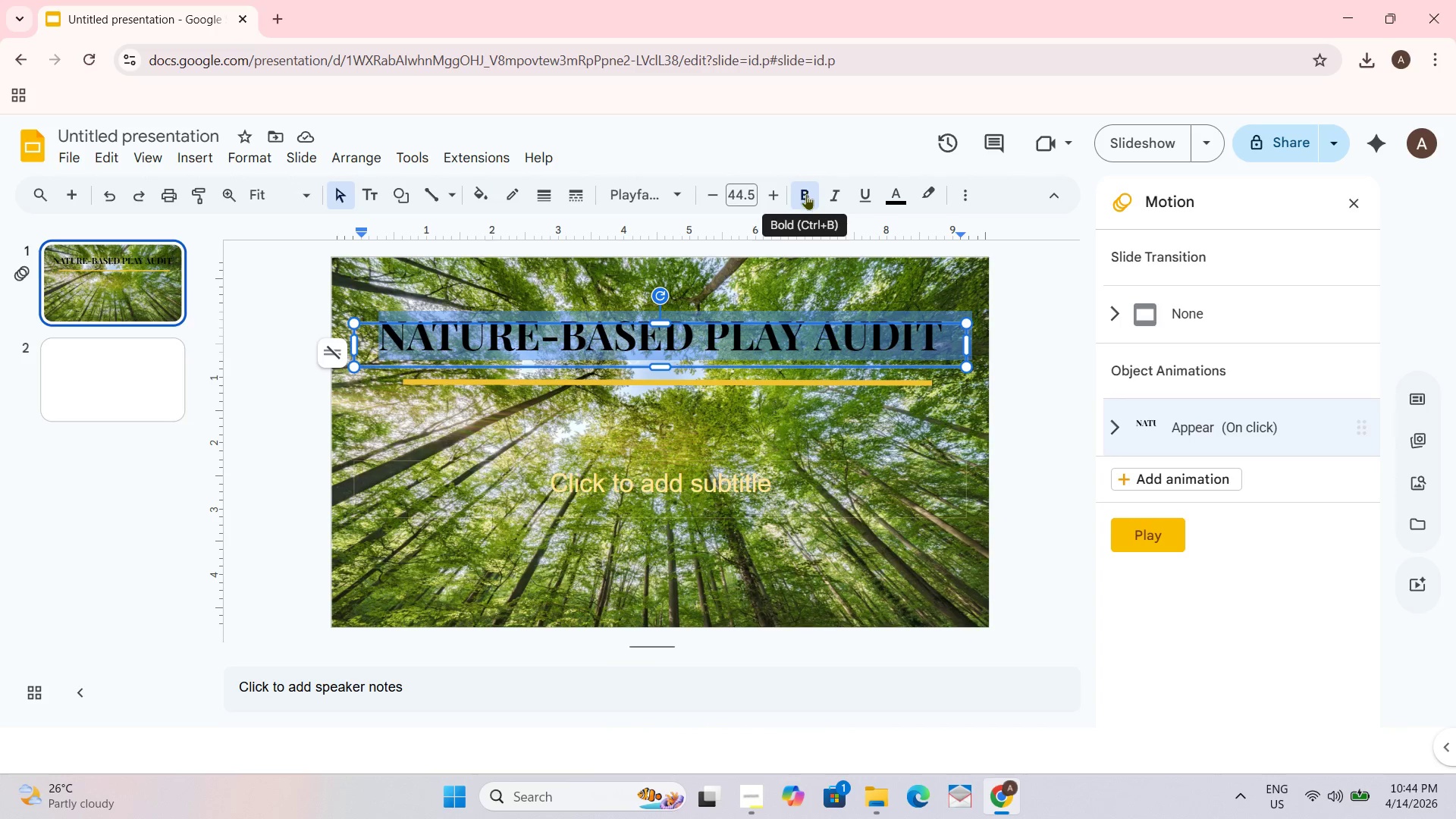 
left_click([679, 189])
 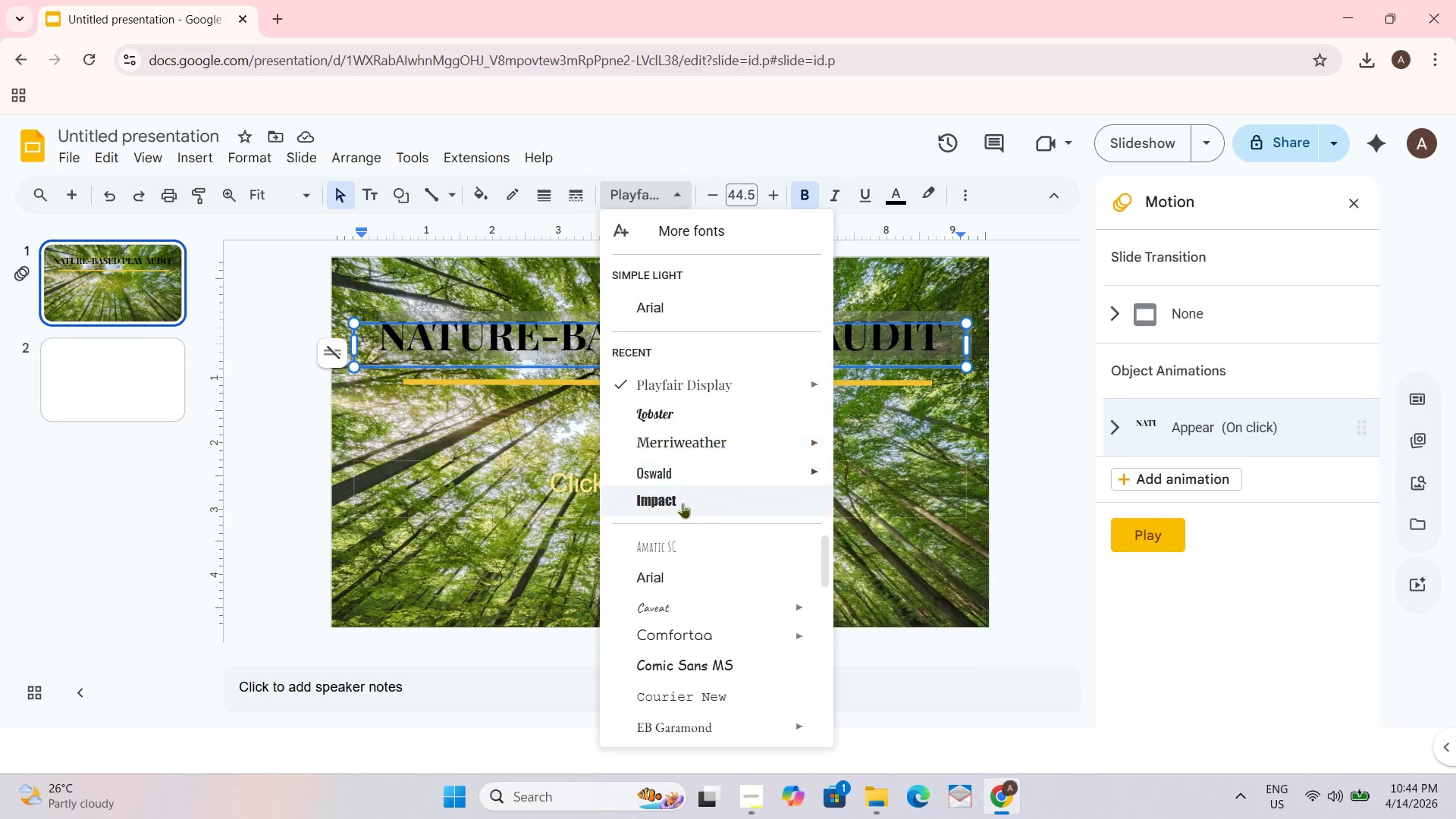 
left_click([679, 505])
 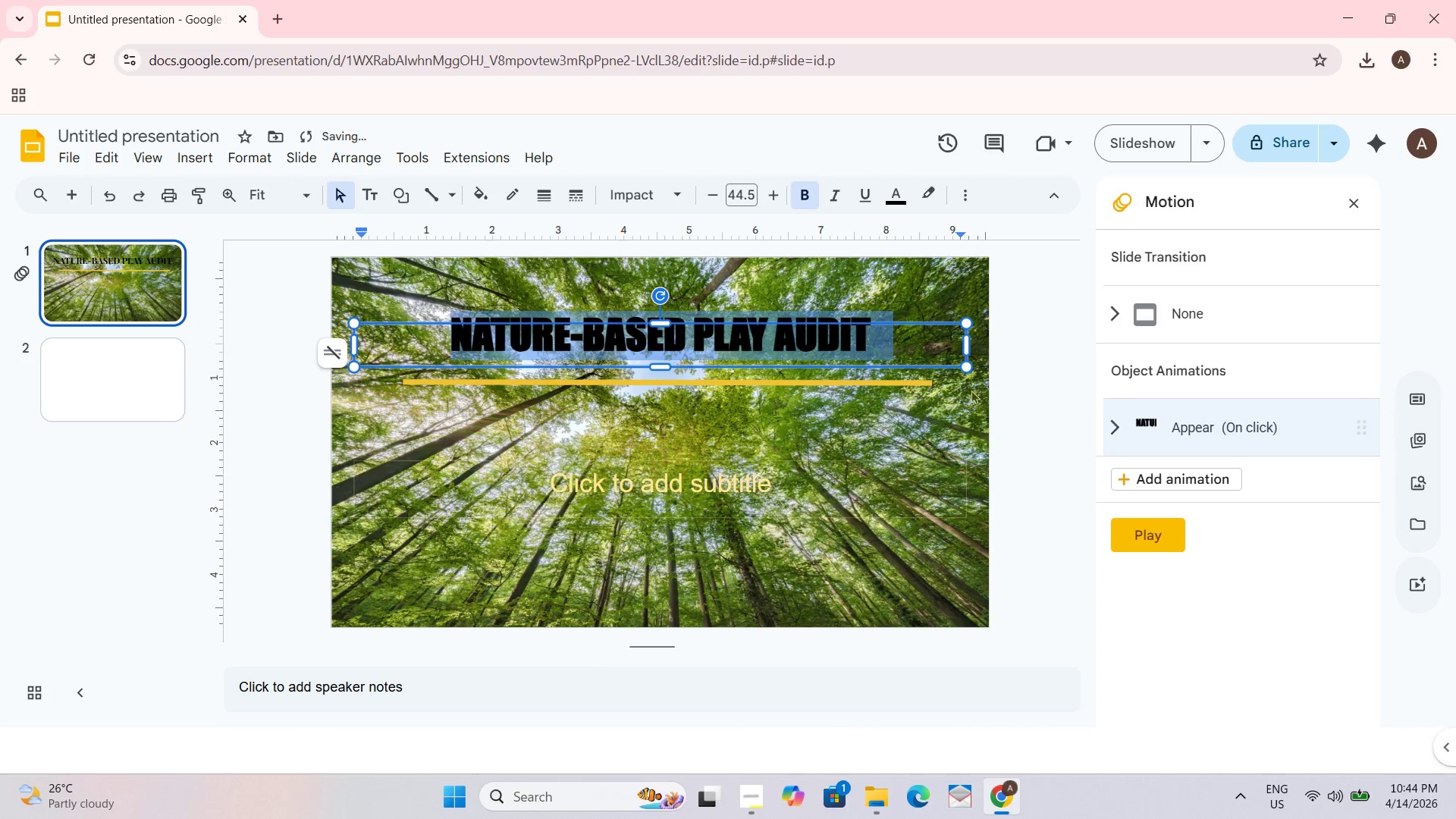 
left_click_drag(start_coordinate=[1031, 369], to_coordinate=[1034, 363])
 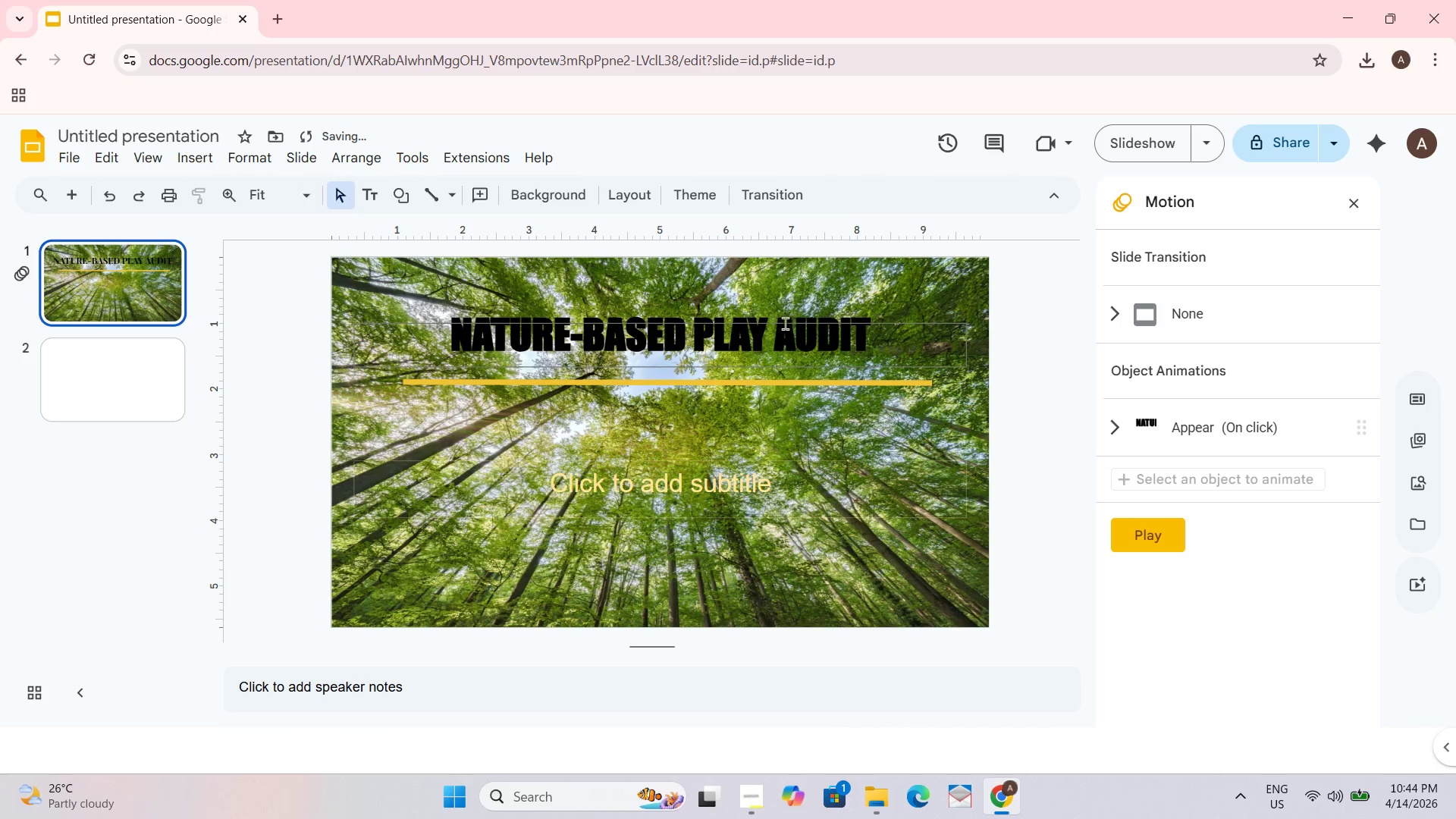 
left_click([785, 331])
 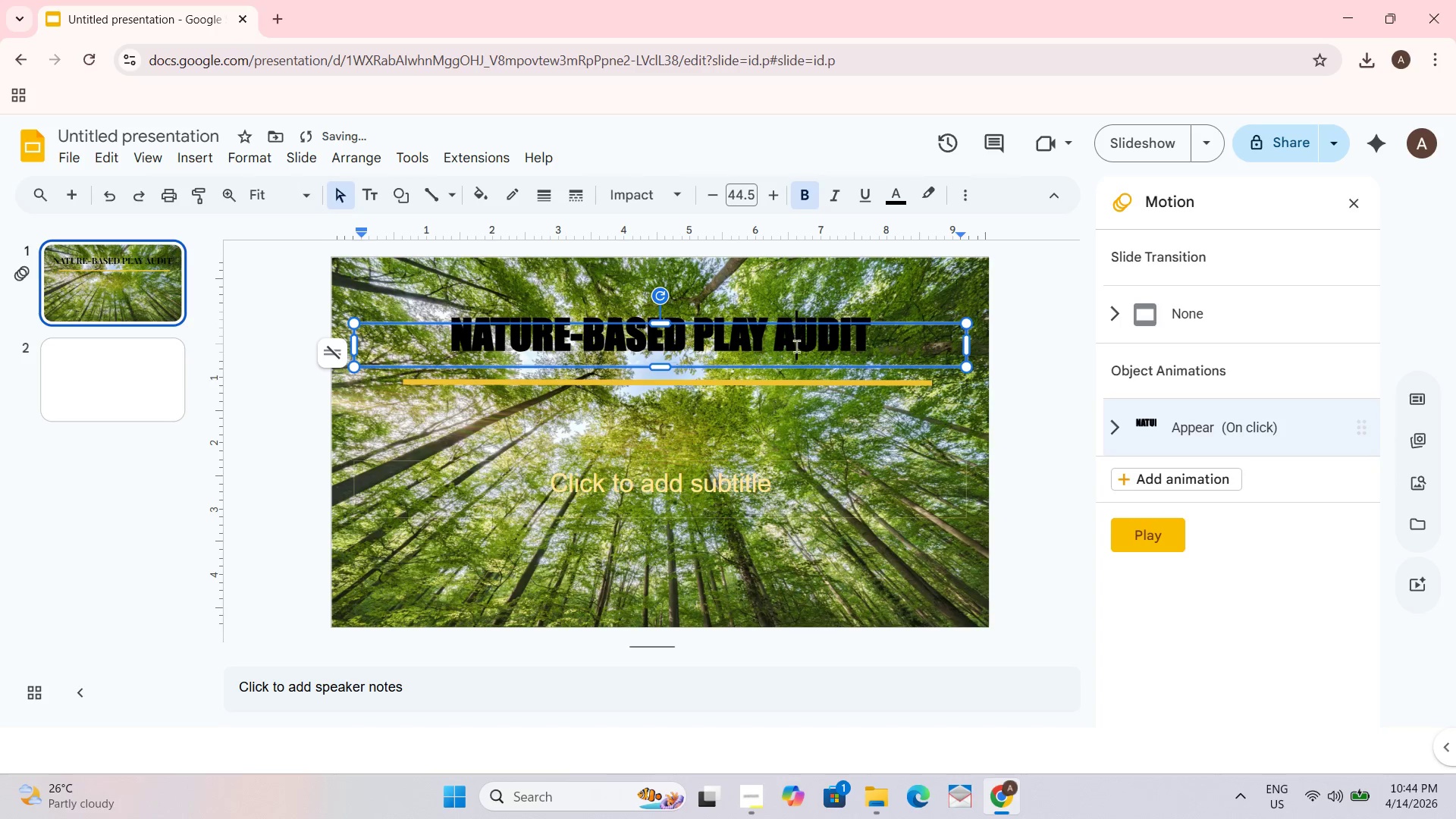 
key(Control+A)
 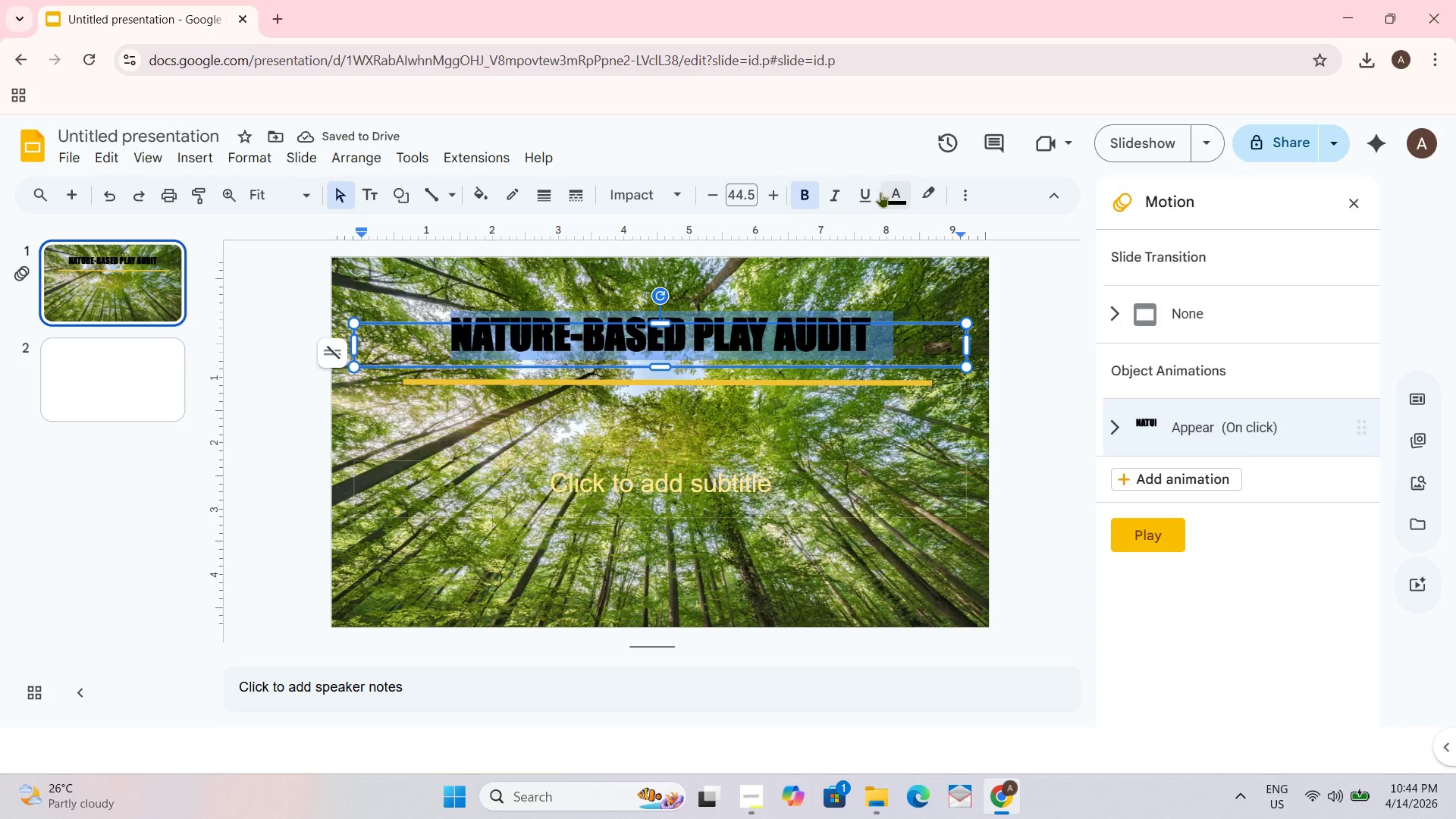 
left_click([883, 197])
 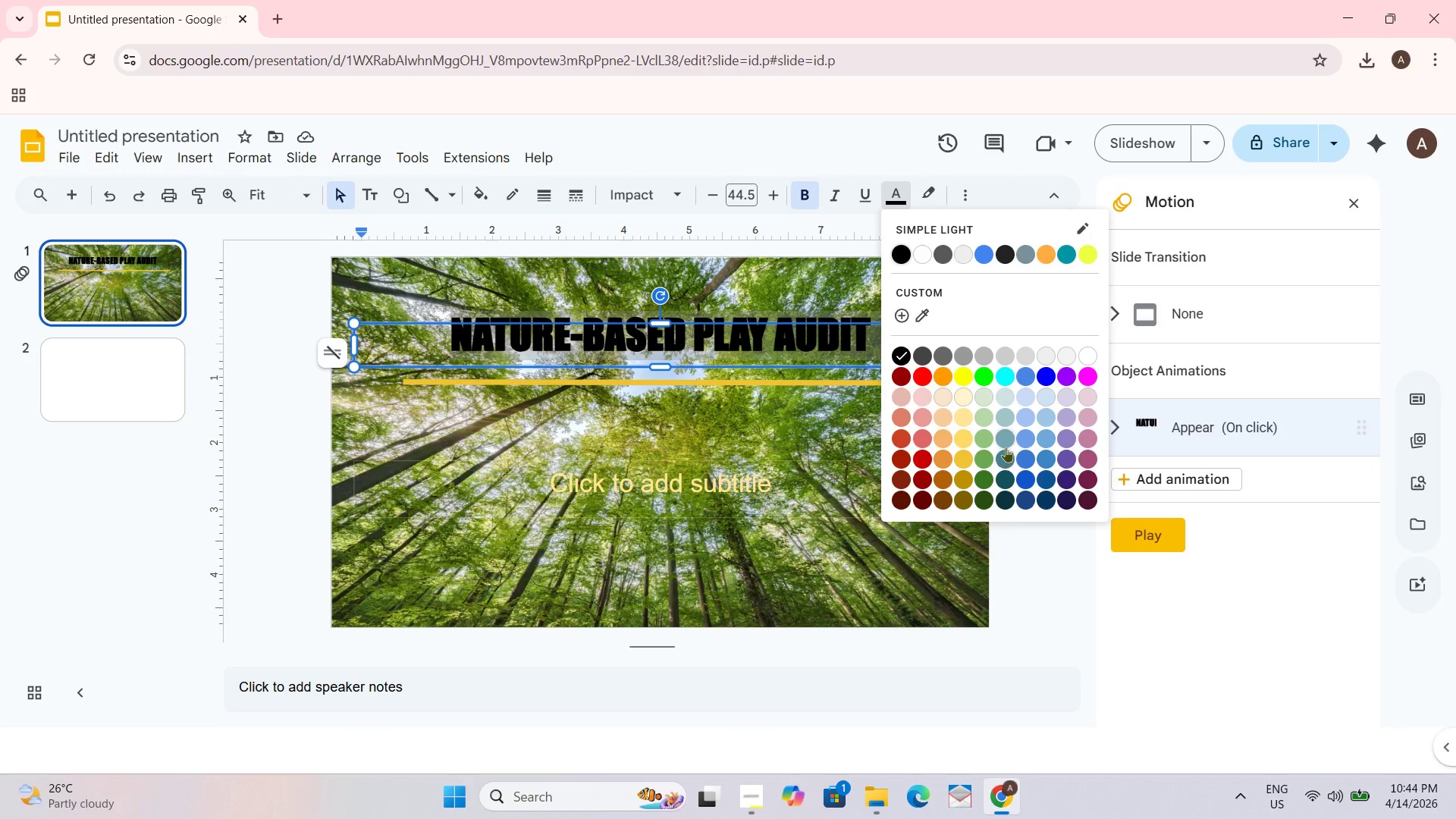 
left_click([988, 458])
 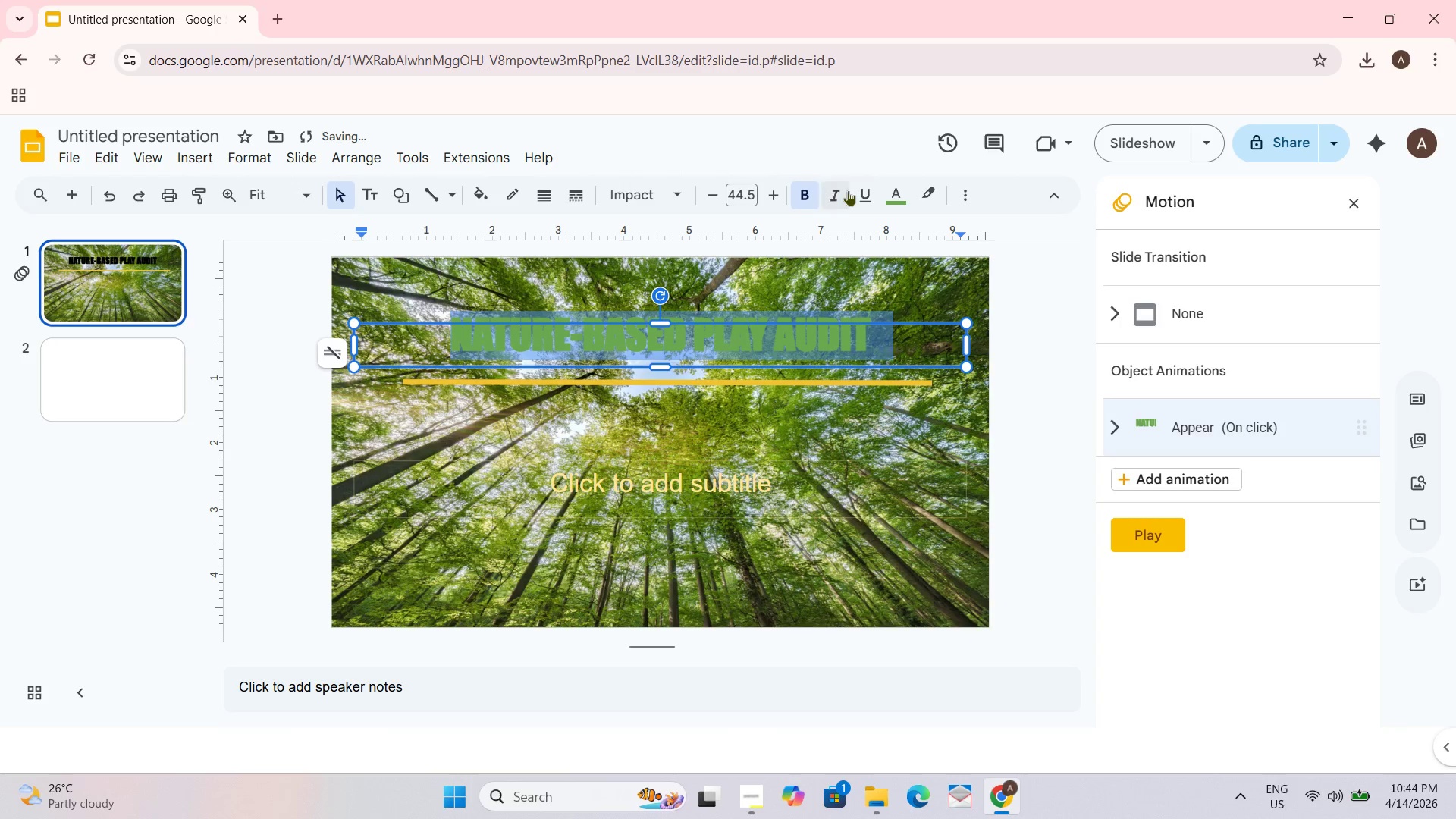 
left_click([888, 193])
 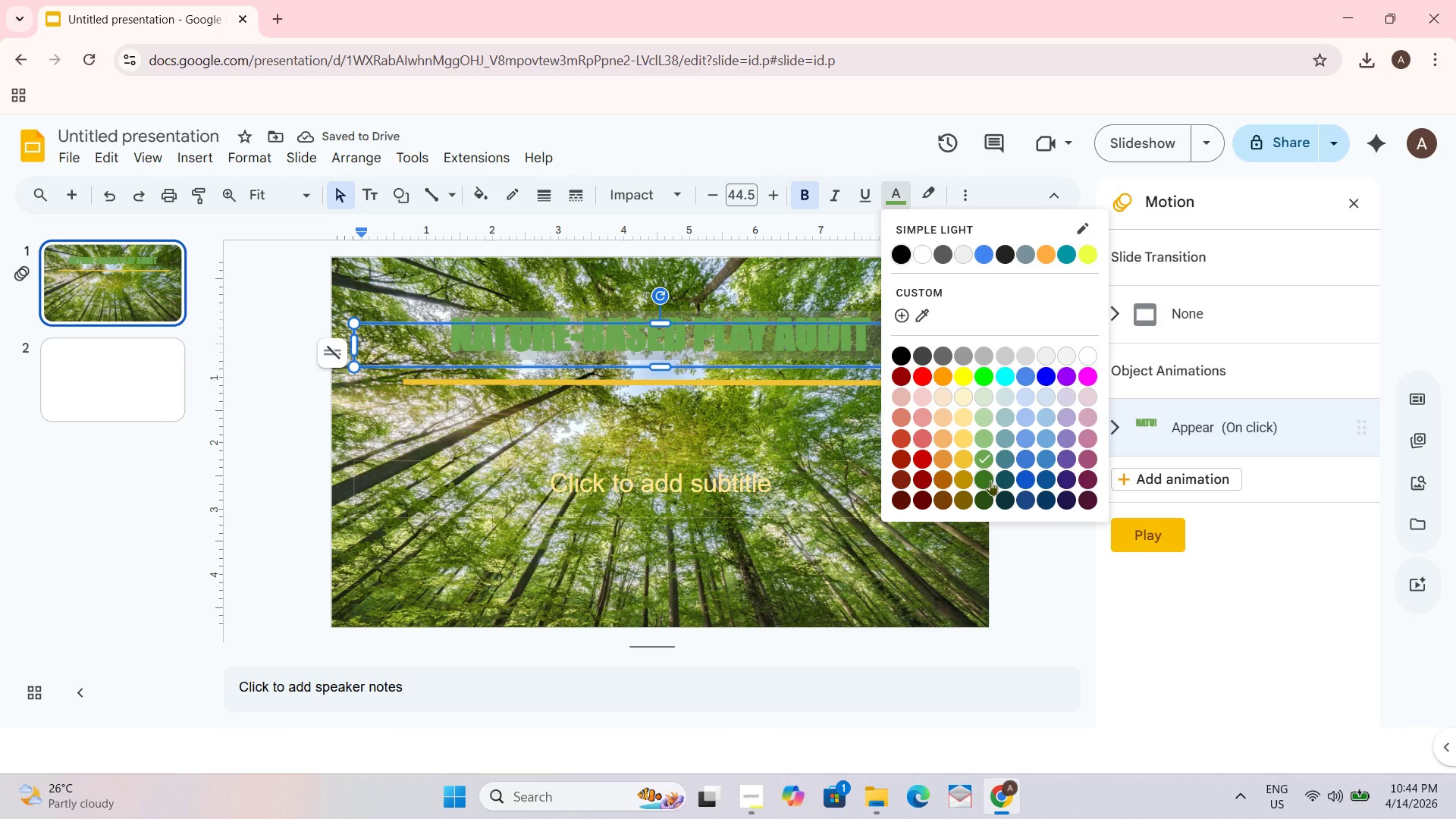 
left_click([1003, 482])
 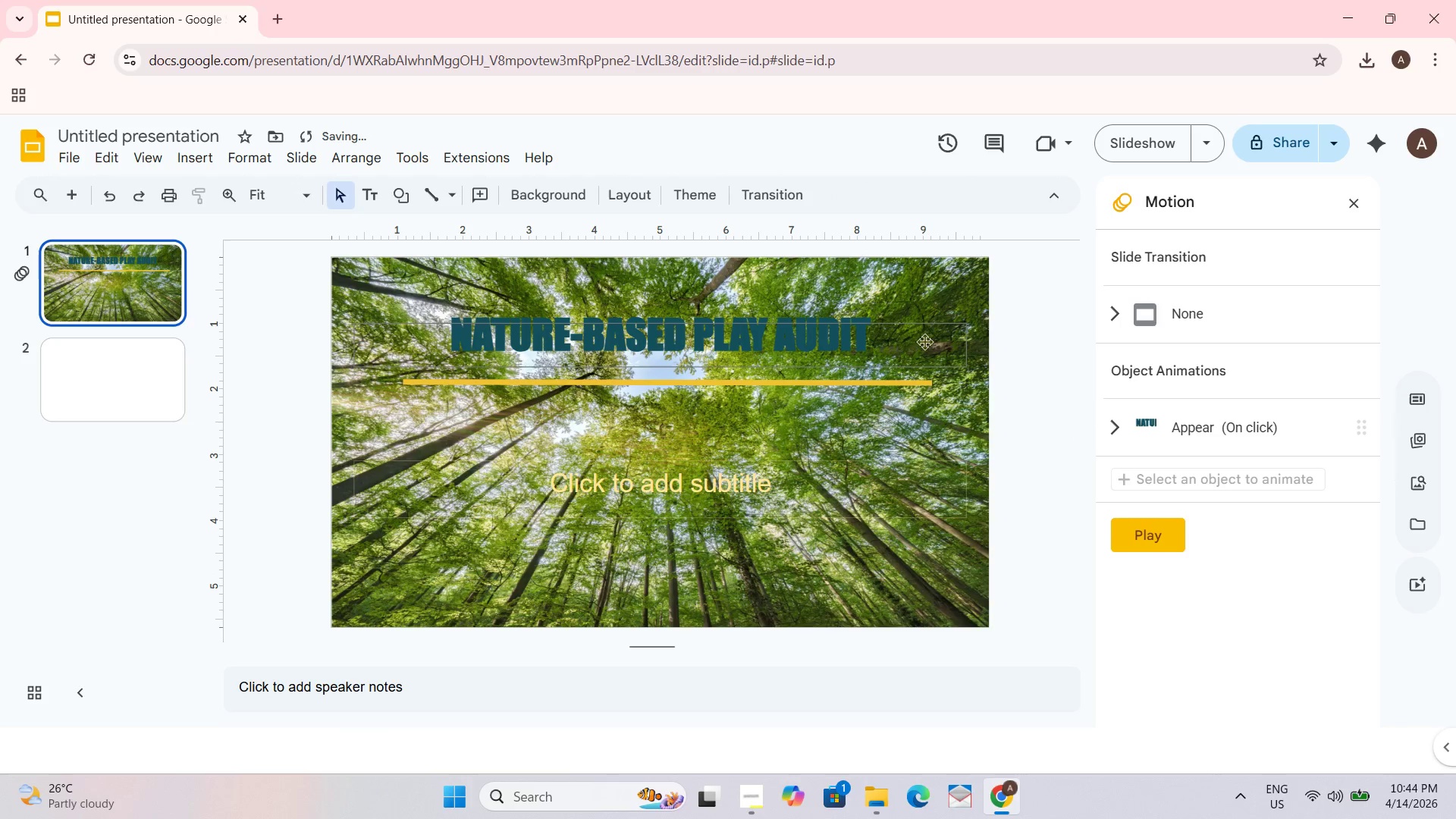 
left_click([854, 347])
 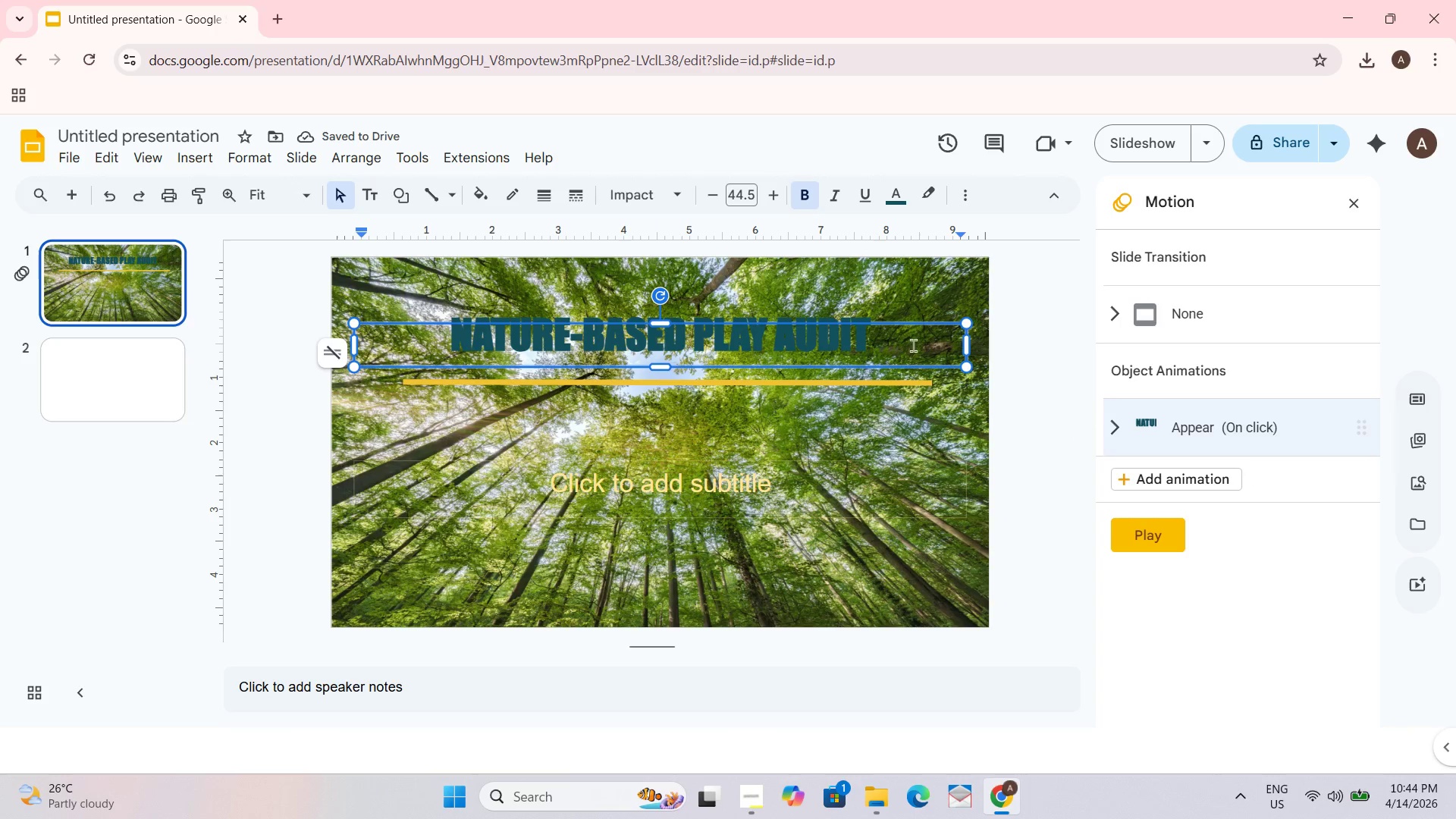 
left_click_drag(start_coordinate=[915, 342], to_coordinate=[485, 343])
 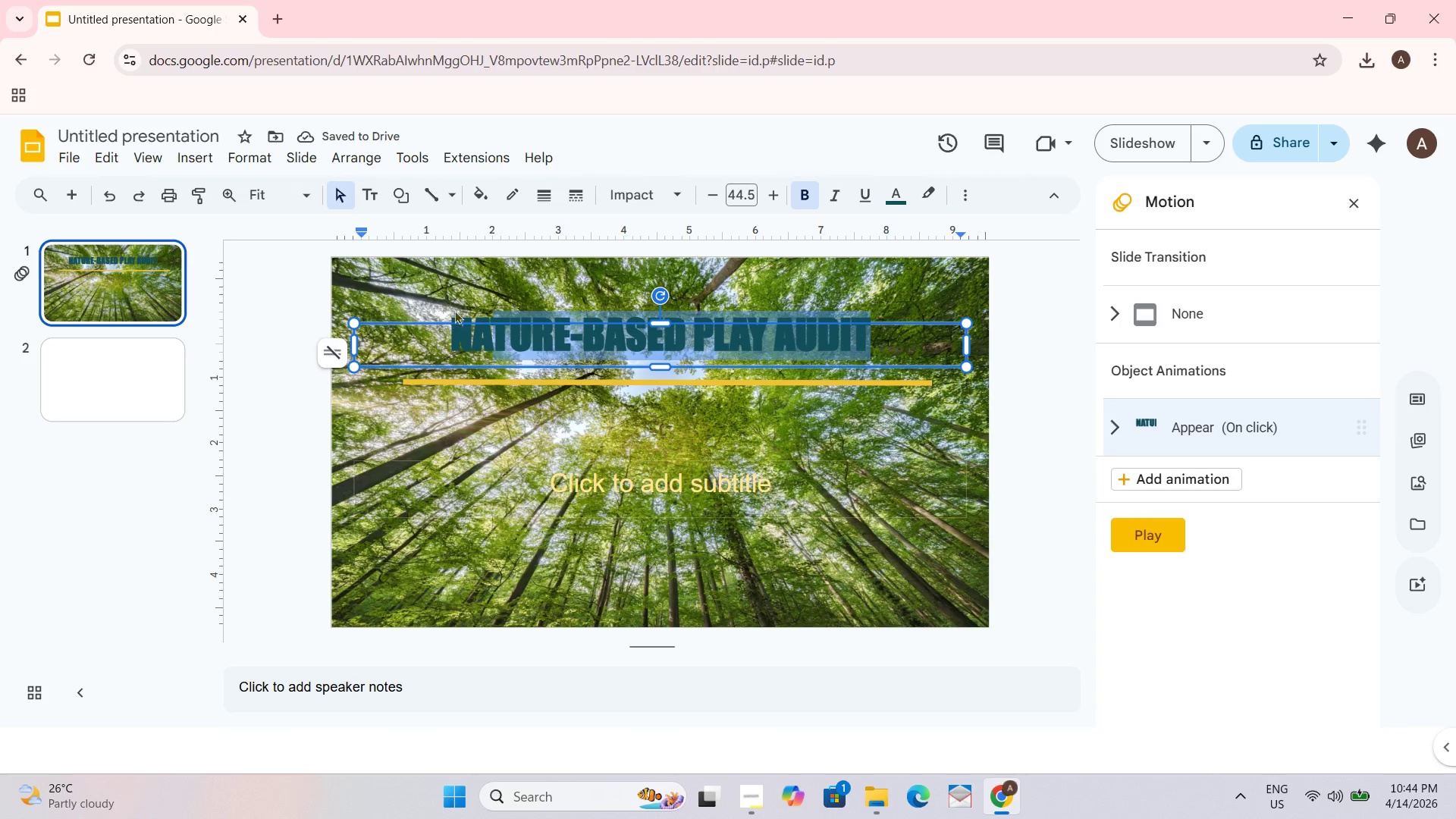 
key(Control+A)
 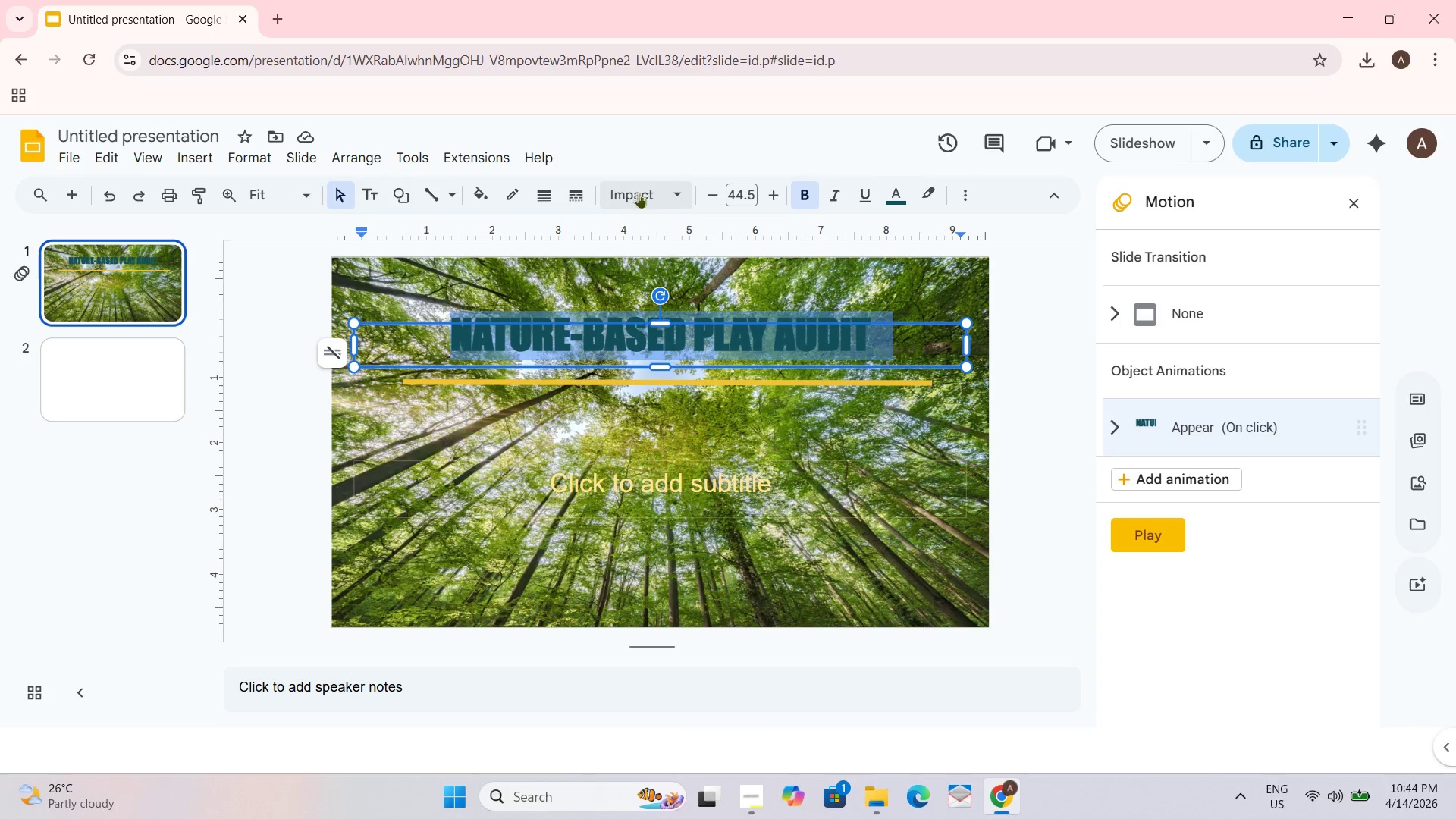 
left_click([650, 192])
 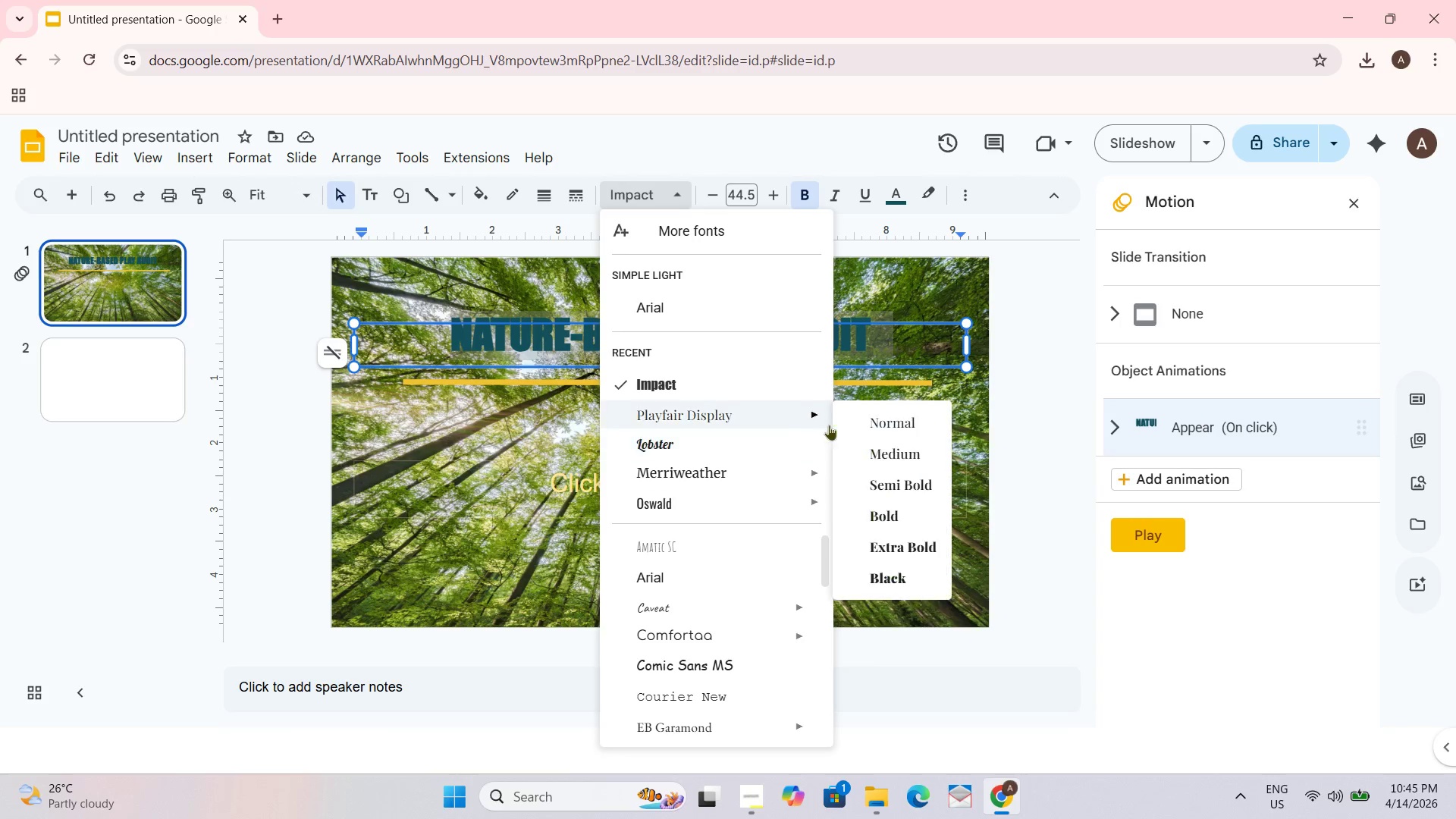 
wait(7.92)
 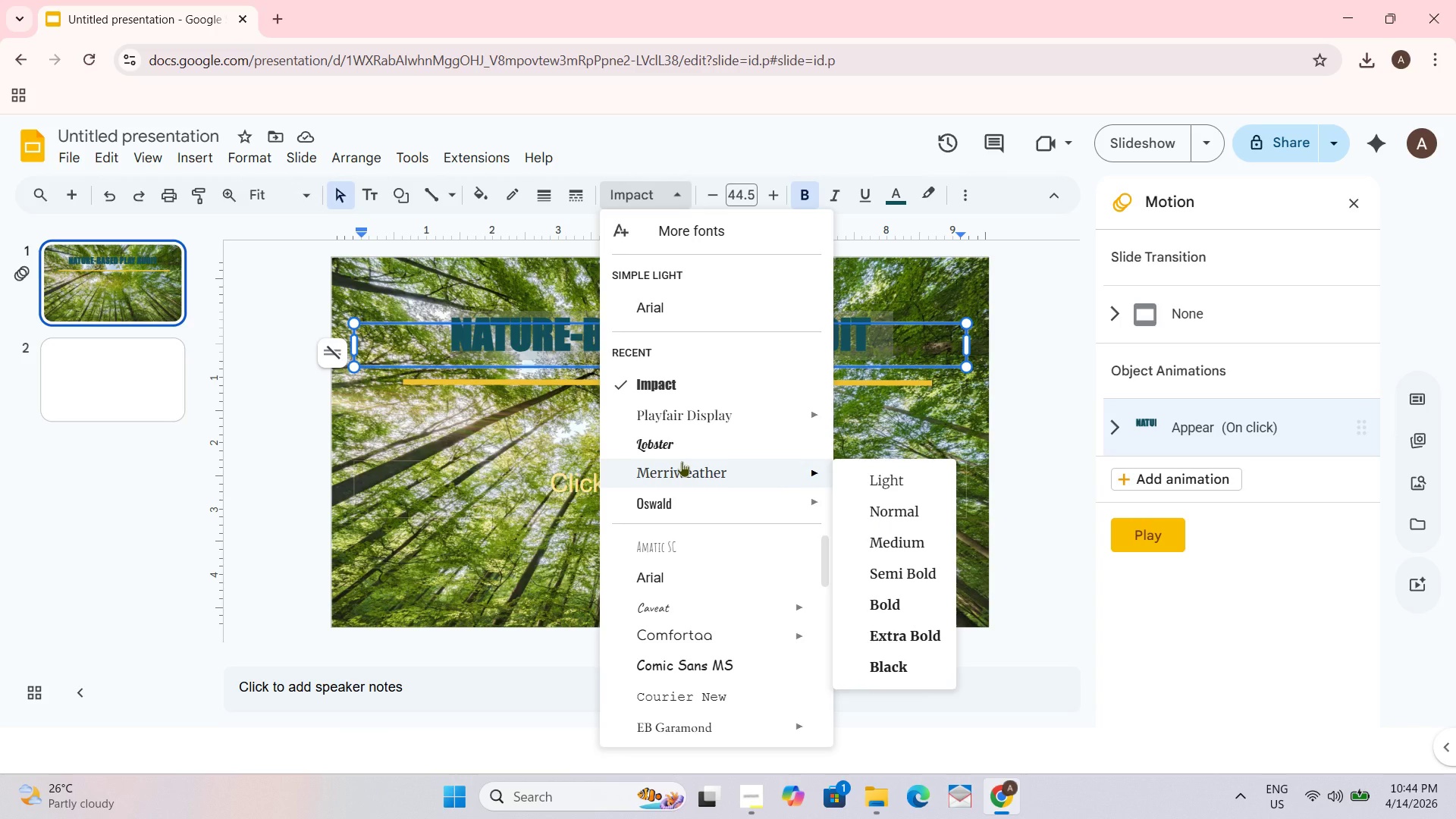 
left_click([904, 551])
 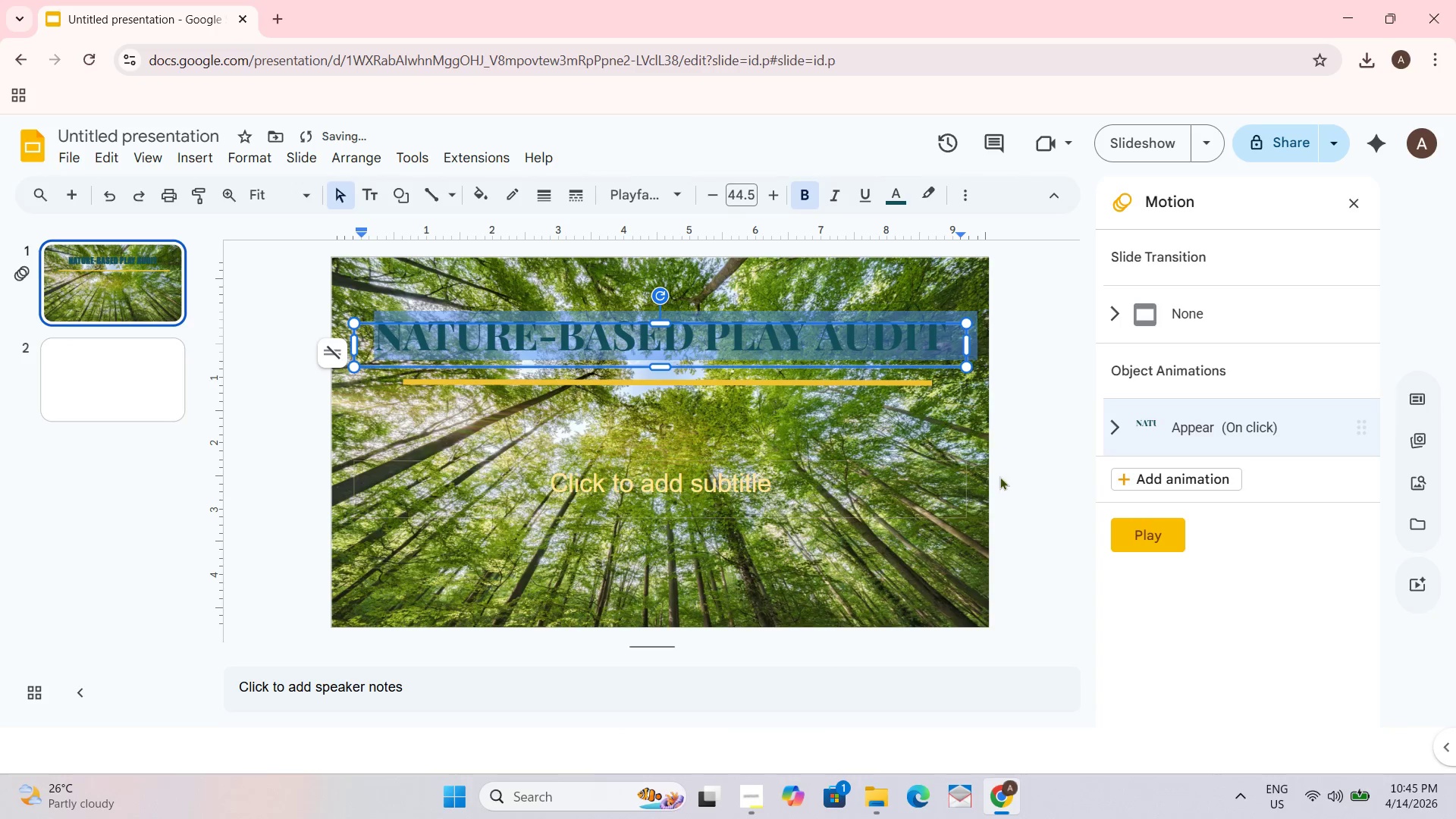 
left_click([1016, 464])
 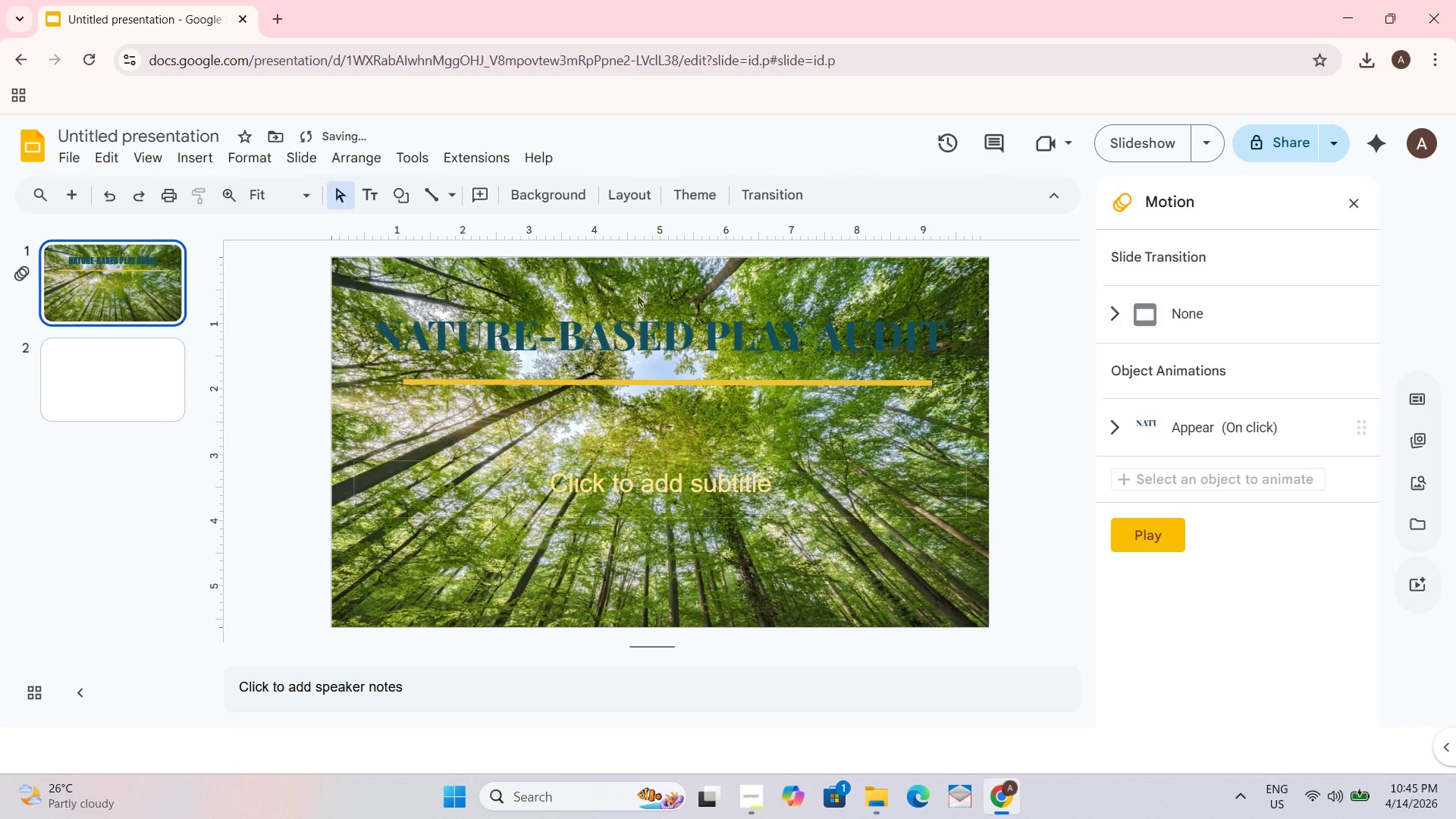 
left_click([632, 329])
 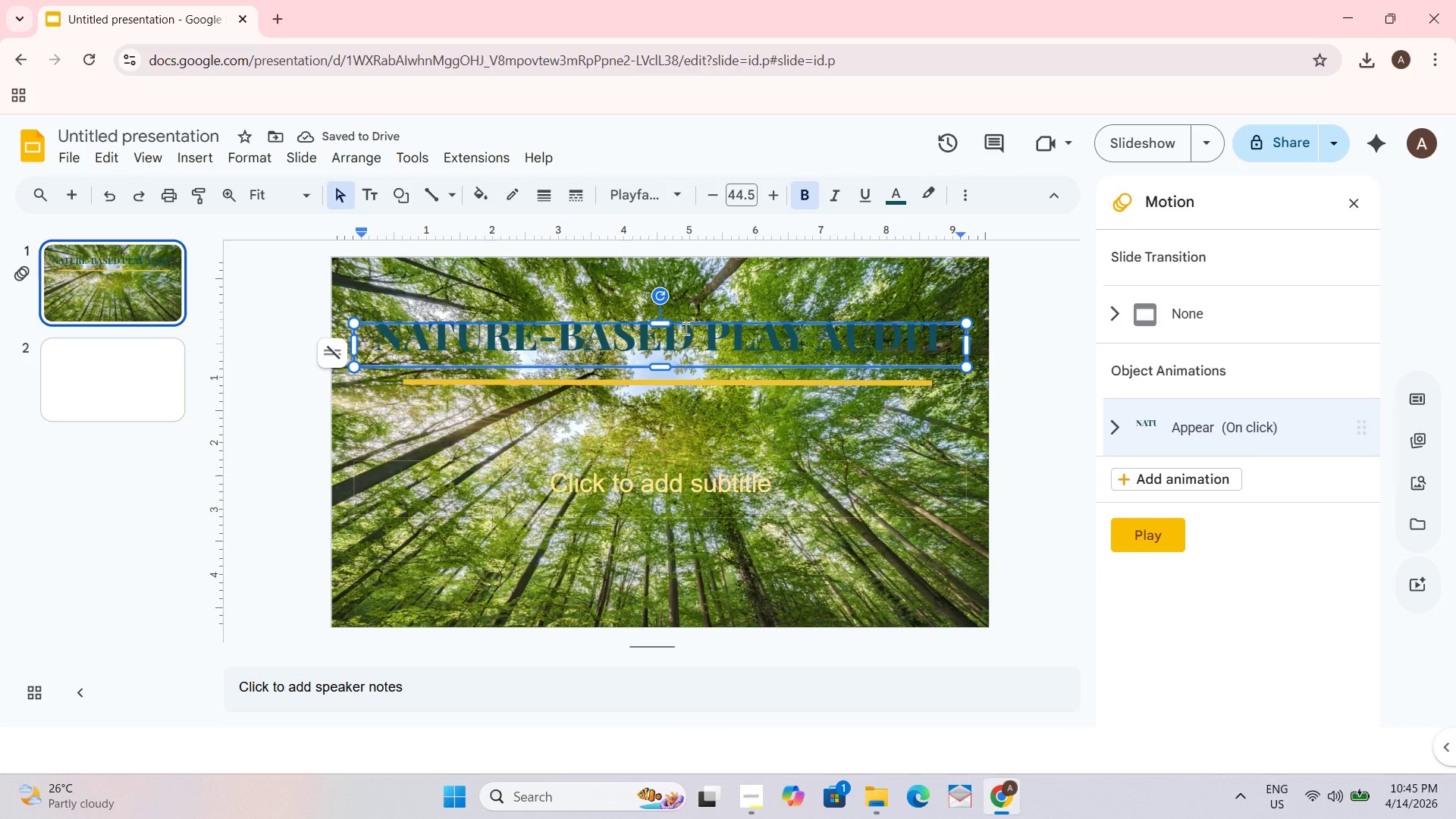 
key(Control+A)
 